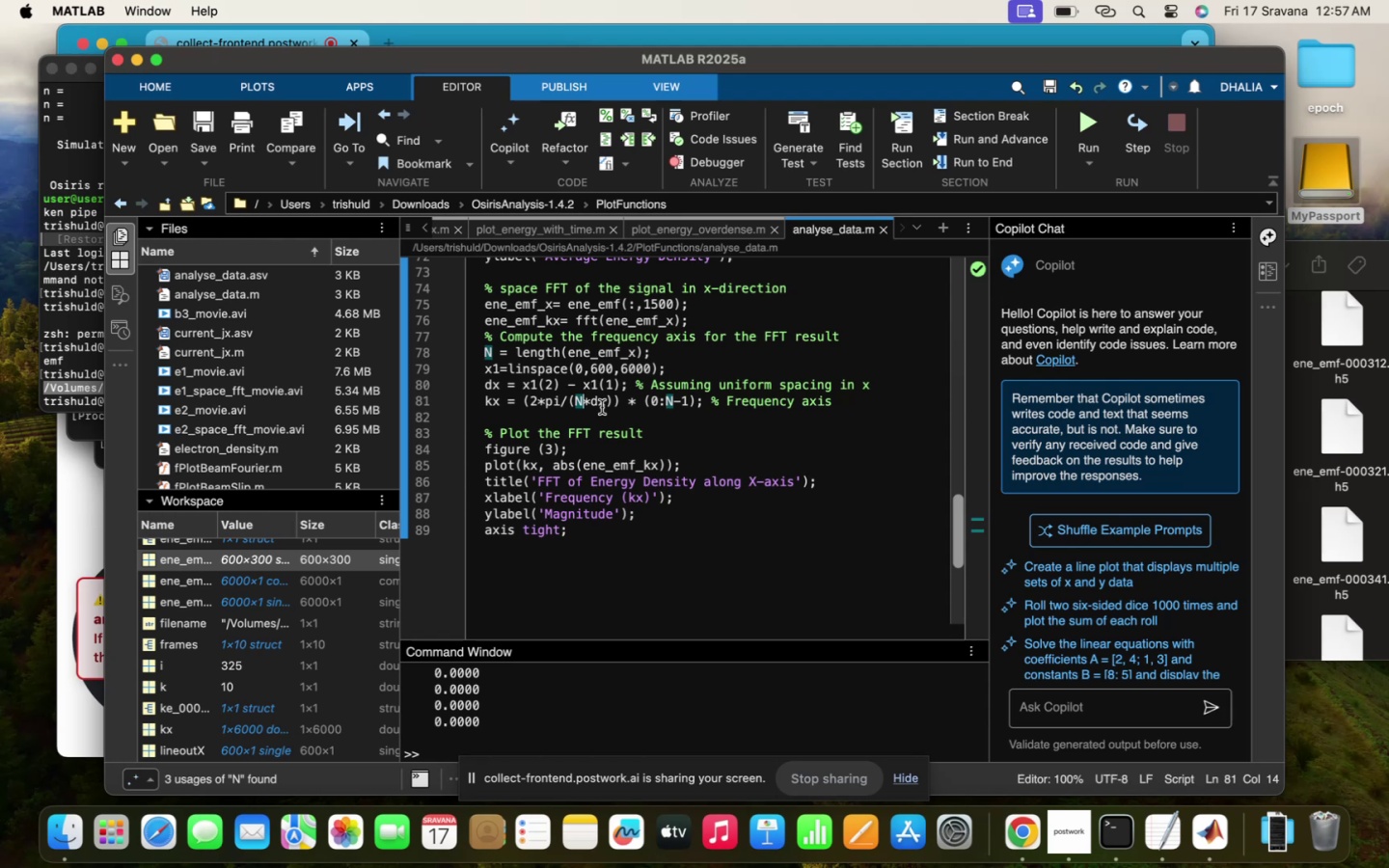 
wait(18.82)
 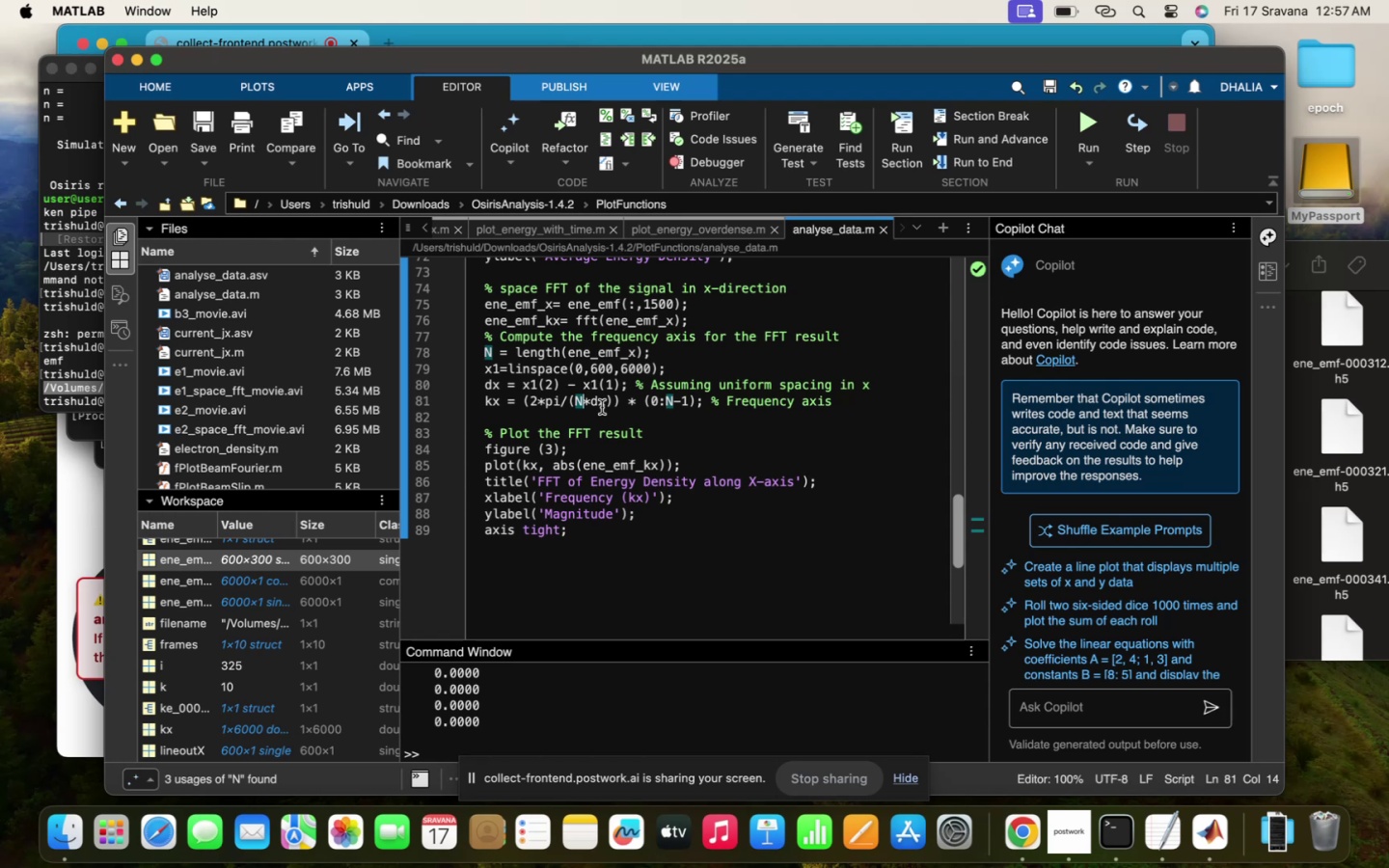 
left_click([642, 488])
 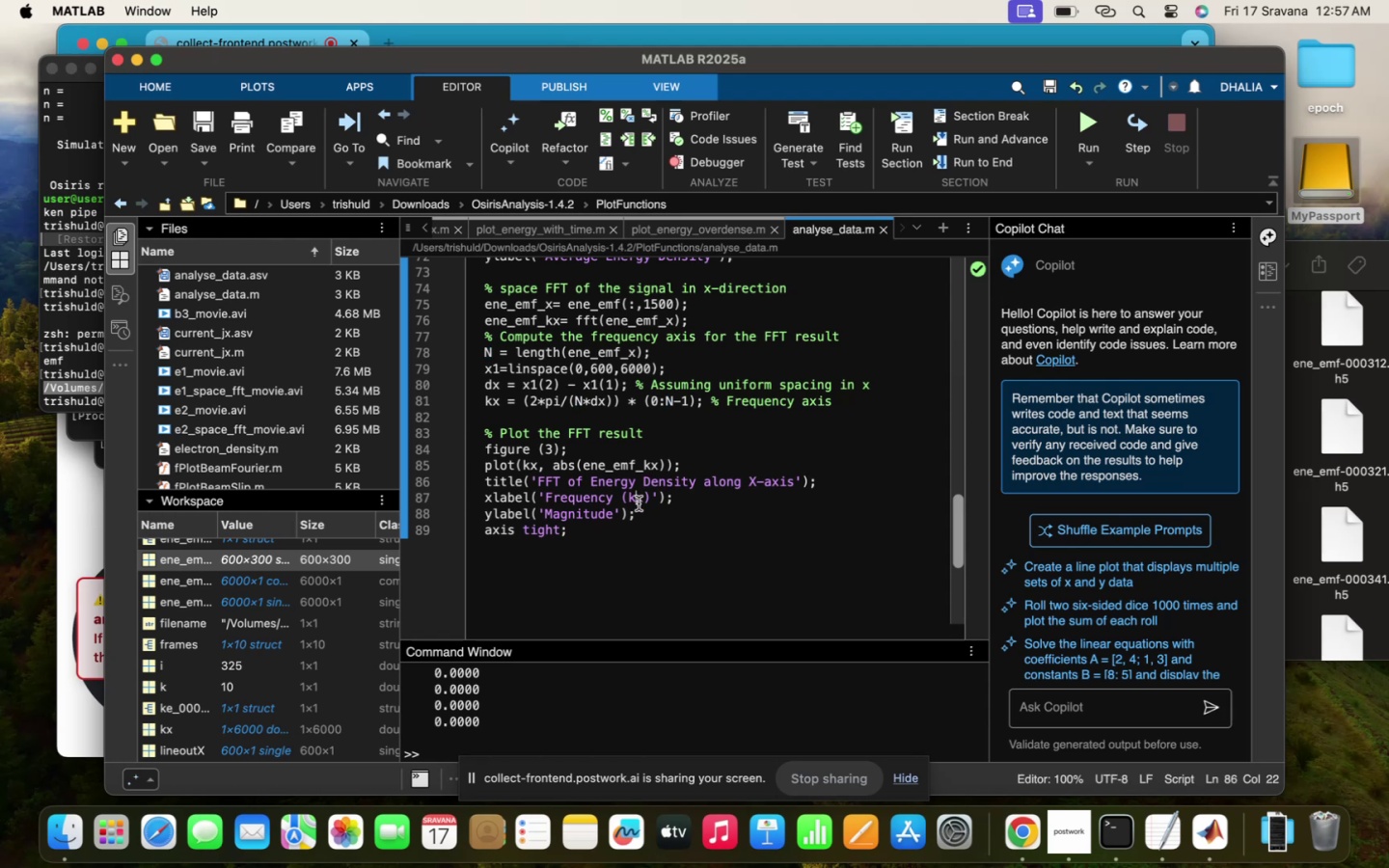 
left_click([639, 503])
 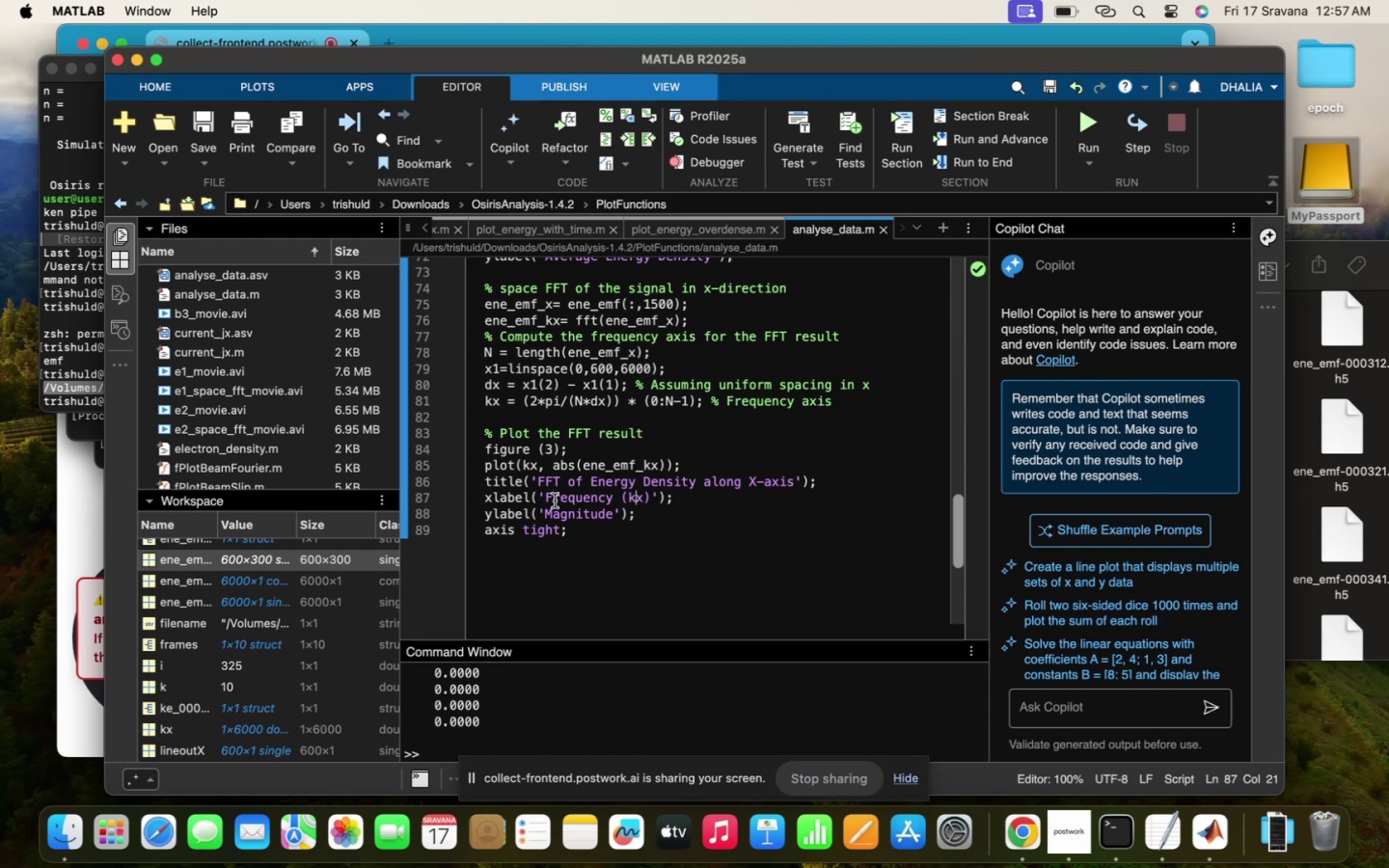 
left_click_drag(start_coordinate=[543, 498], to_coordinate=[614, 494])
 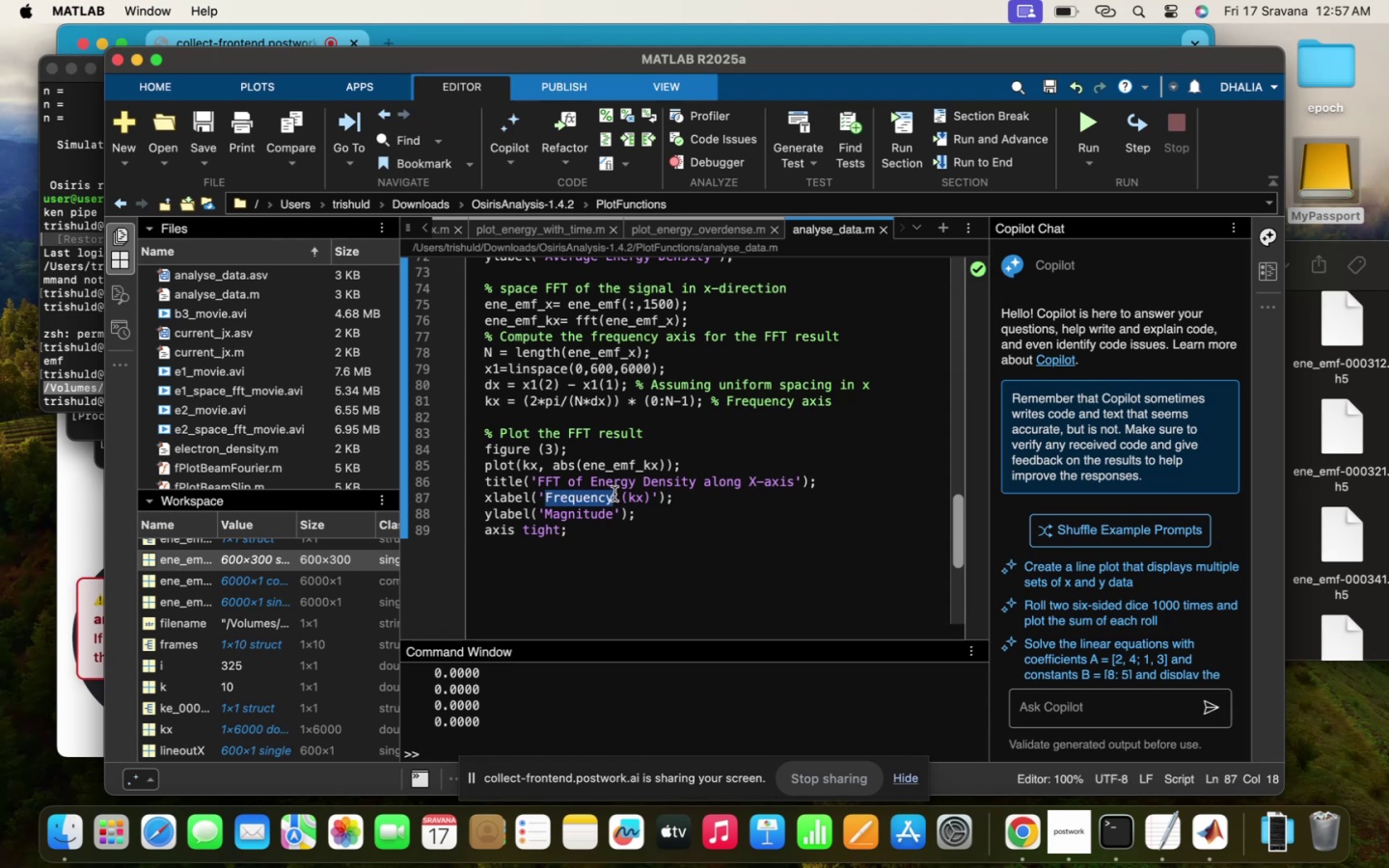 
type(wave )
 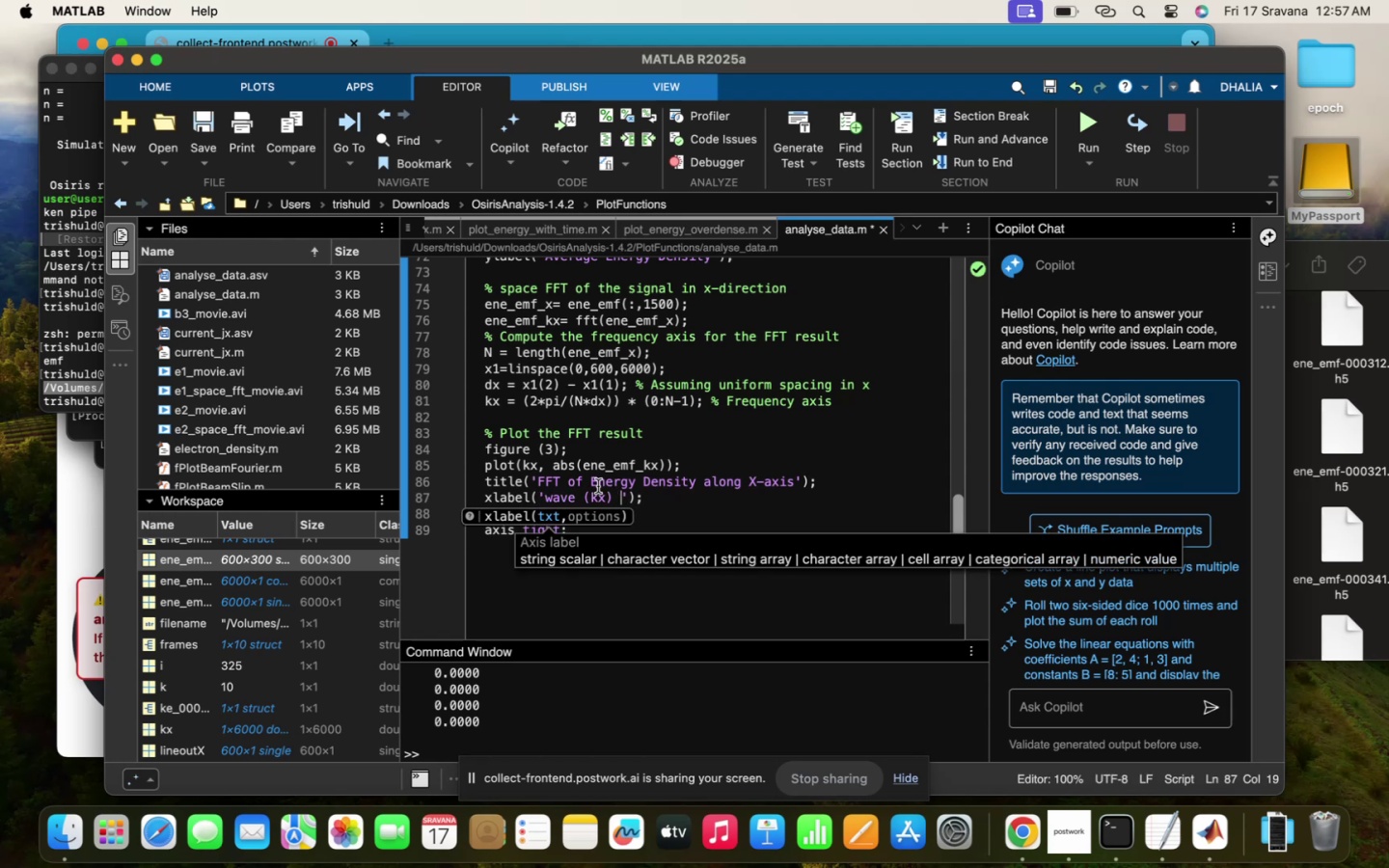 
left_click([577, 494])
 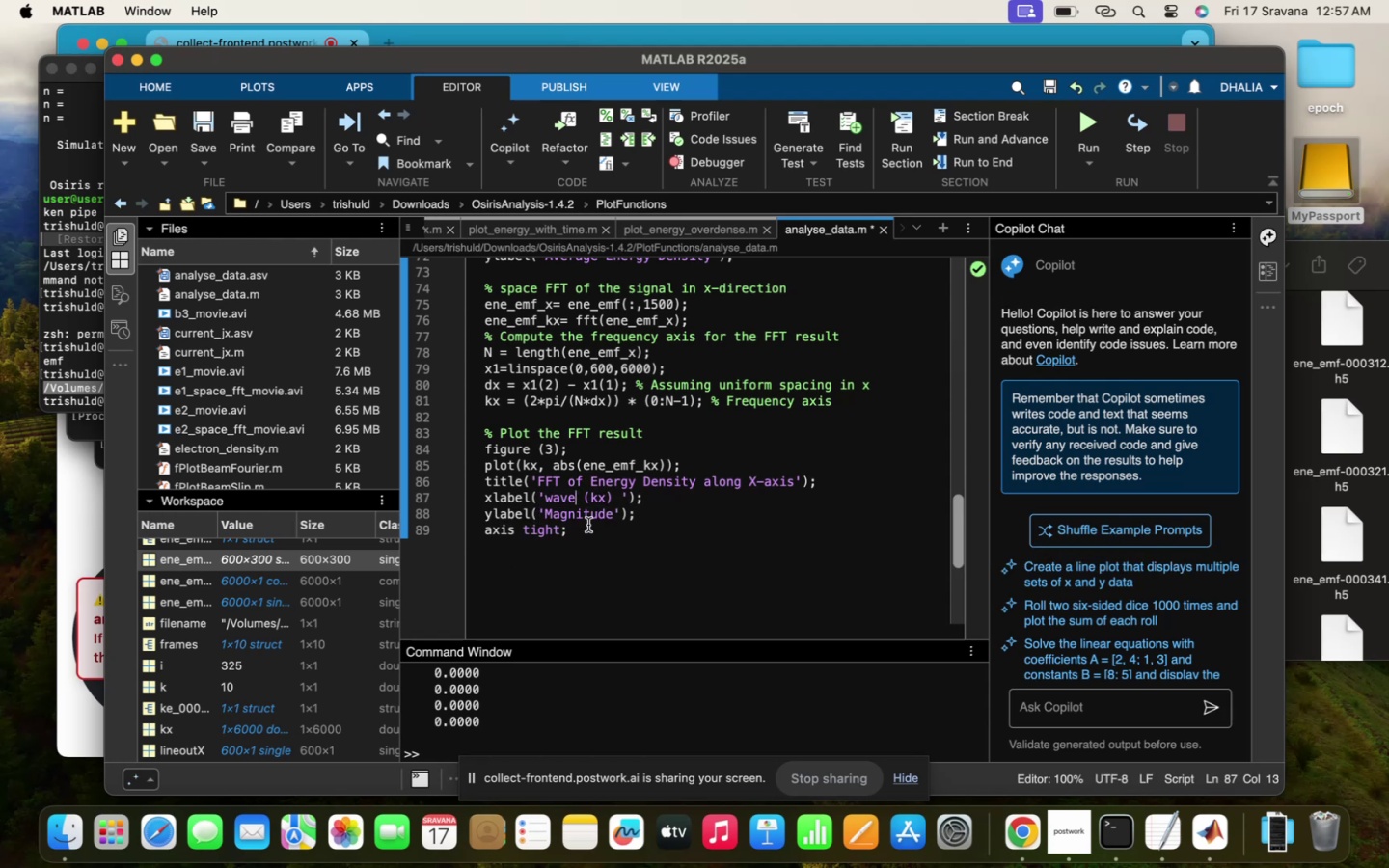 
type( vector)
 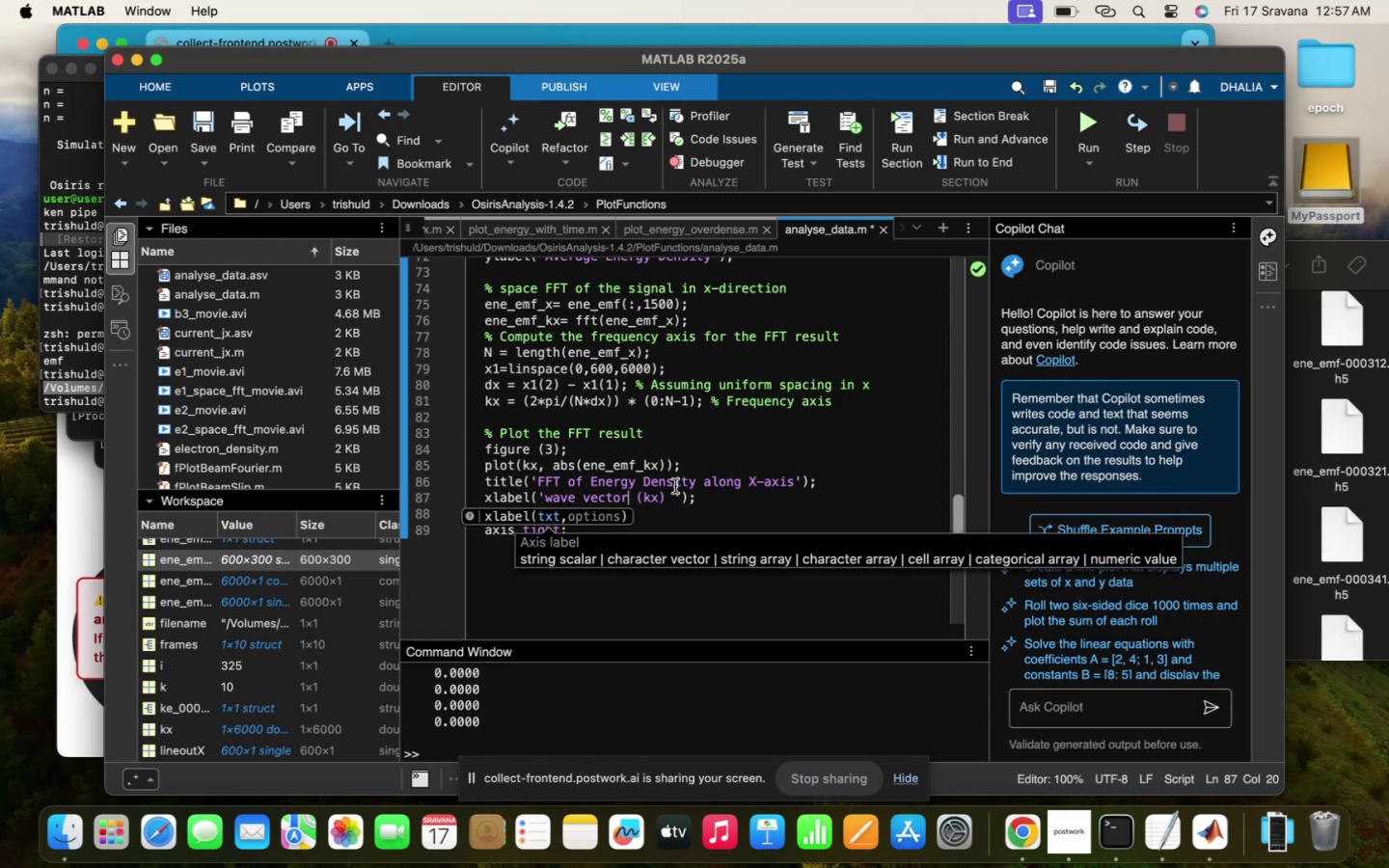 
left_click([660, 493])
 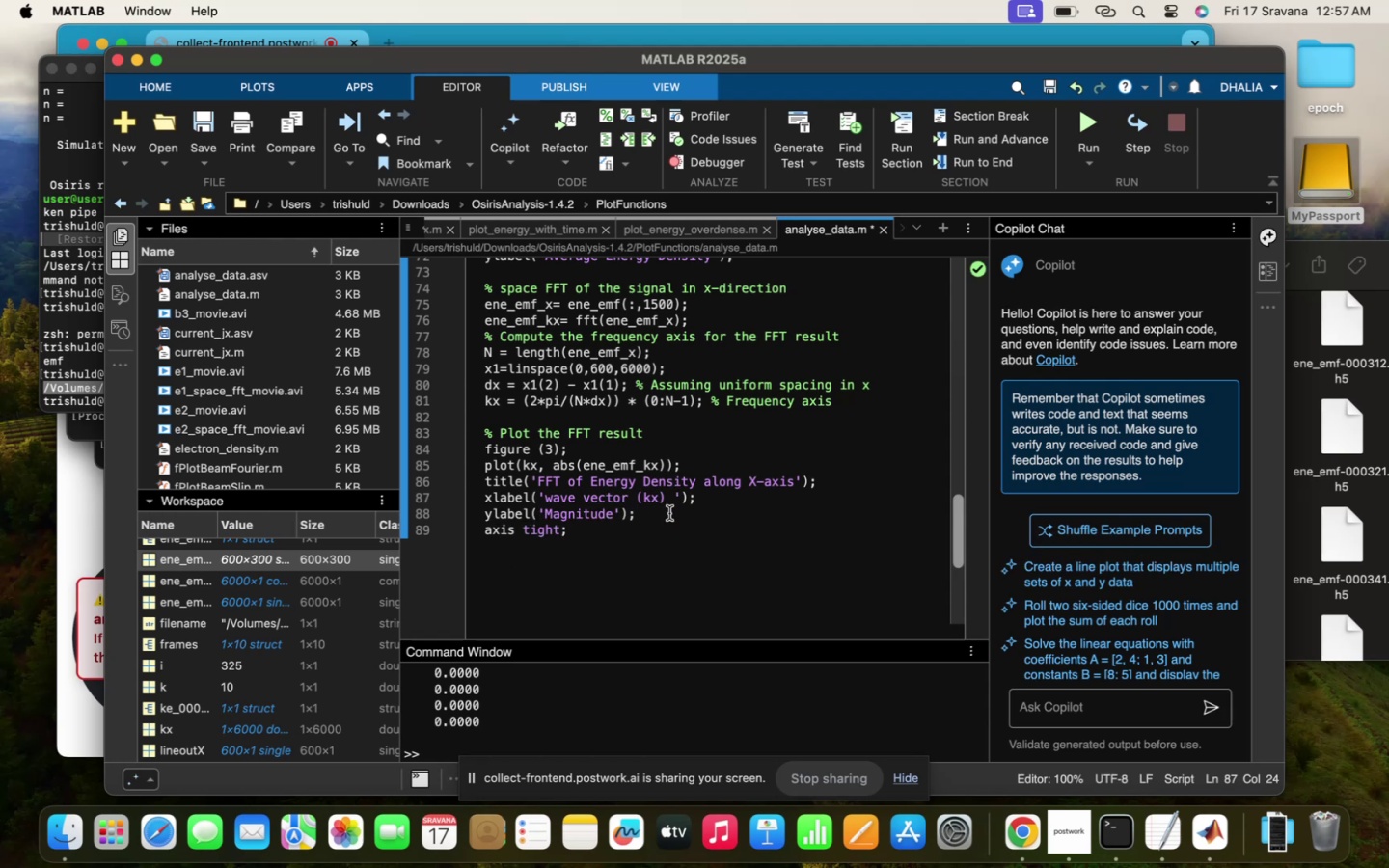 
type( (\)
key(Backspace)
type(\i)
key(Backspace)
type(omega_pe)
 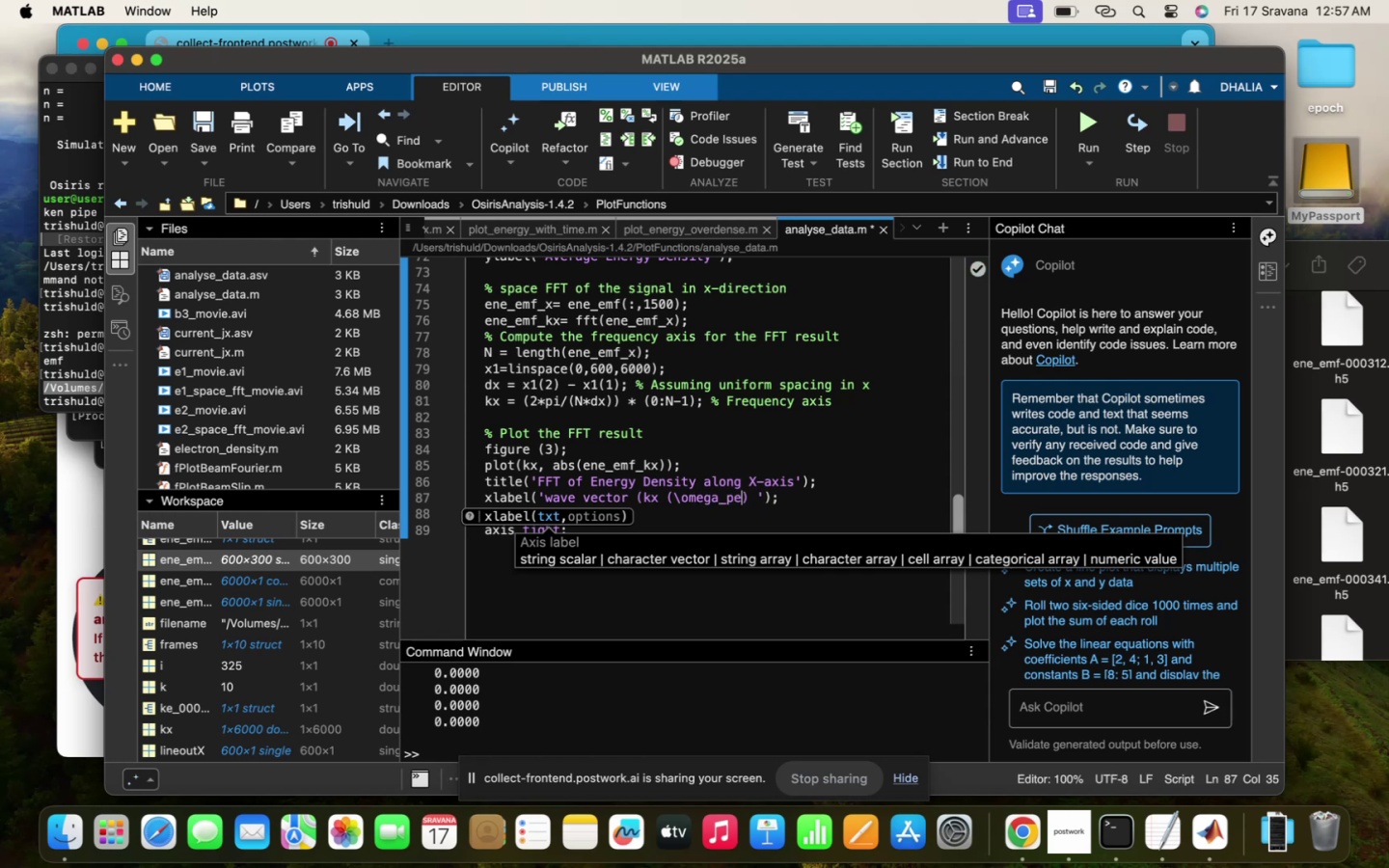 
key(Slash)
 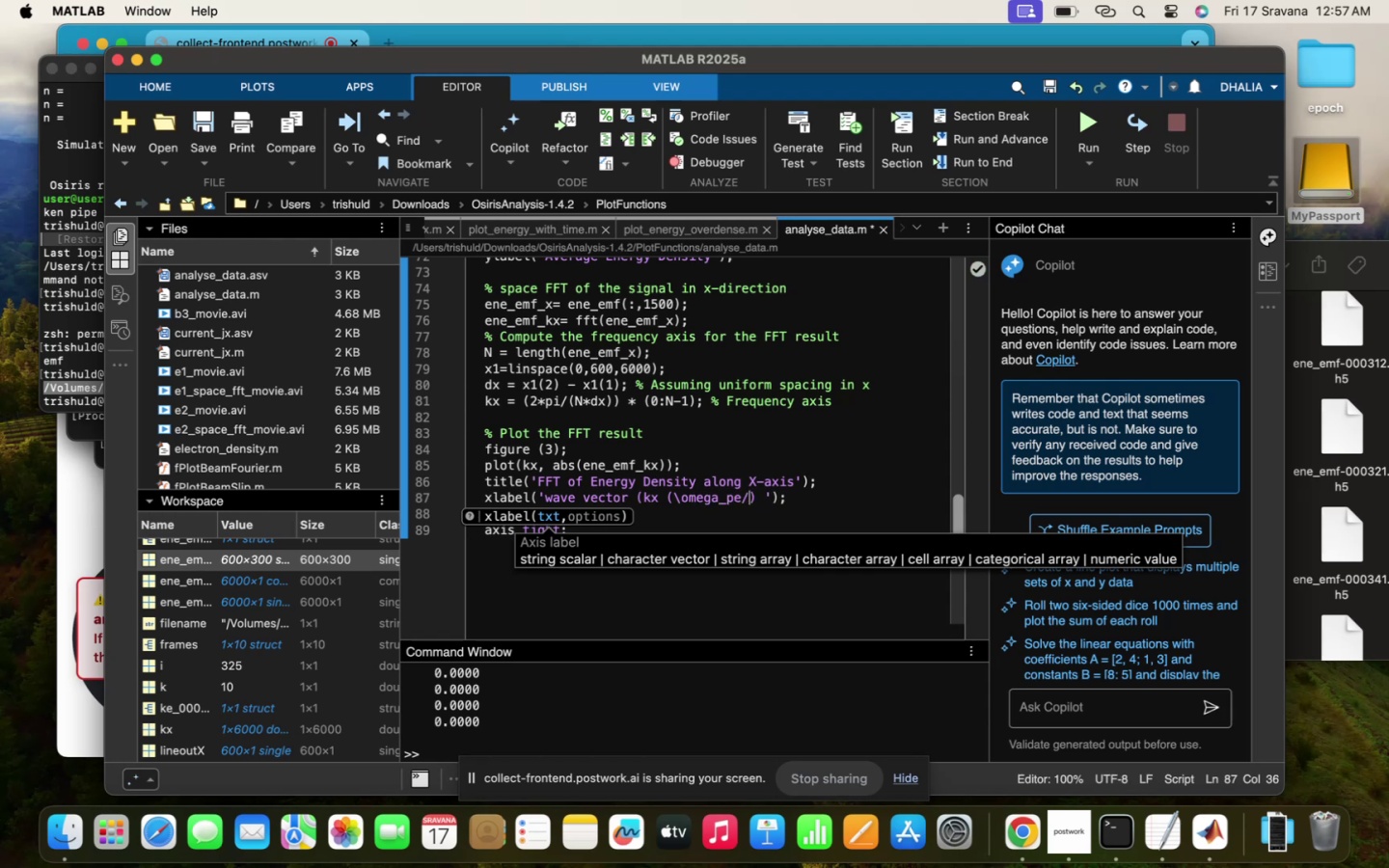 
key(C)
 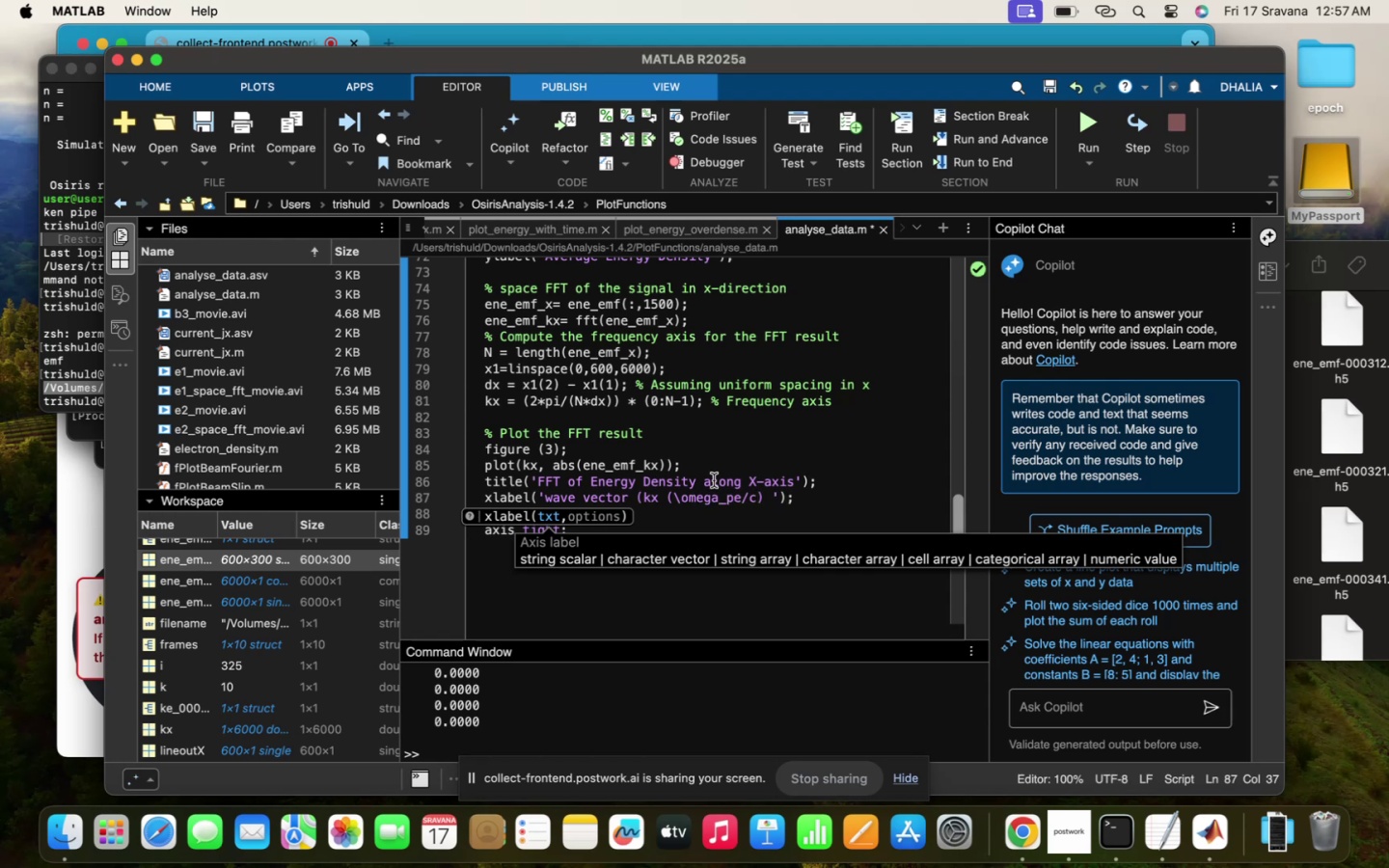 
left_click([753, 456])
 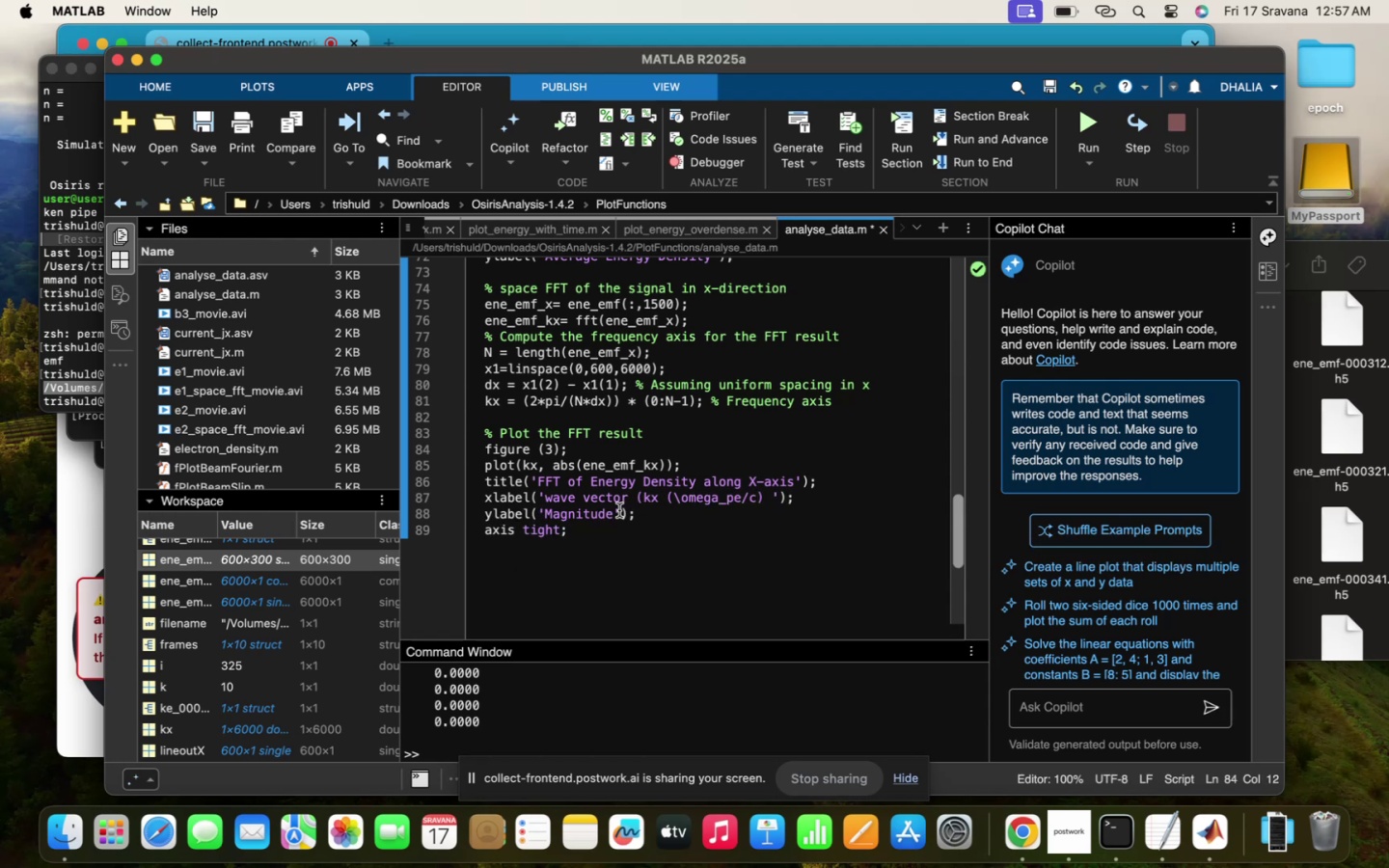 
left_click_drag(start_coordinate=[613, 511], to_coordinate=[544, 518])
 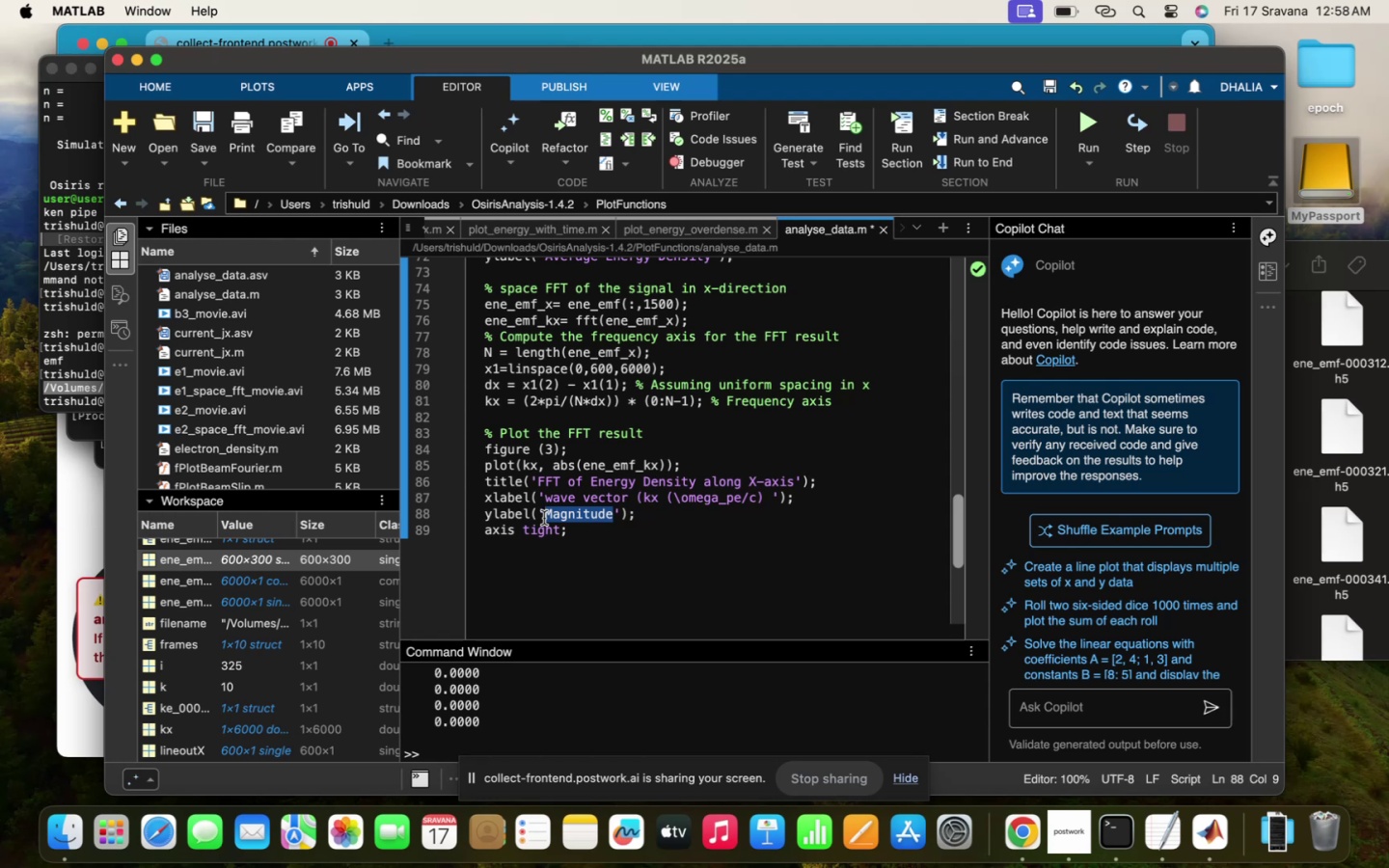 
wait(30.83)
 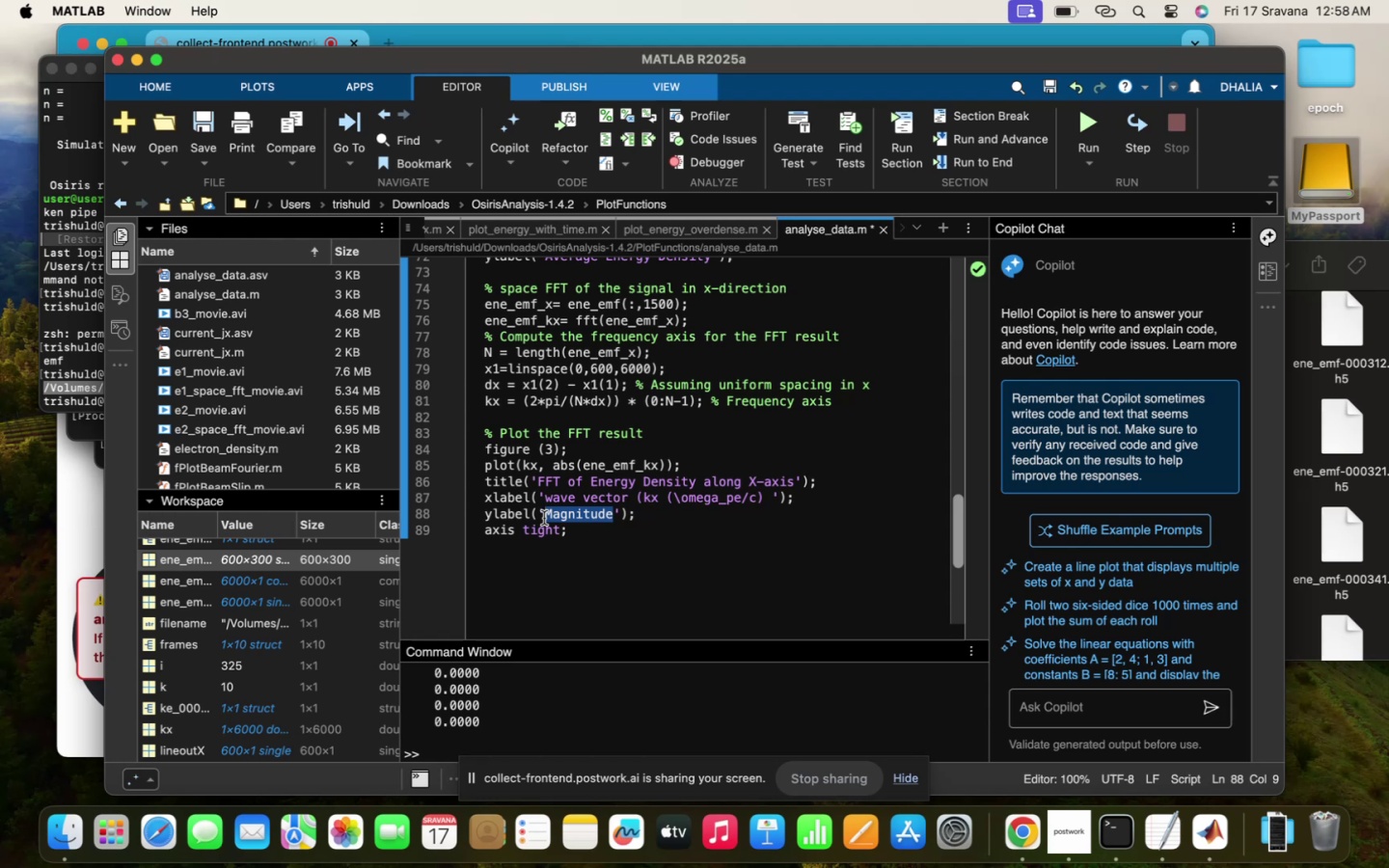 
scroll: coordinate [544, 518], scroll_direction: up, amount: 155.0
 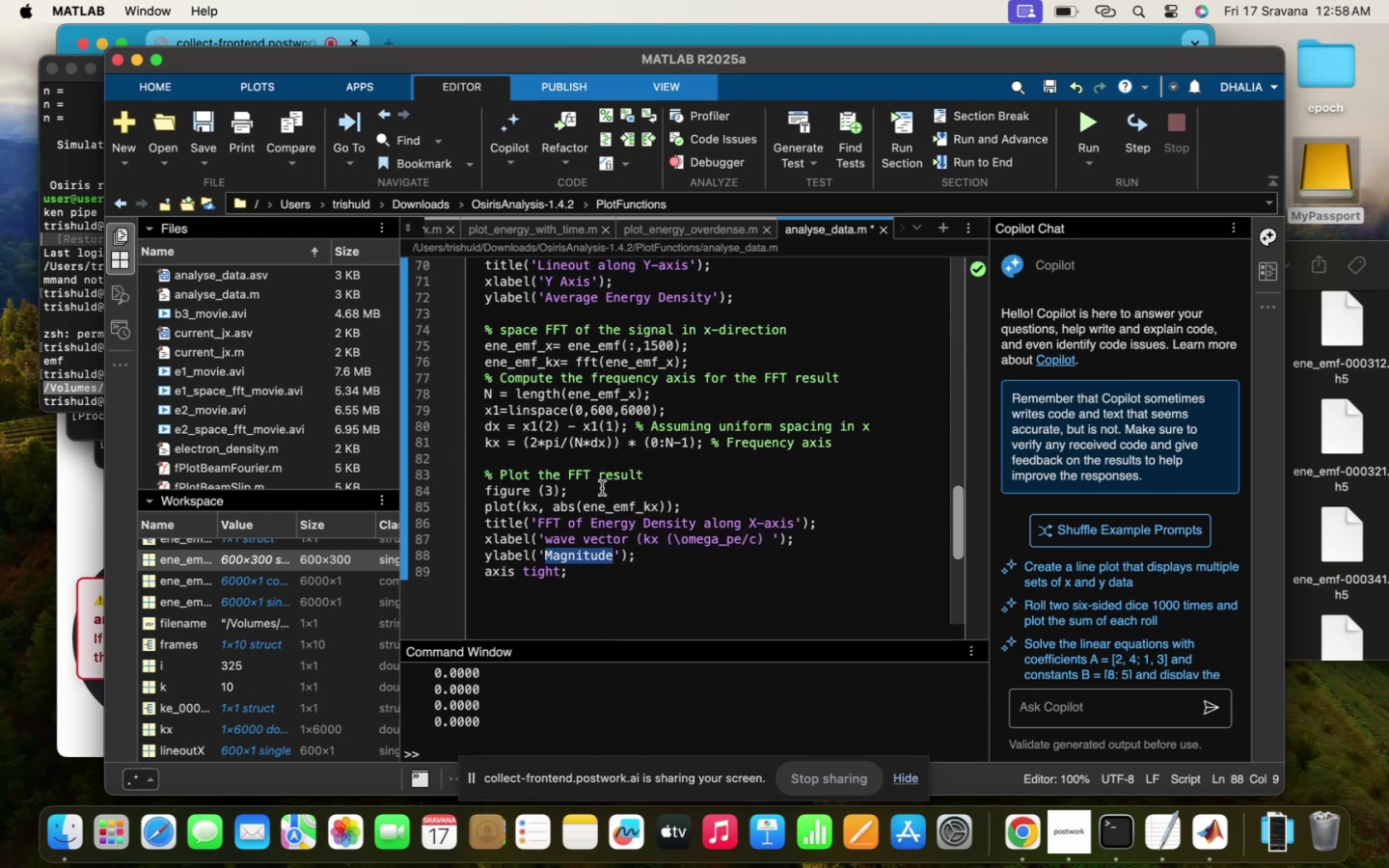 
left_click([602, 487])
 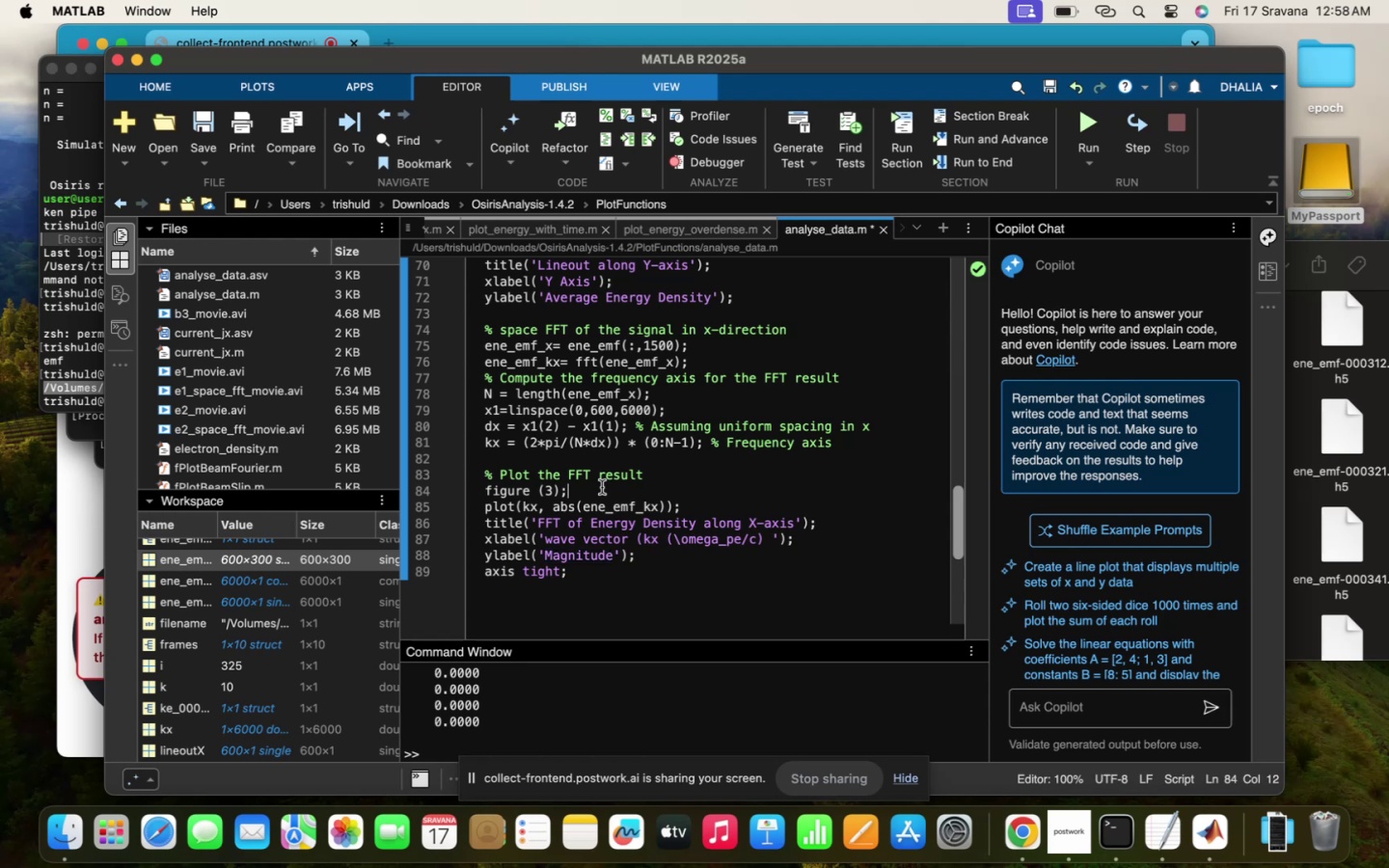 
scroll: coordinate [602, 487], scroll_direction: up, amount: 56.0
 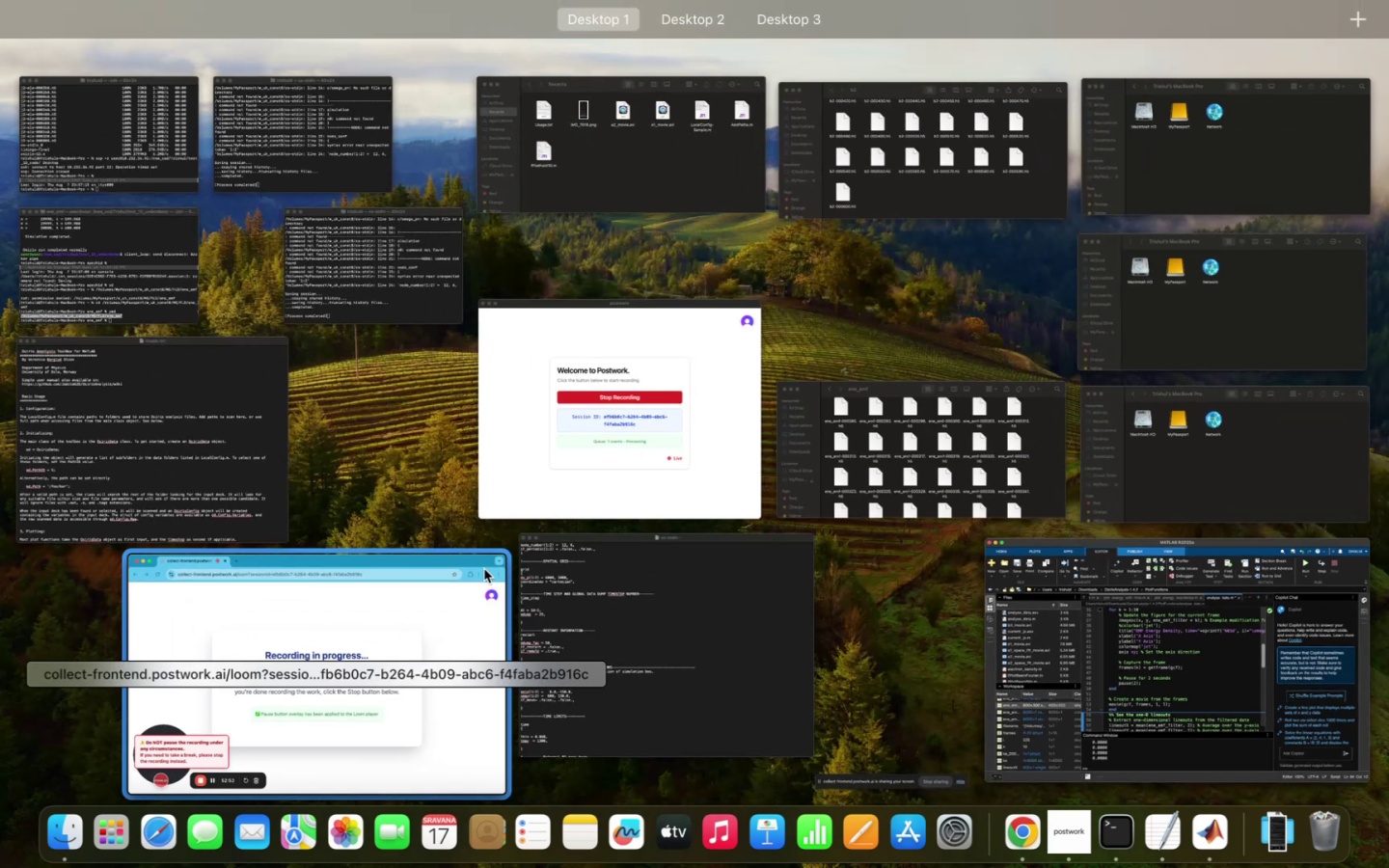 
mouse_move([422, 589])
 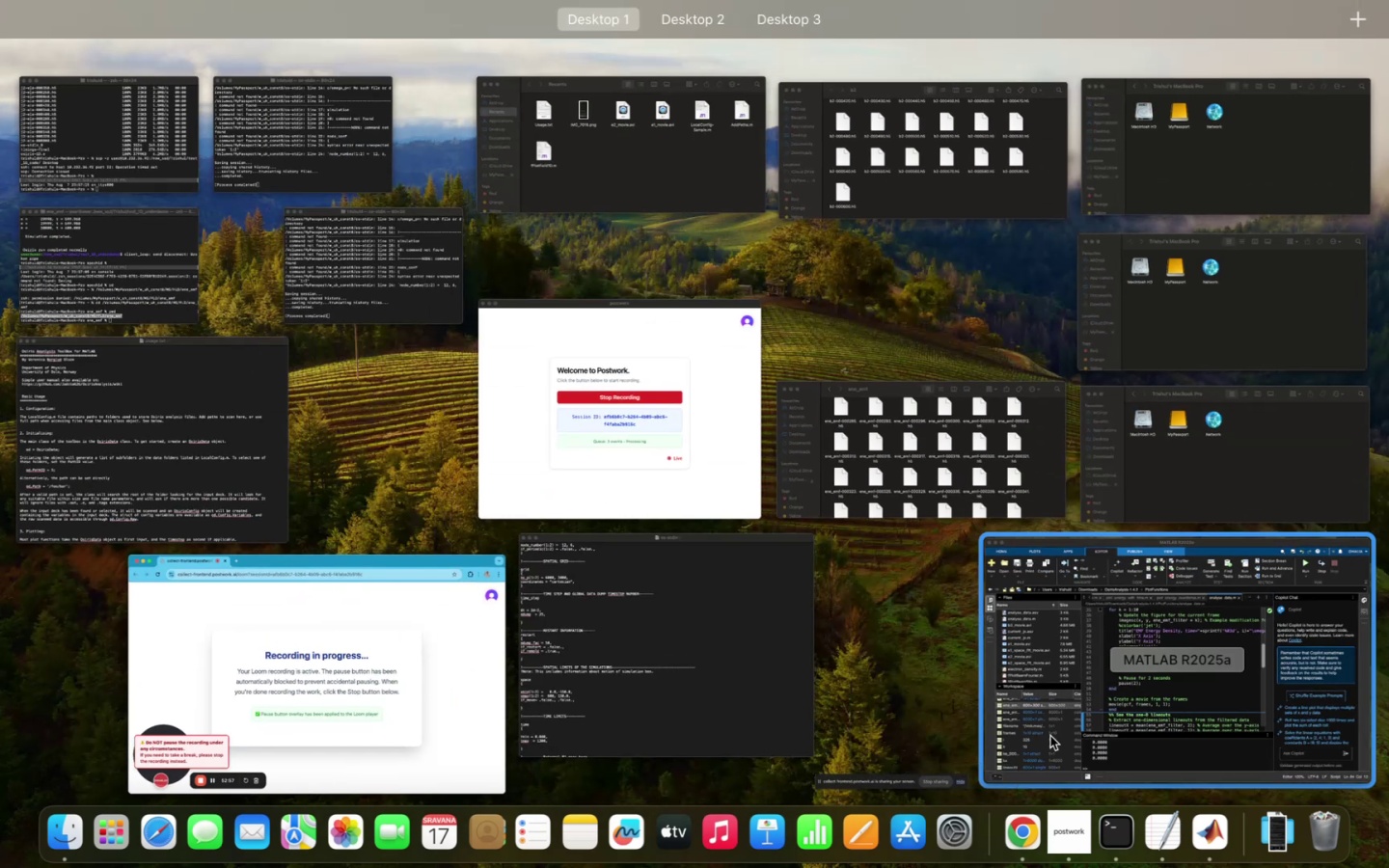 
left_click([1050, 736])
 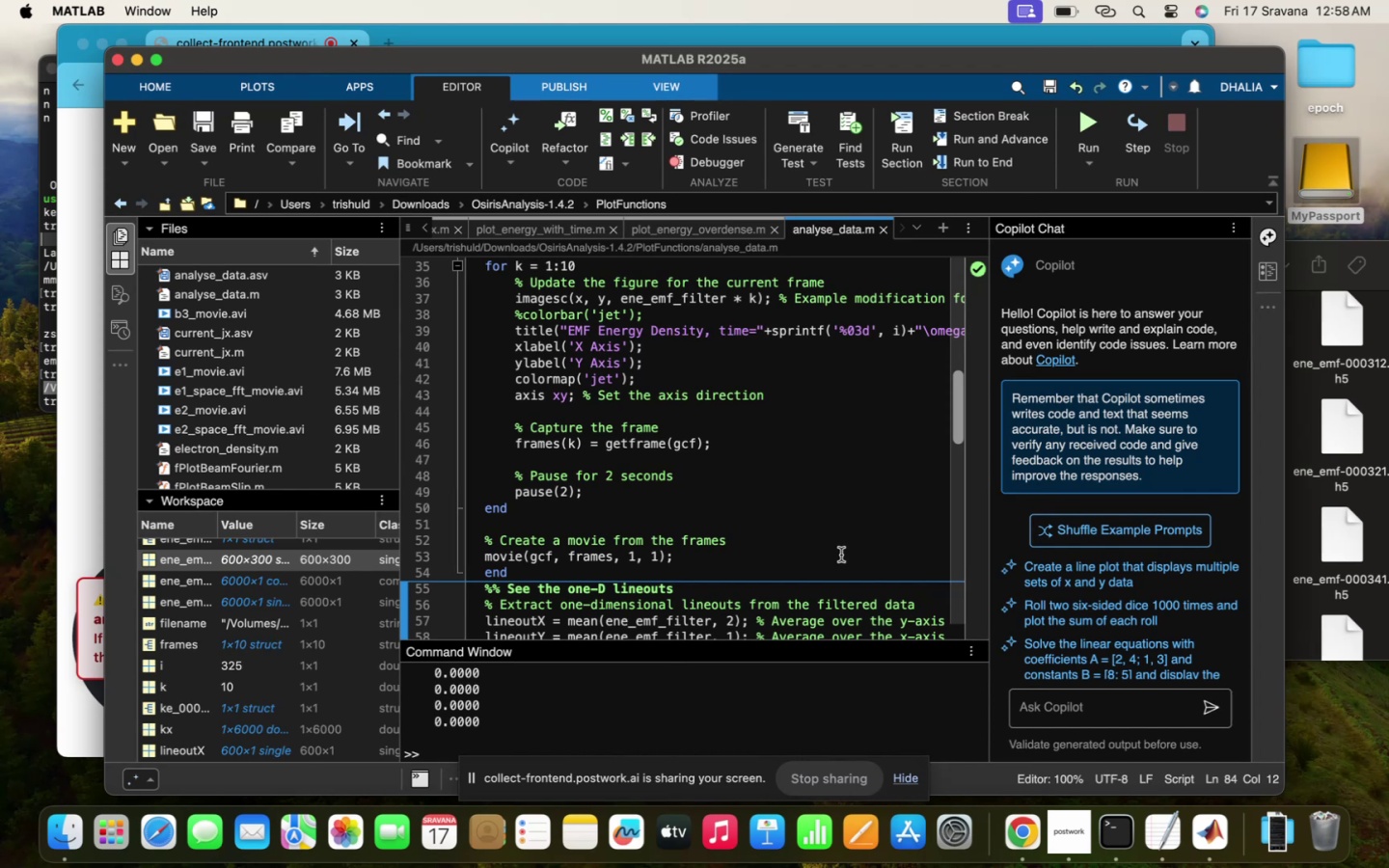 
scroll: coordinate [841, 557], scroll_direction: up, amount: 17.0
 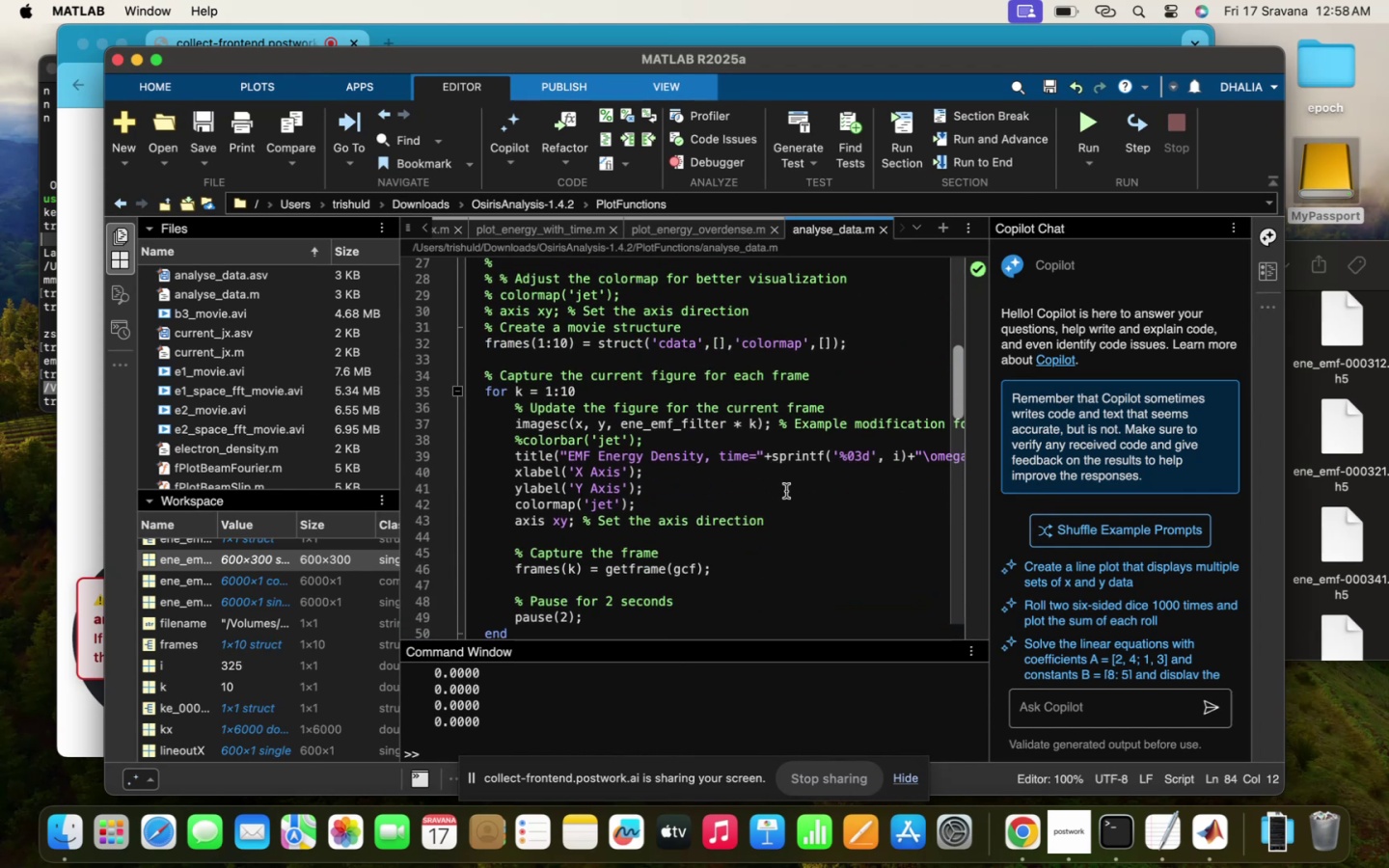 
wait(7.62)
 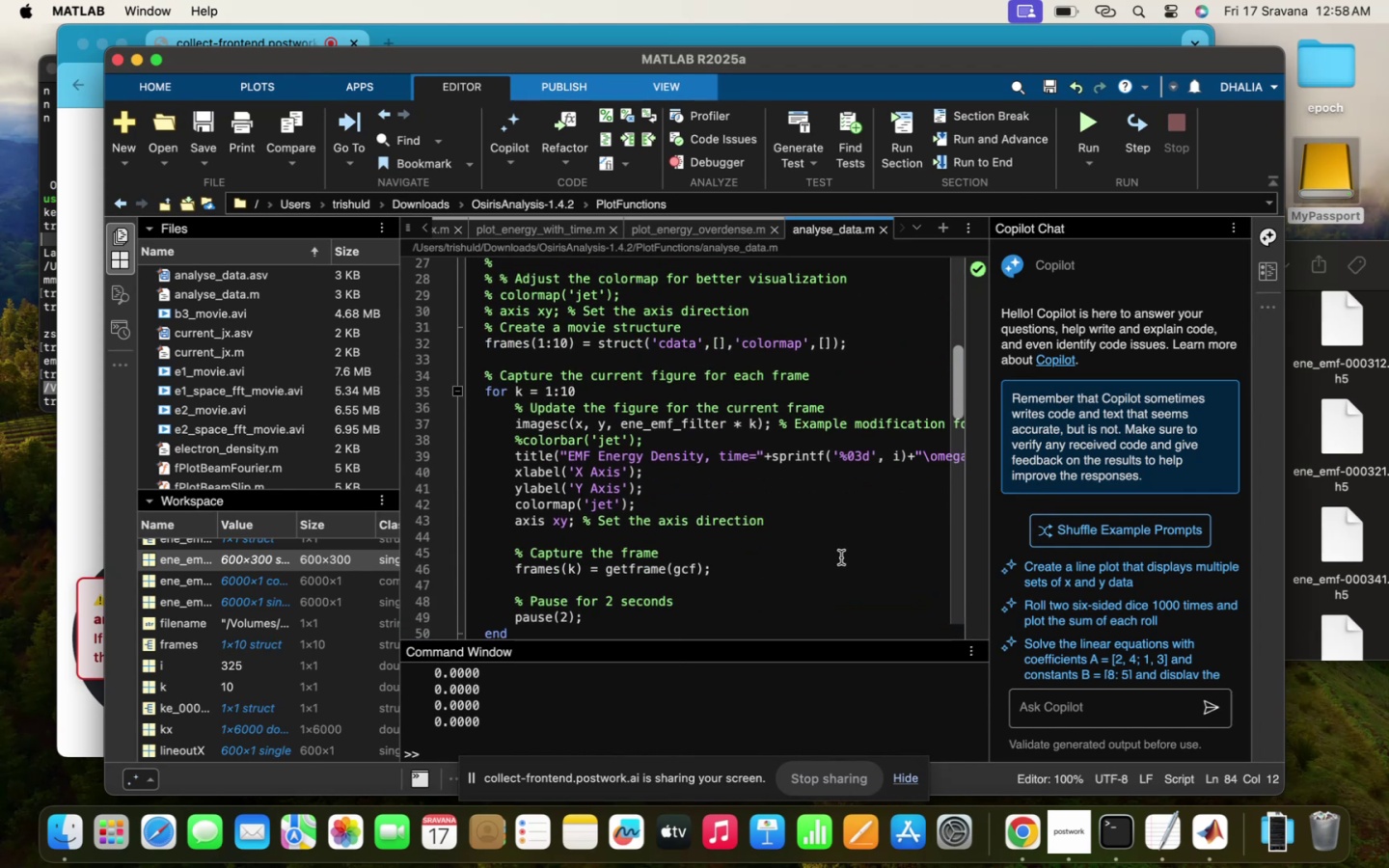 
scroll: coordinate [786, 491], scroll_direction: up, amount: 10.0
 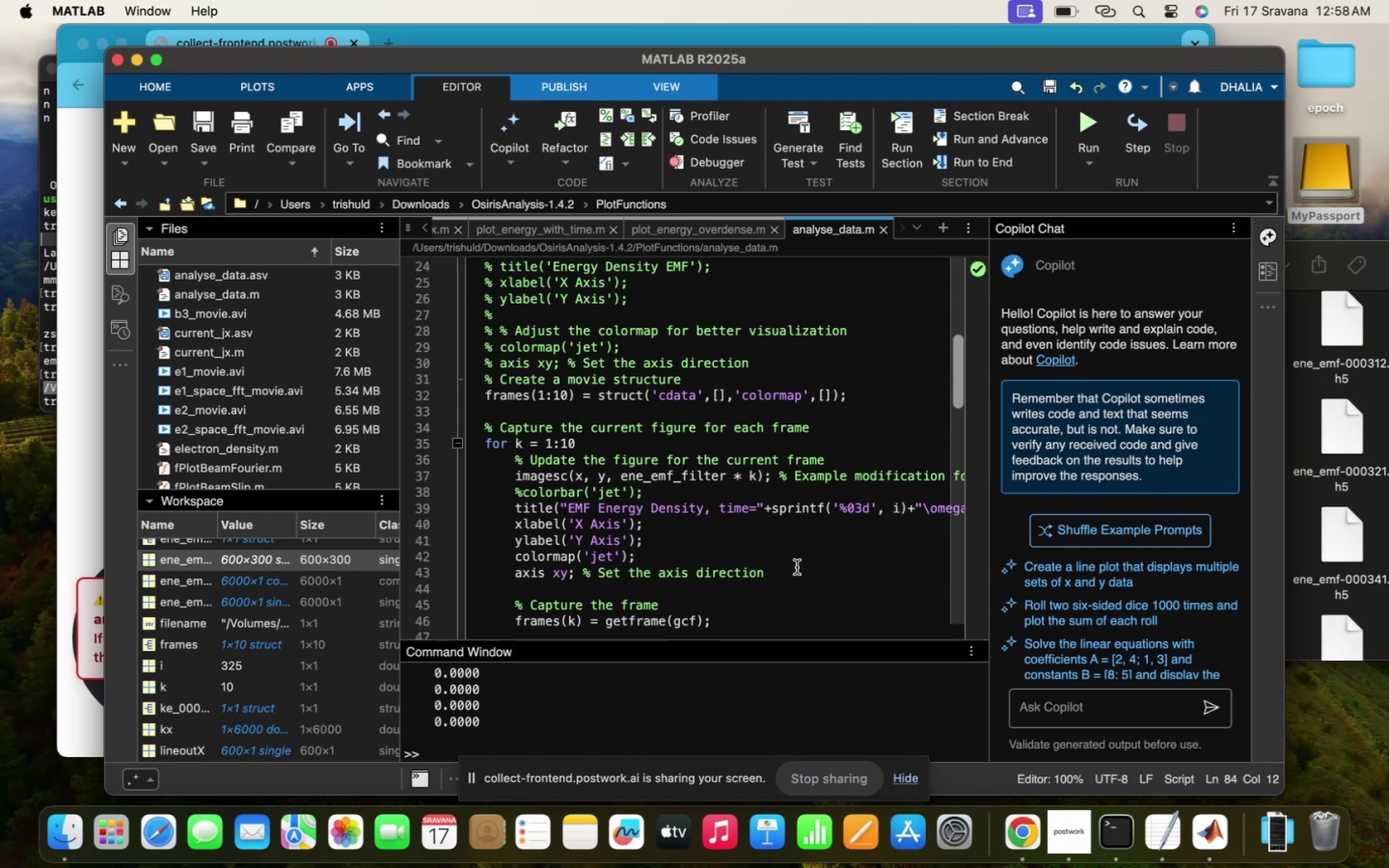 
wait(6.33)
 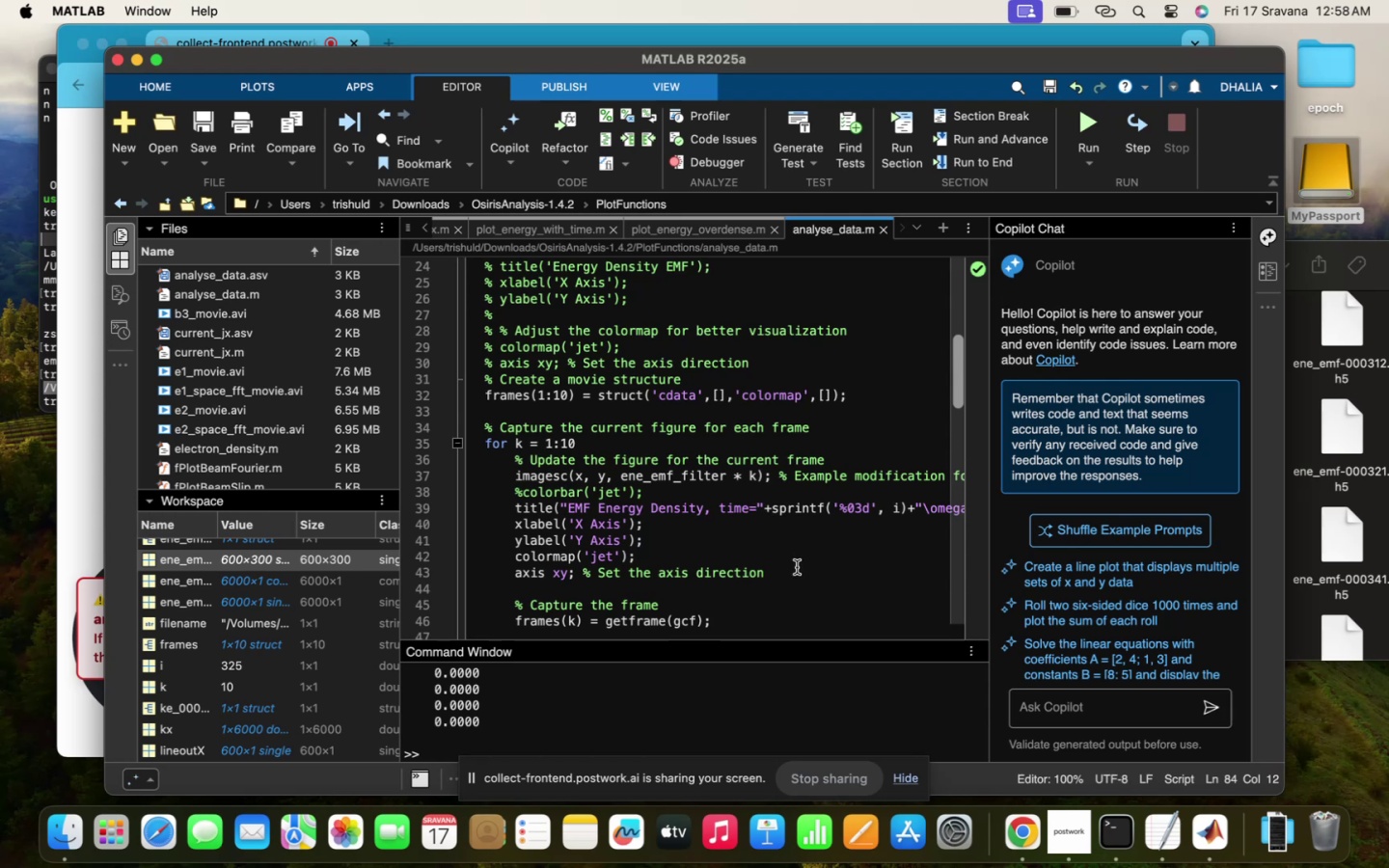 
scroll: coordinate [798, 566], scroll_direction: up, amount: 9.0
 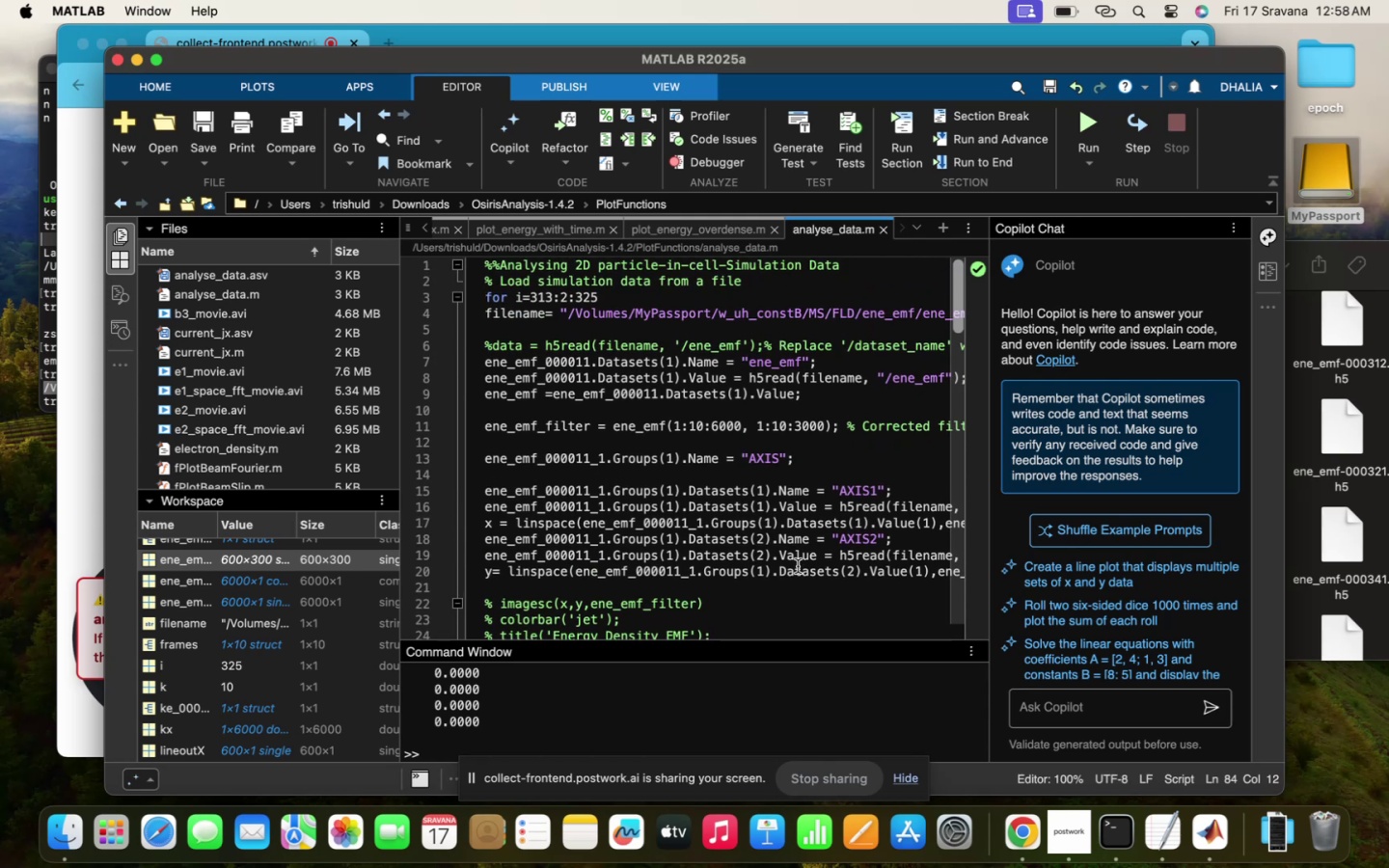 
scroll: coordinate [798, 566], scroll_direction: down, amount: 7.0
 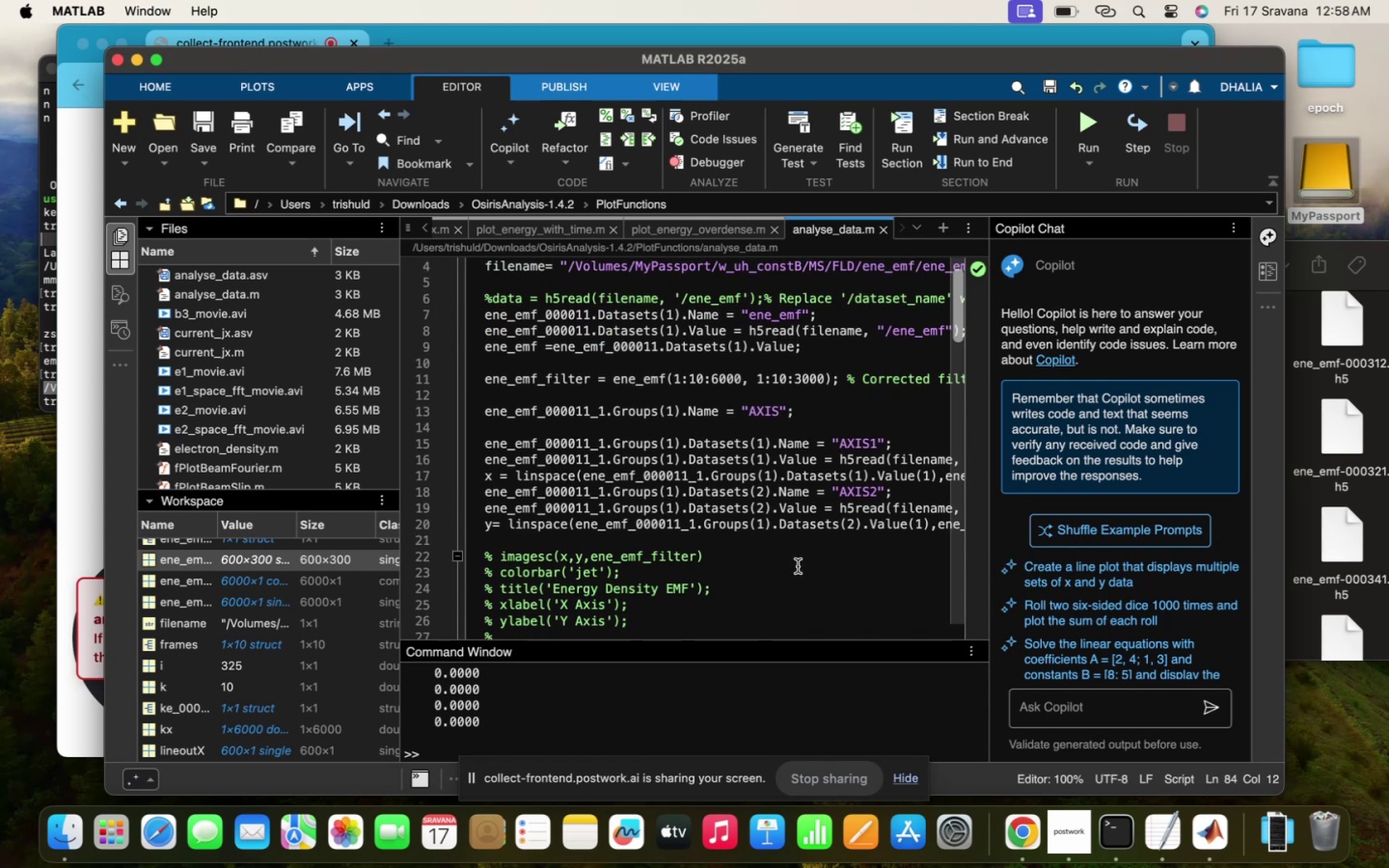 
scroll: coordinate [798, 566], scroll_direction: none, amount: 0.0
 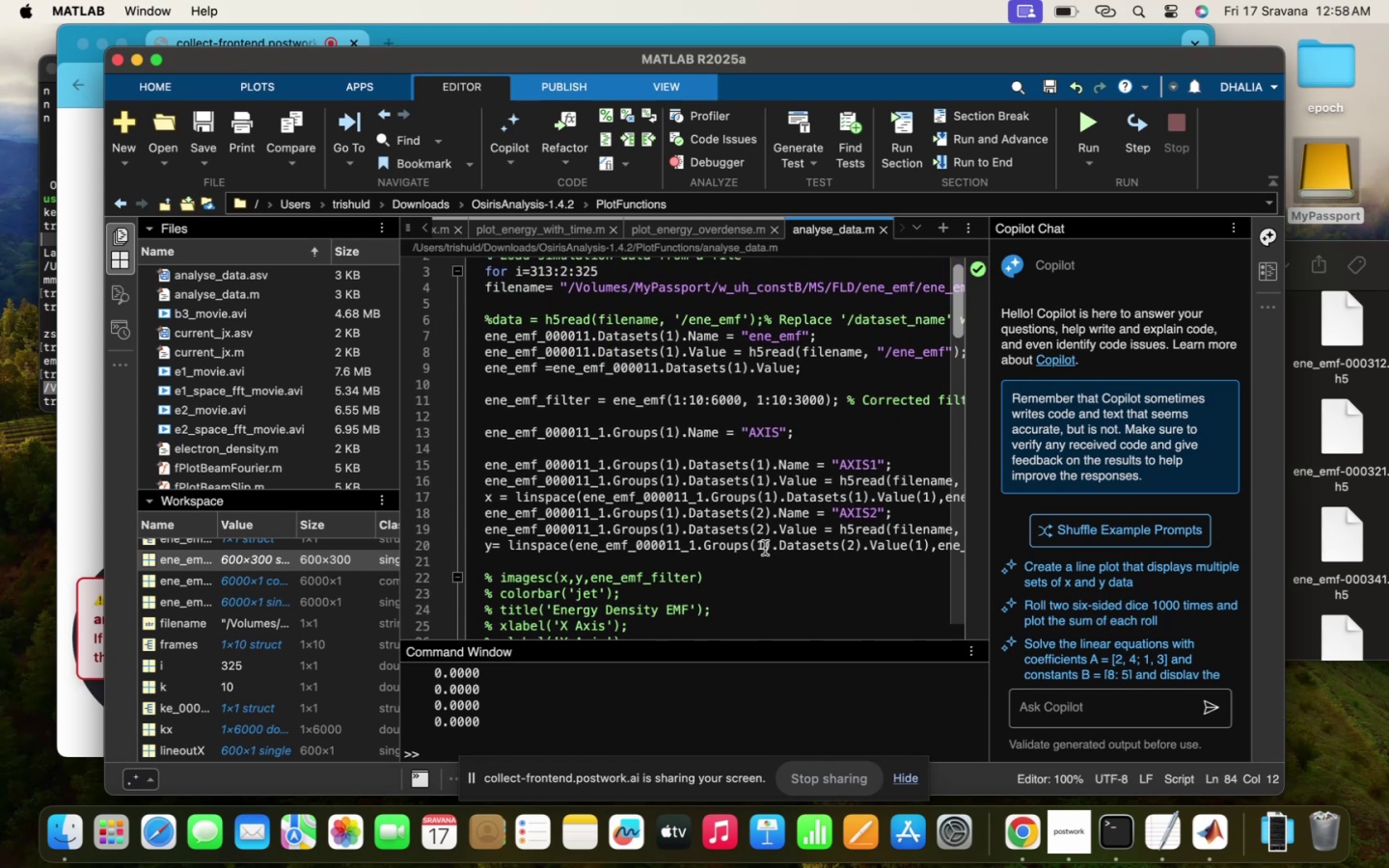 
left_click([765, 543])
 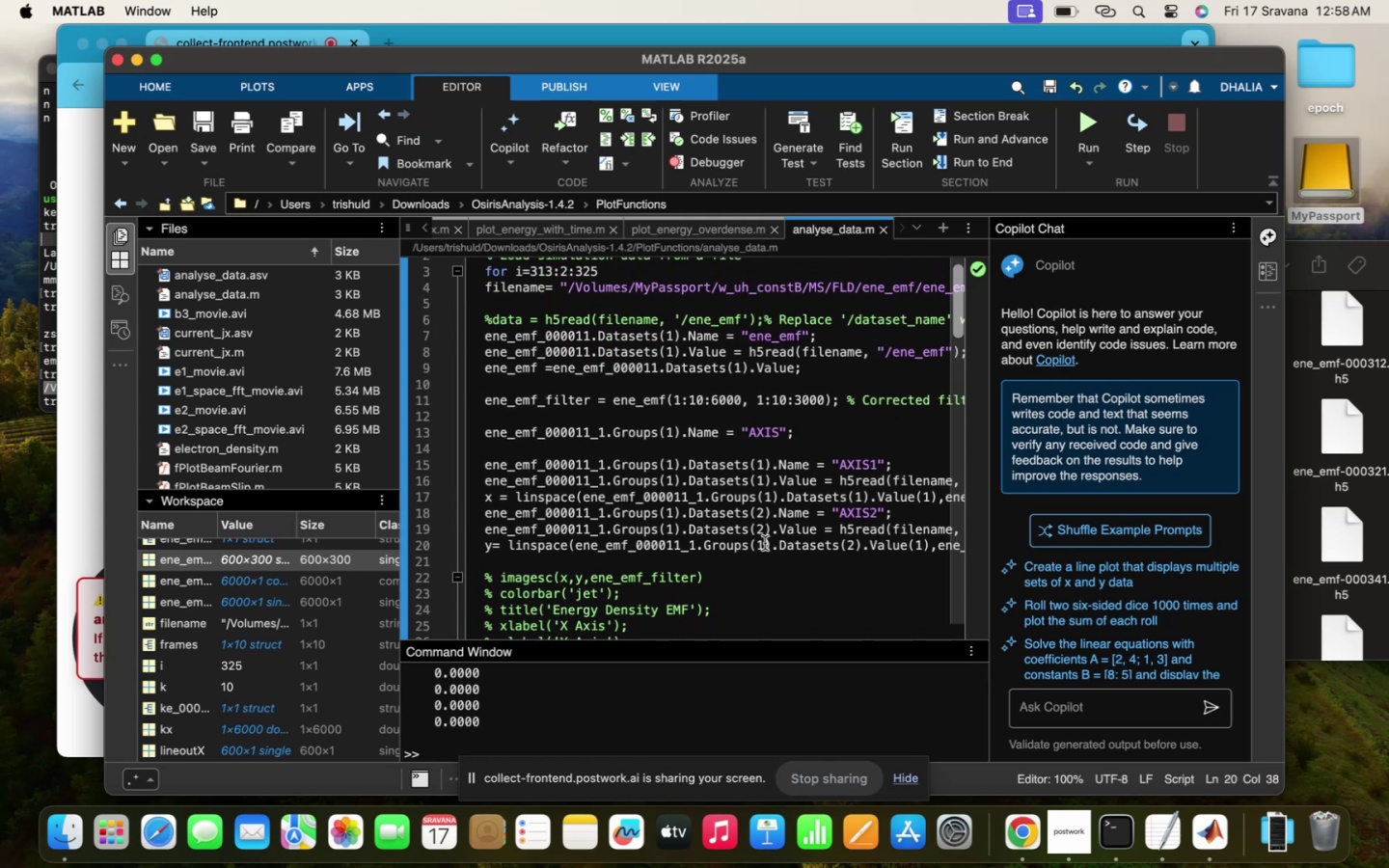 
scroll: coordinate [765, 543], scroll_direction: up, amount: 6.0
 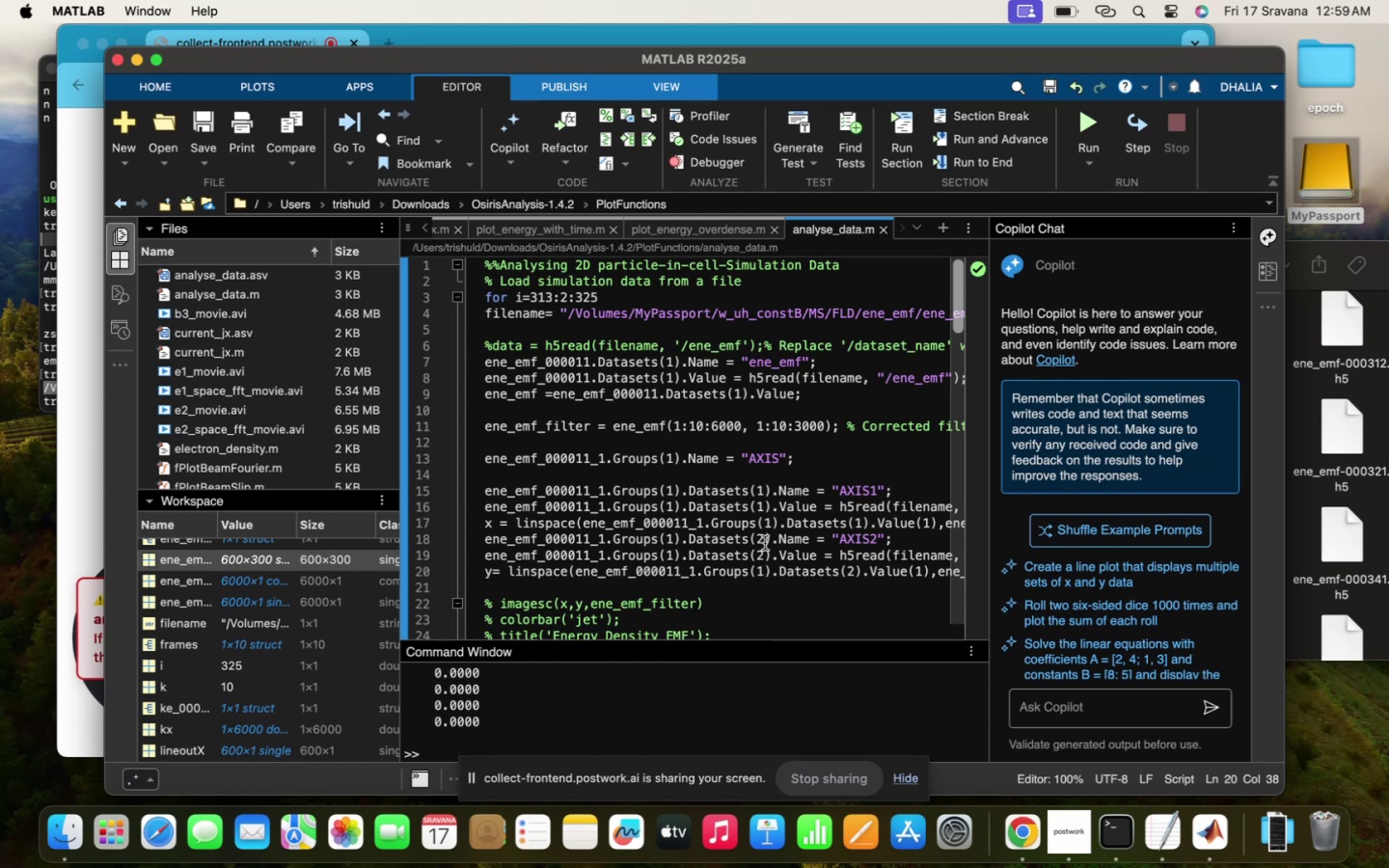 
scroll: coordinate [754, 549], scroll_direction: down, amount: 9.0
 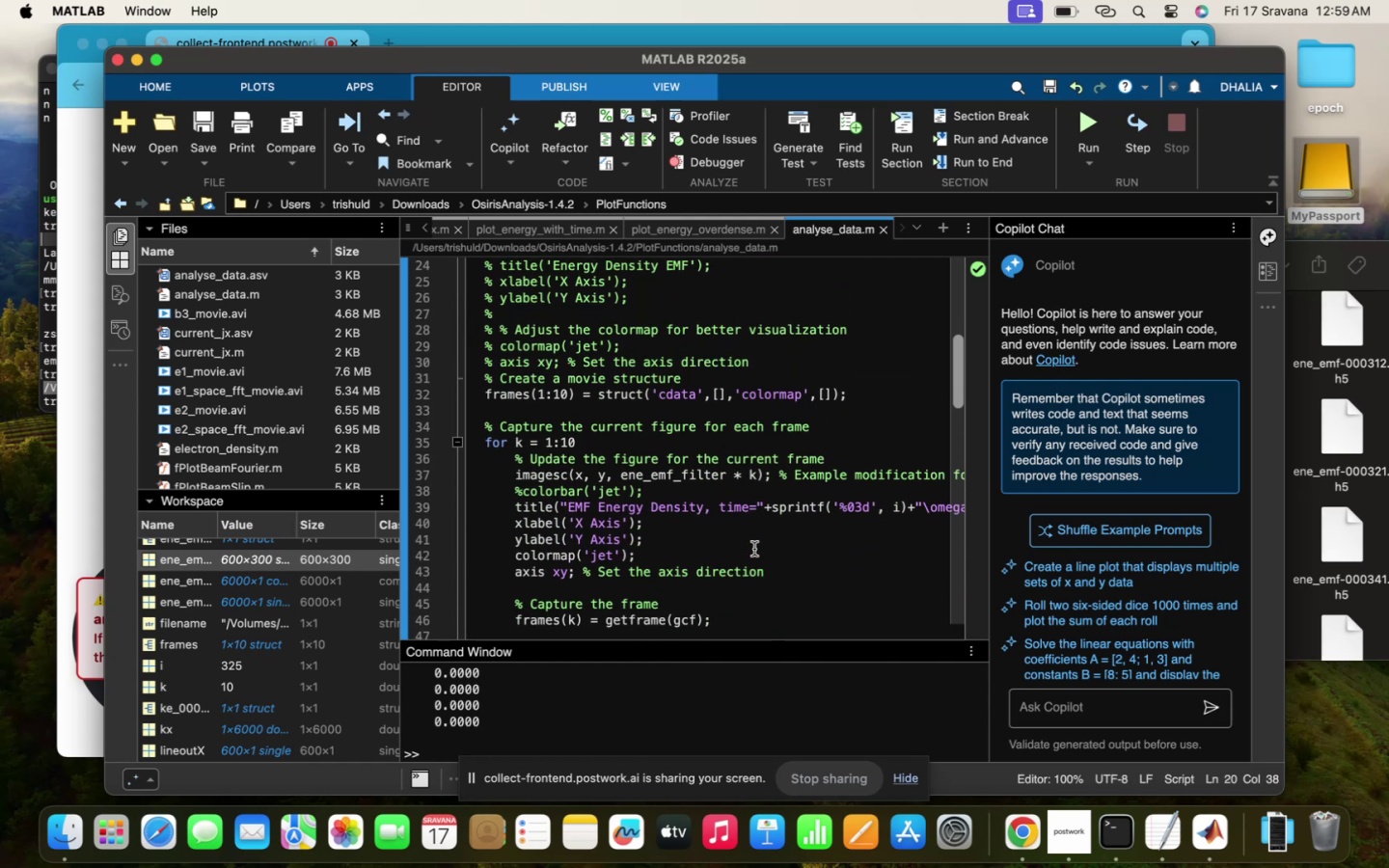 
scroll: coordinate [754, 549], scroll_direction: up, amount: 13.0
 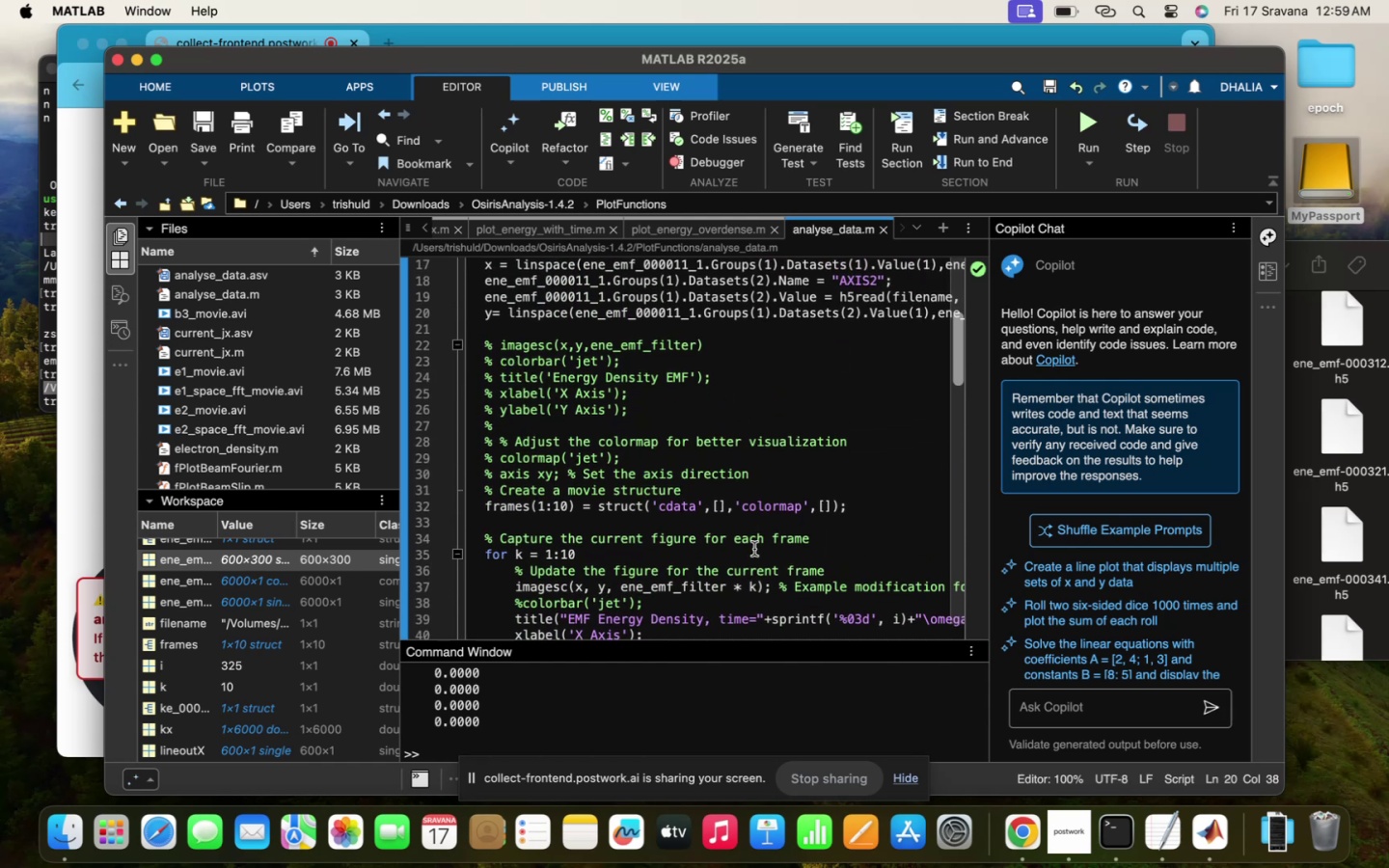 
scroll: coordinate [754, 549], scroll_direction: down, amount: 44.0
 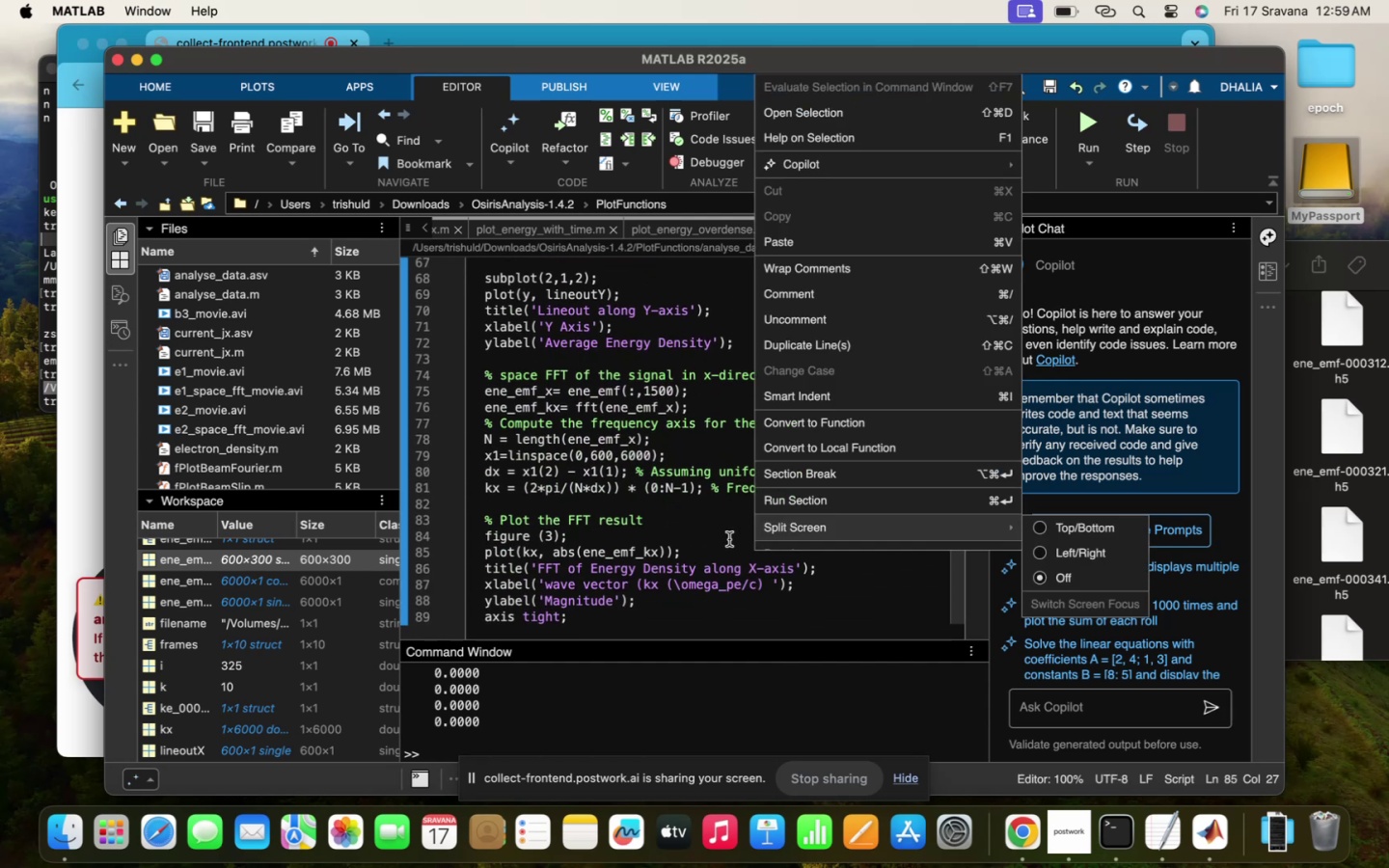 
left_click([709, 555])
 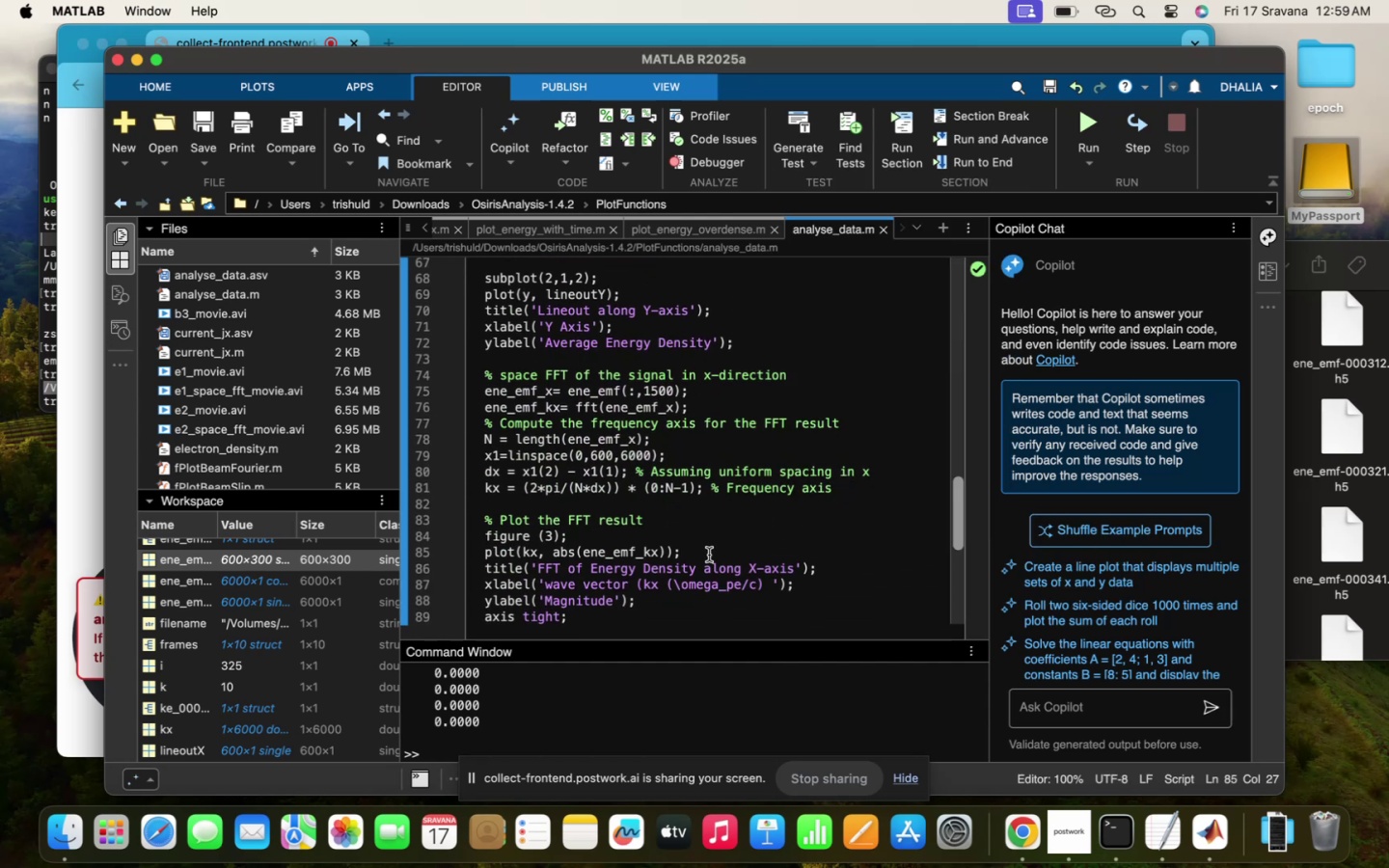 
scroll: coordinate [709, 555], scroll_direction: down, amount: 27.0
 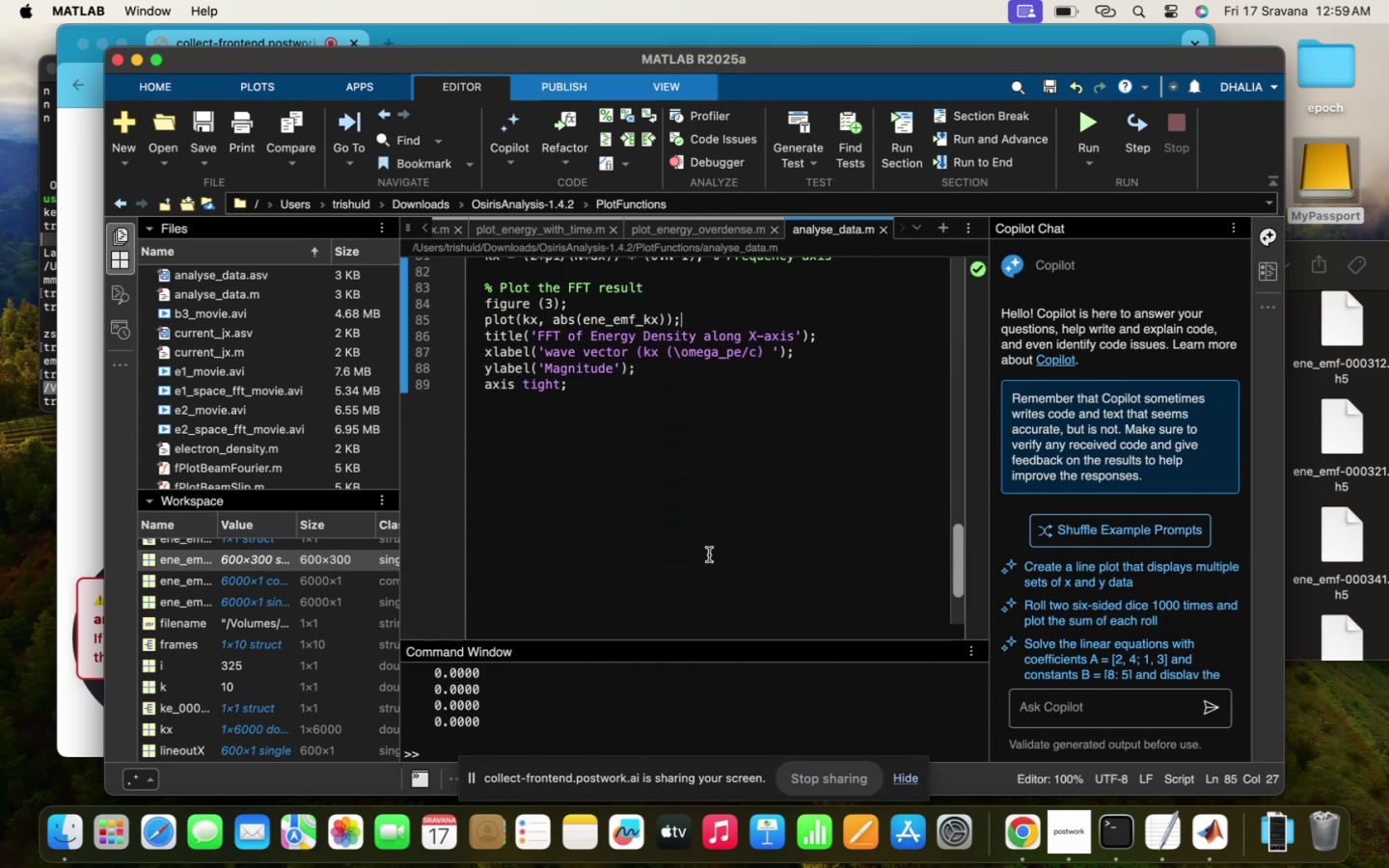 
scroll: coordinate [709, 555], scroll_direction: up, amount: 9.0
 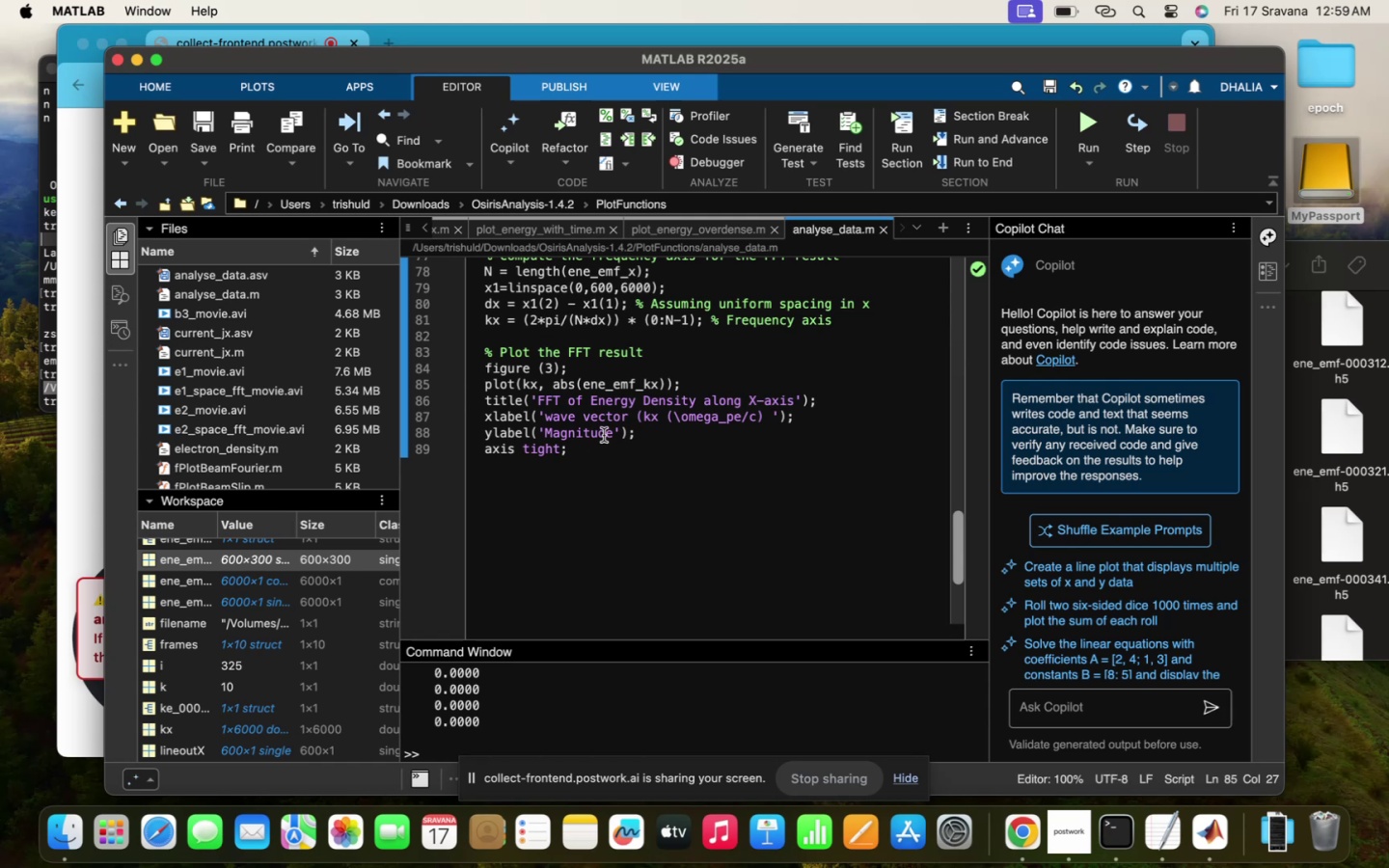 
left_click([640, 438])
 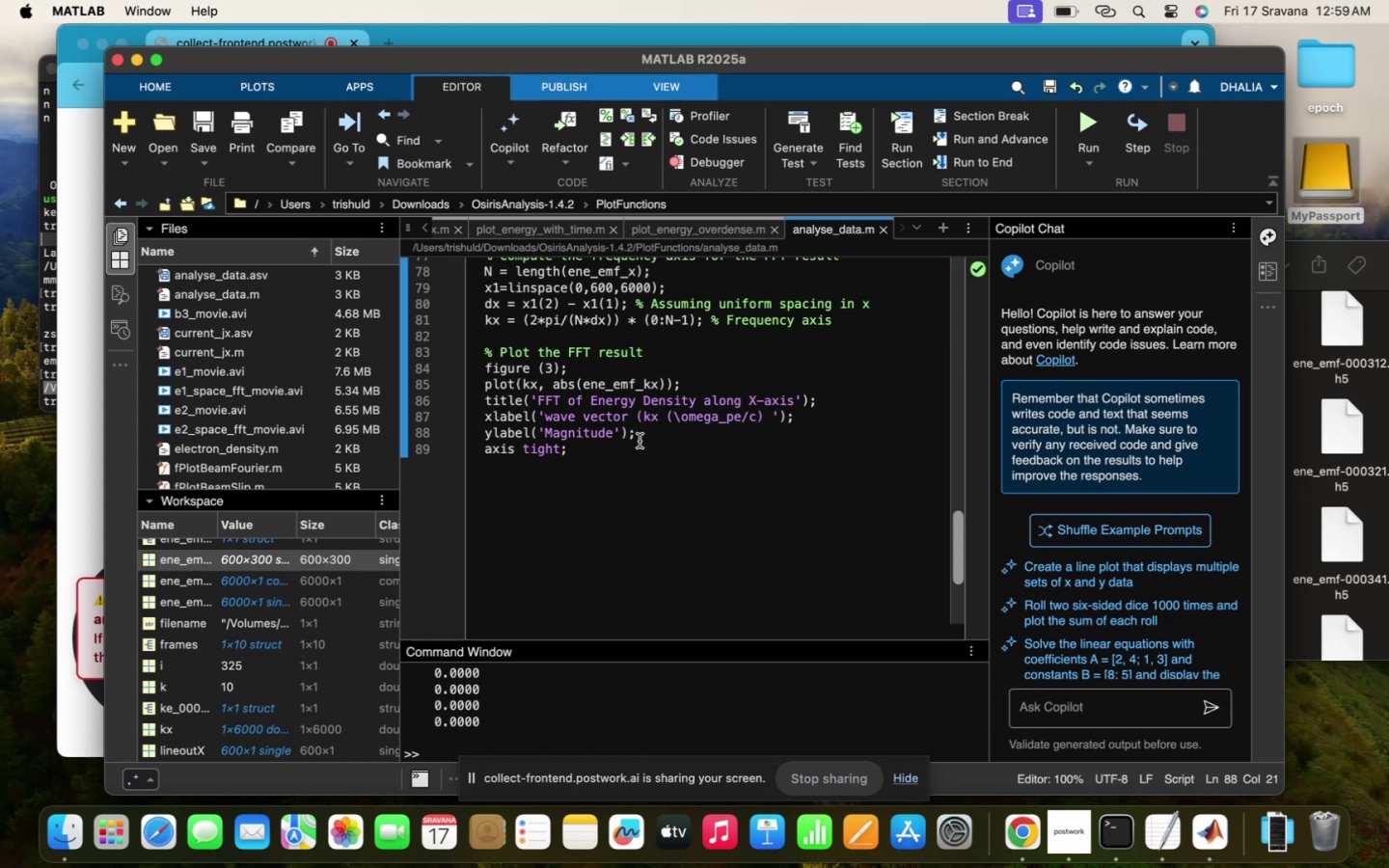 
wait(7.82)
 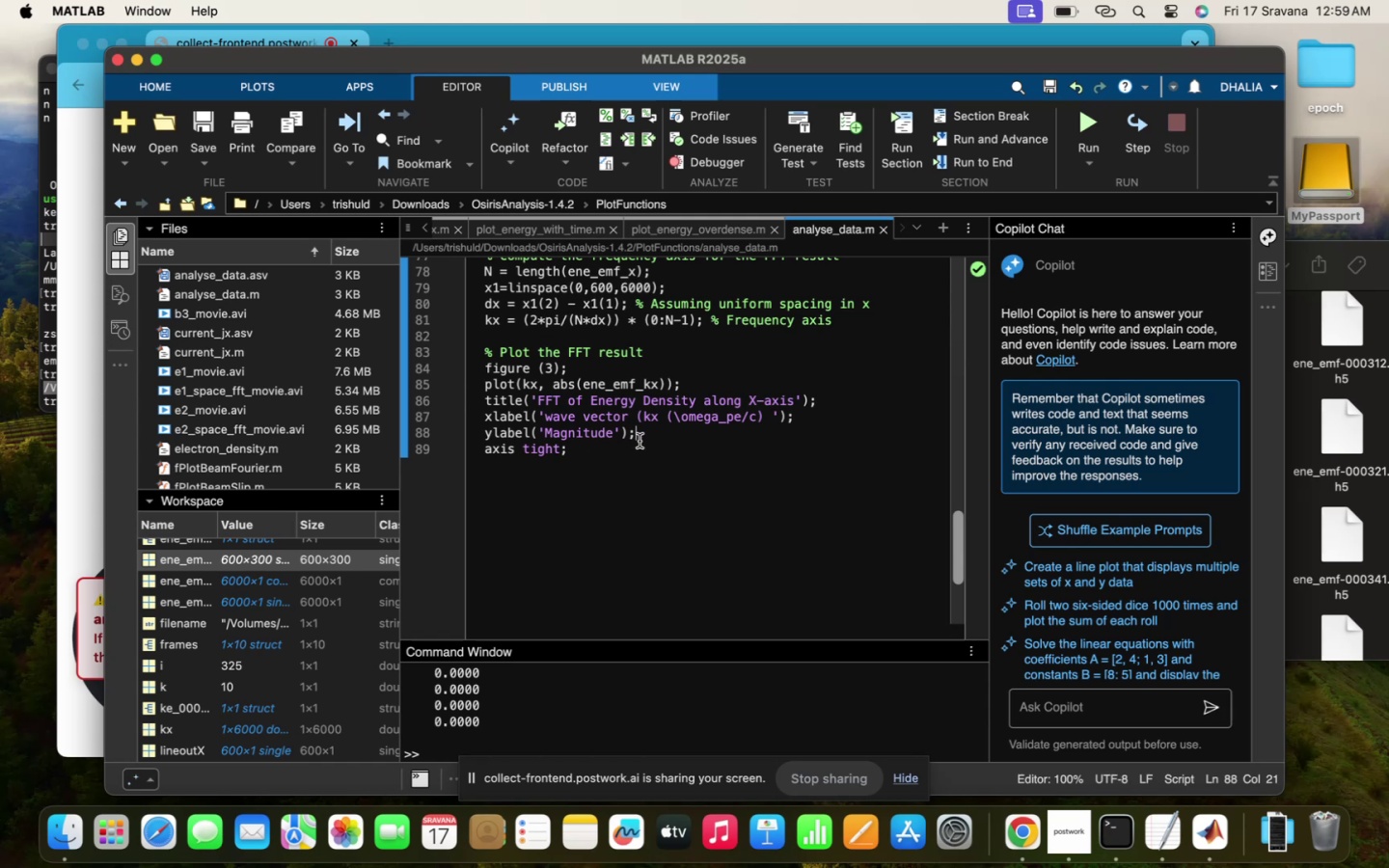 
left_click([1353, 426])
 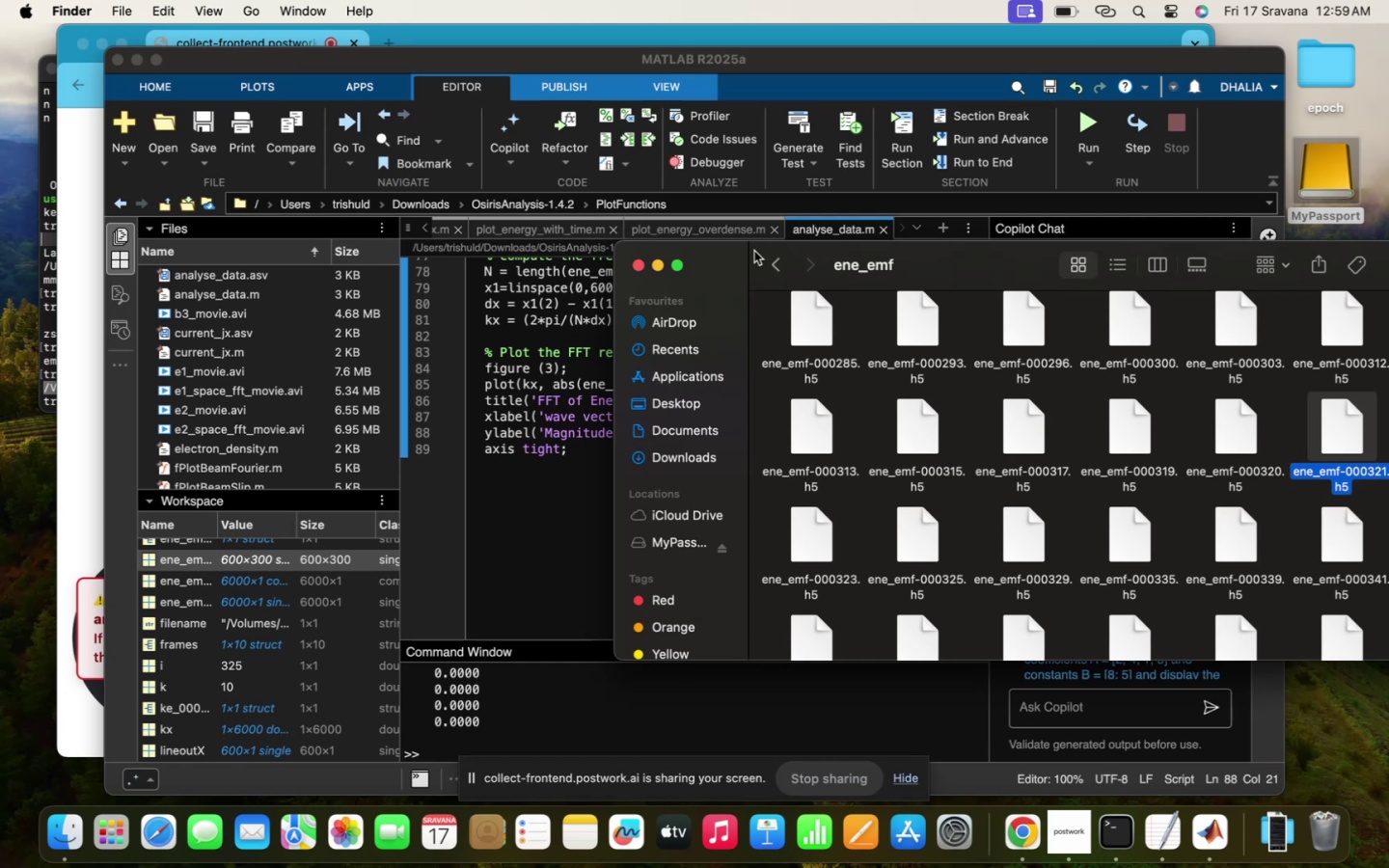 
left_click([781, 264])
 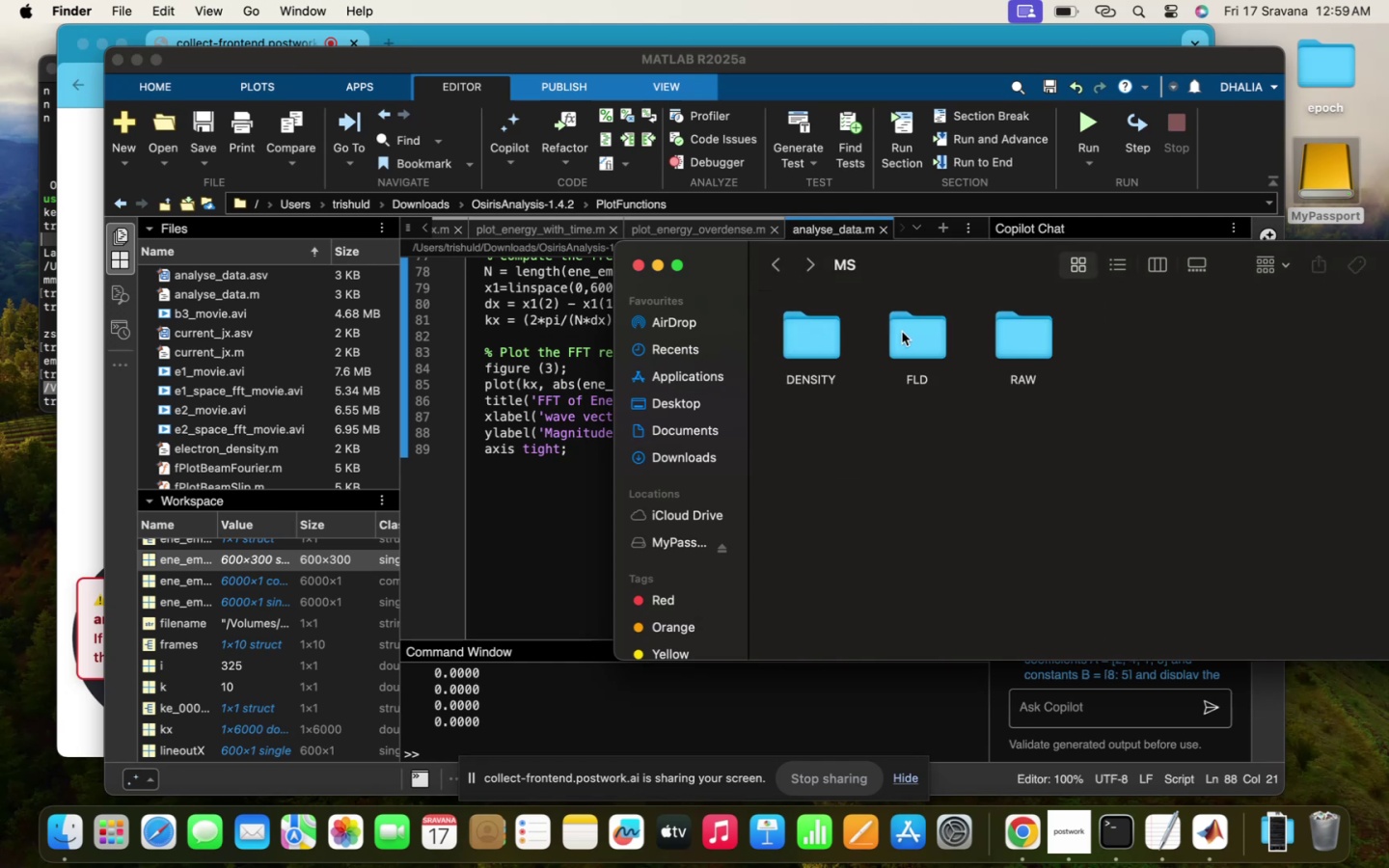 
double_click([1035, 332])
 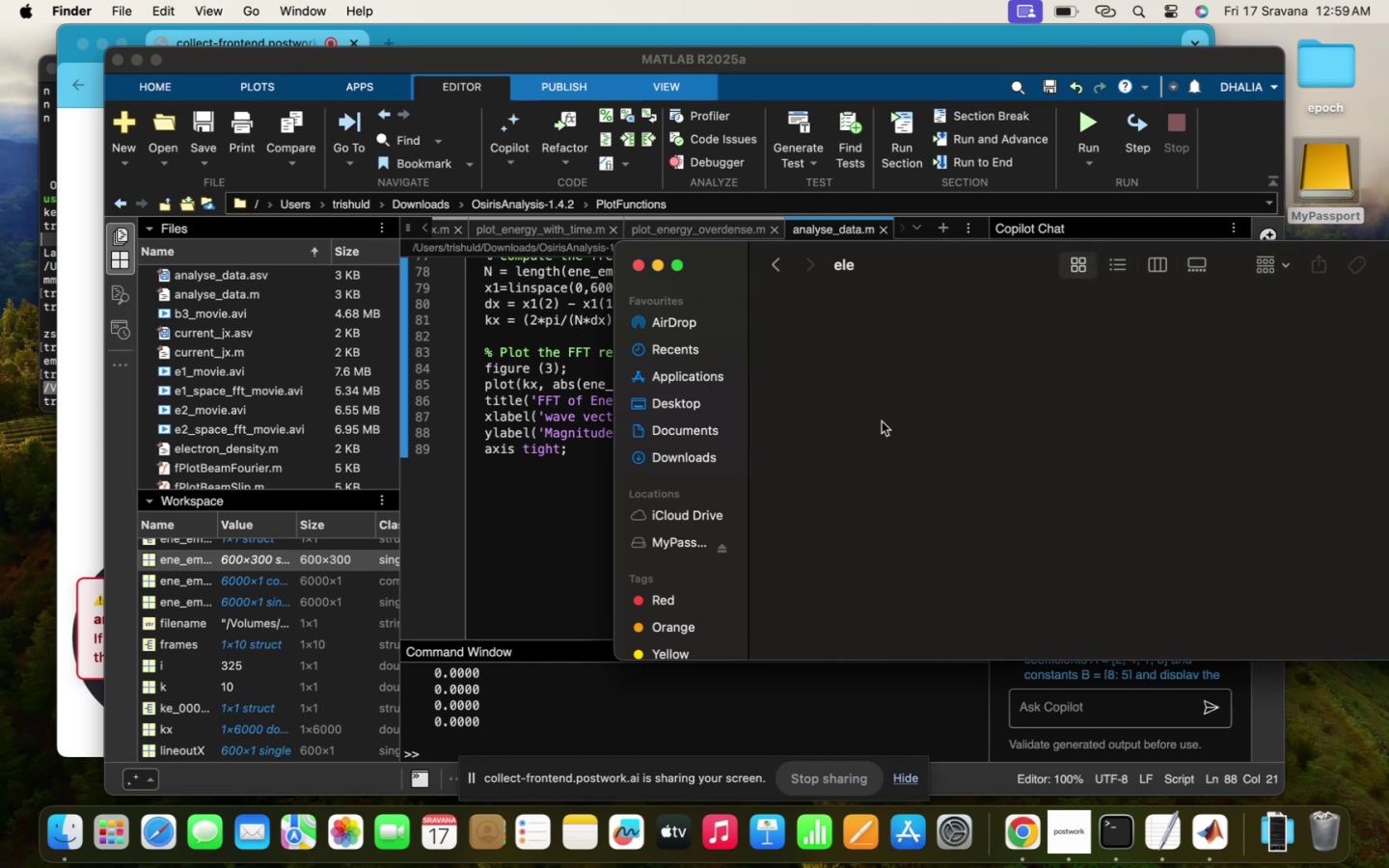 
double_click([932, 480])
 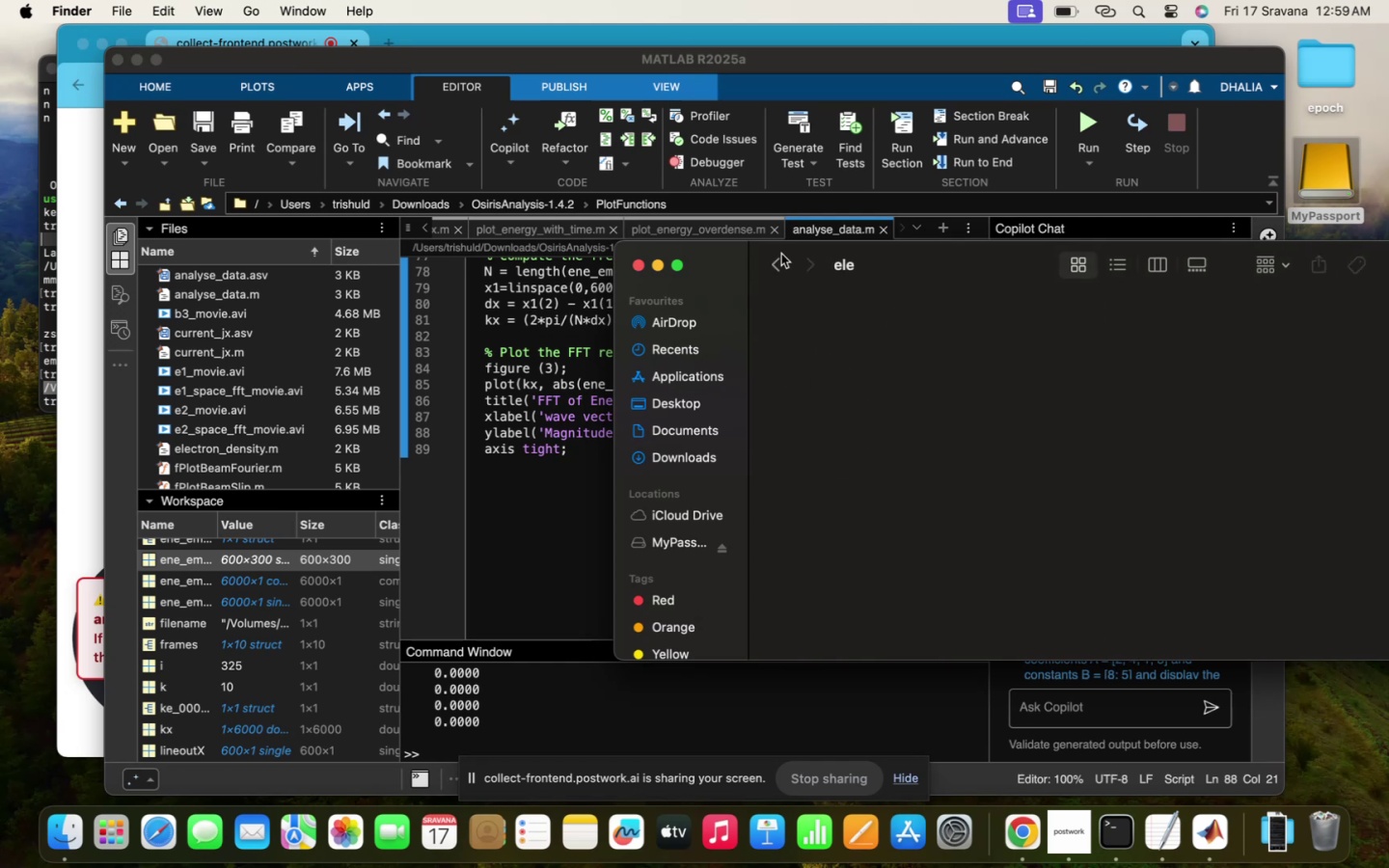 
left_click([780, 254])
 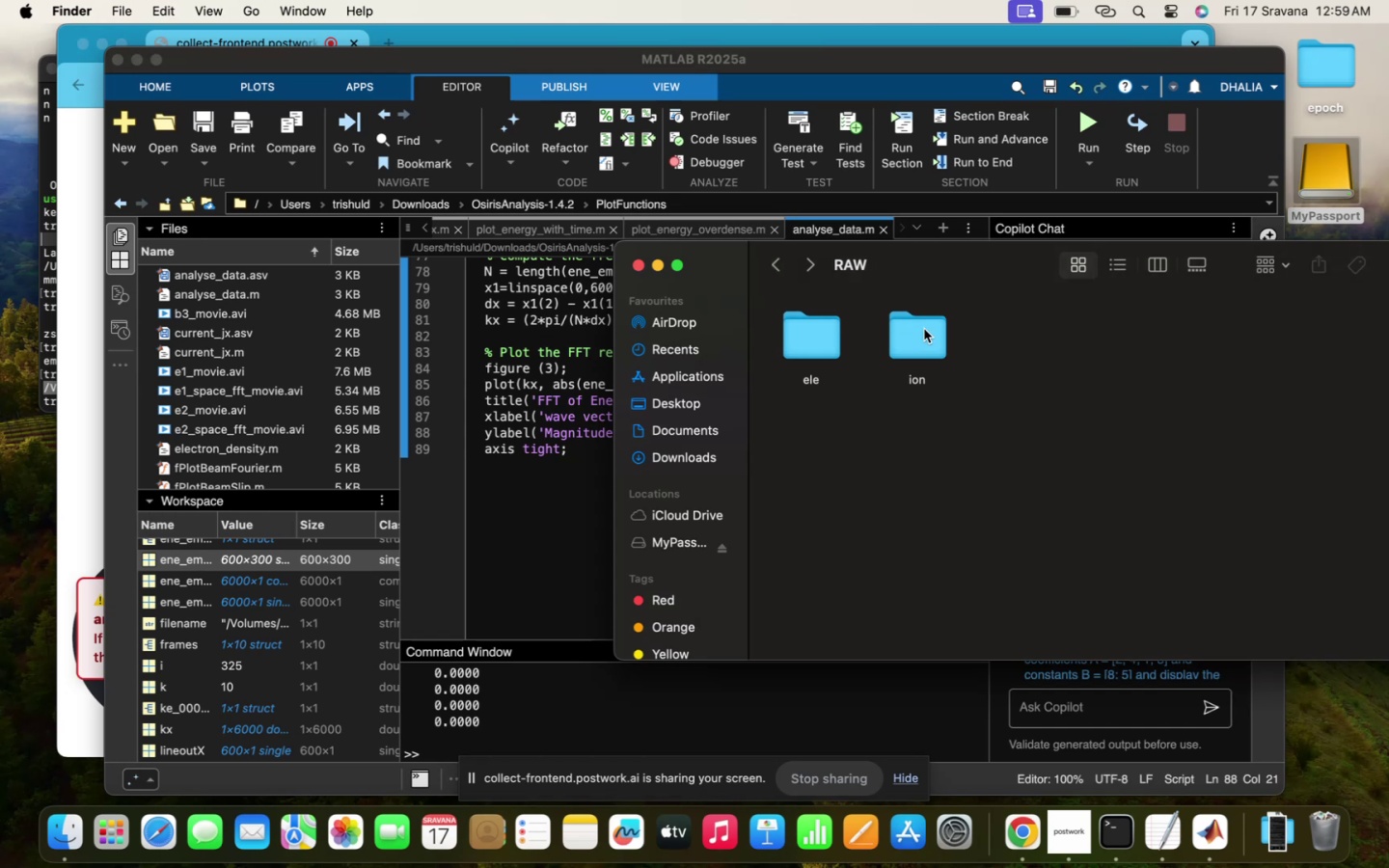 
double_click([925, 331])
 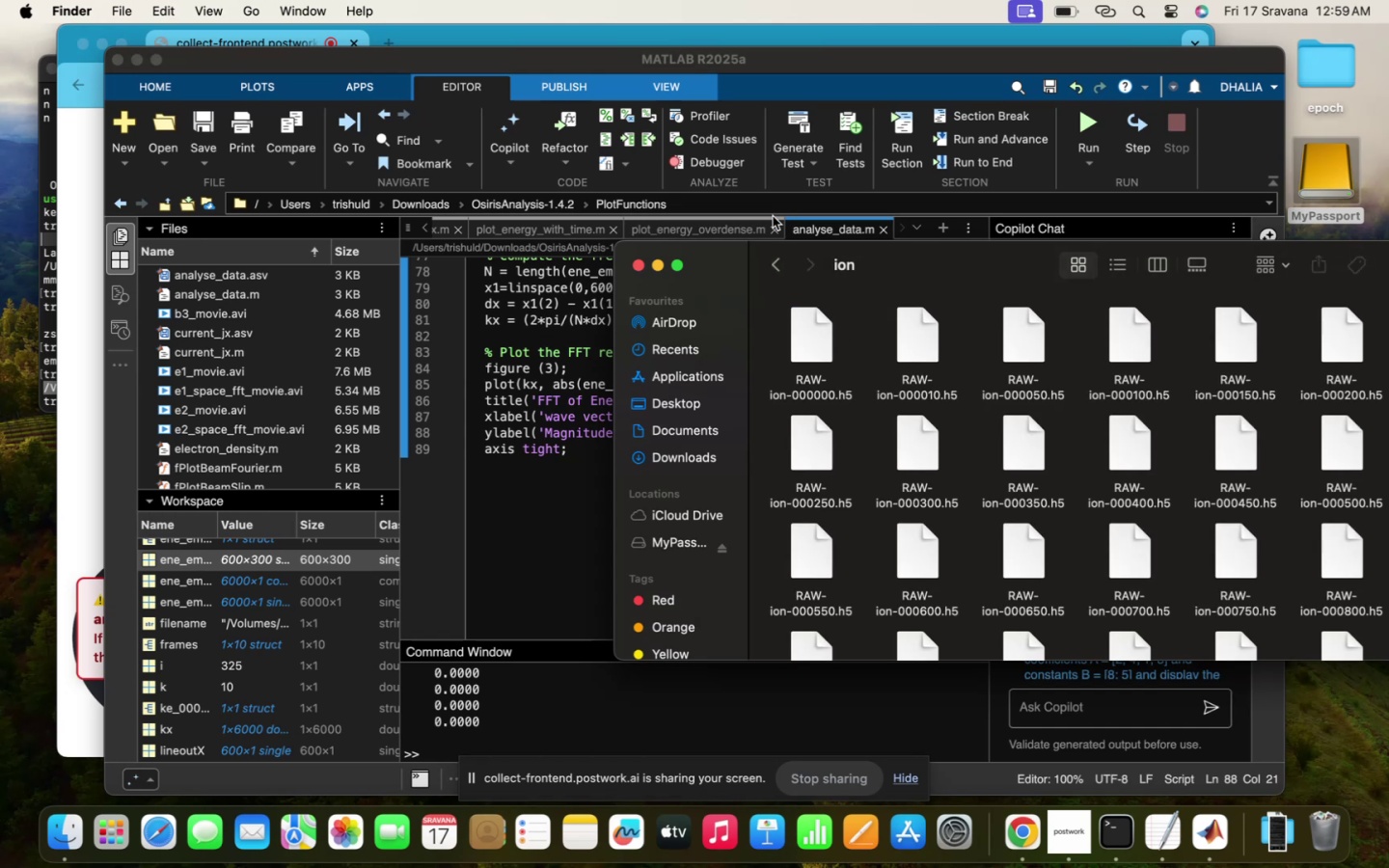 
left_click([767, 258])
 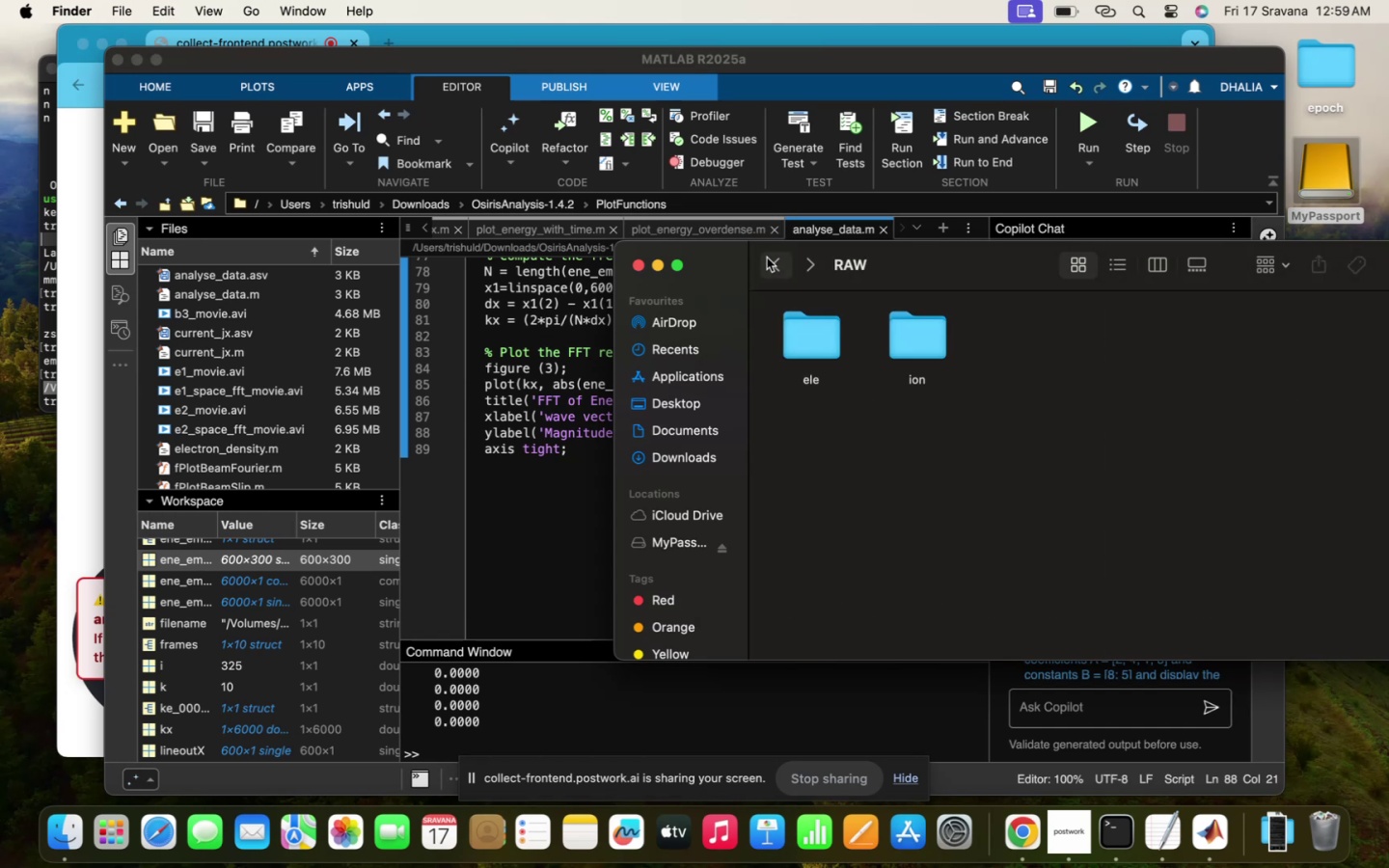 
left_click([767, 258])
 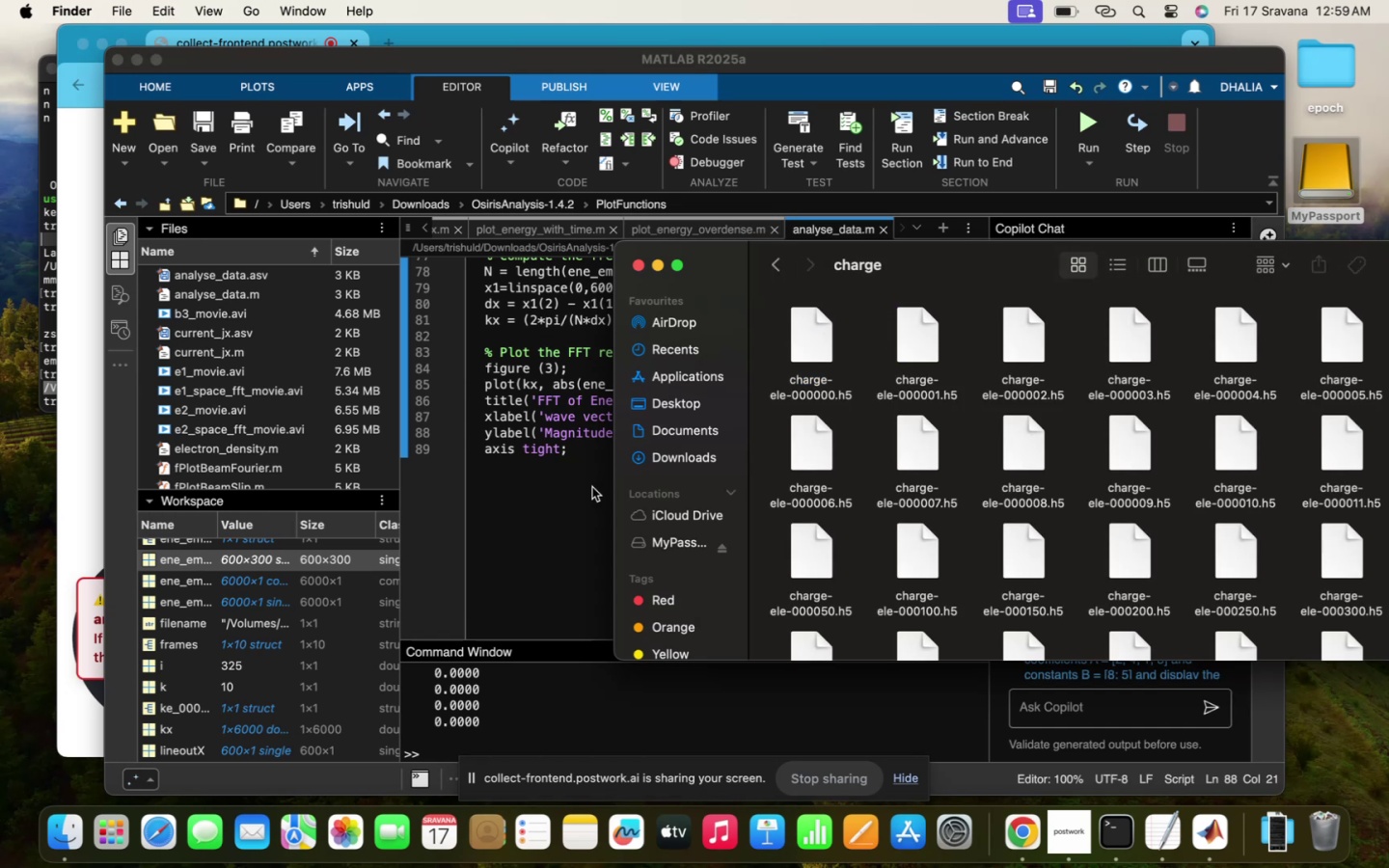 
wait(5.45)
 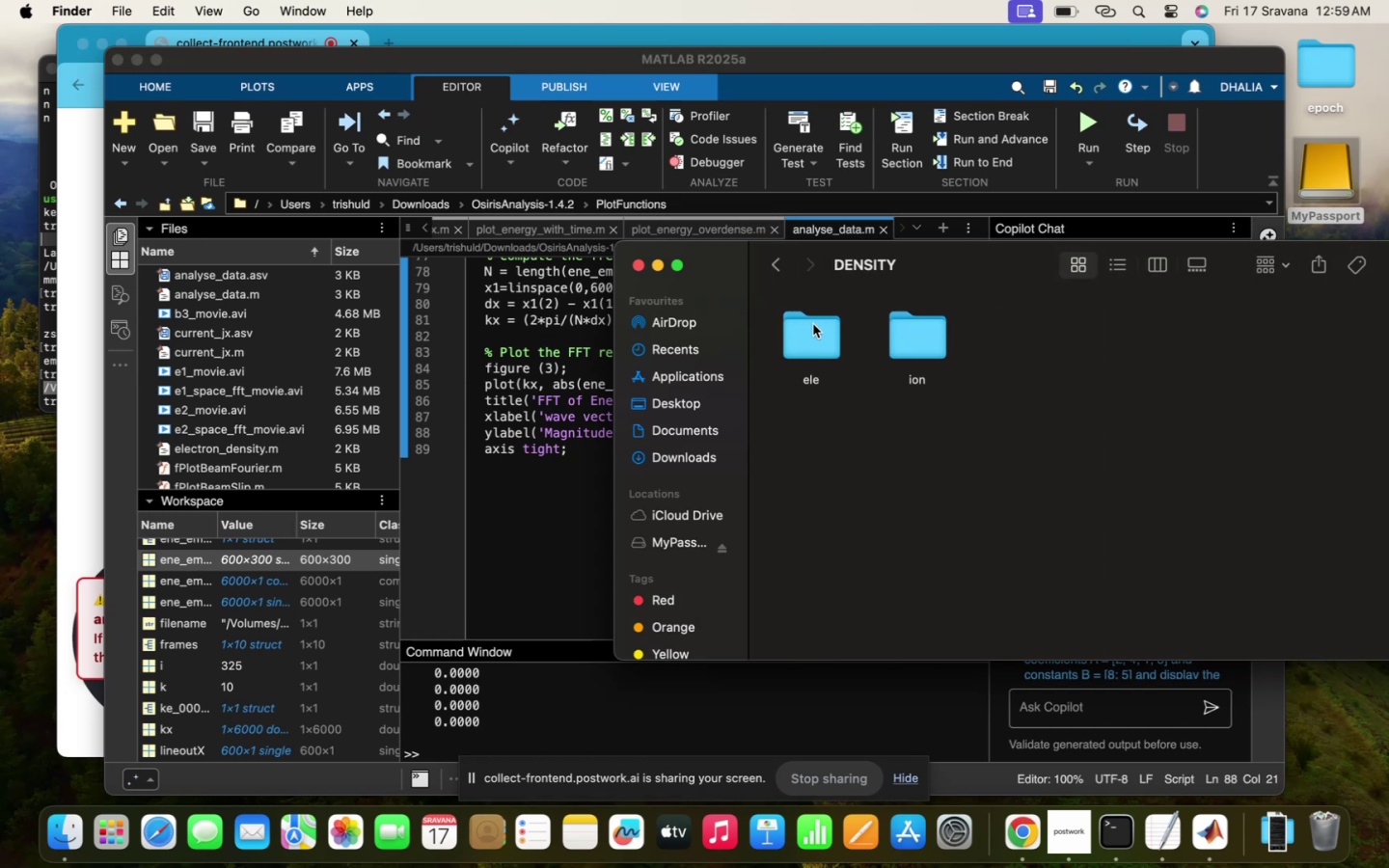 
left_click([632, 476])
 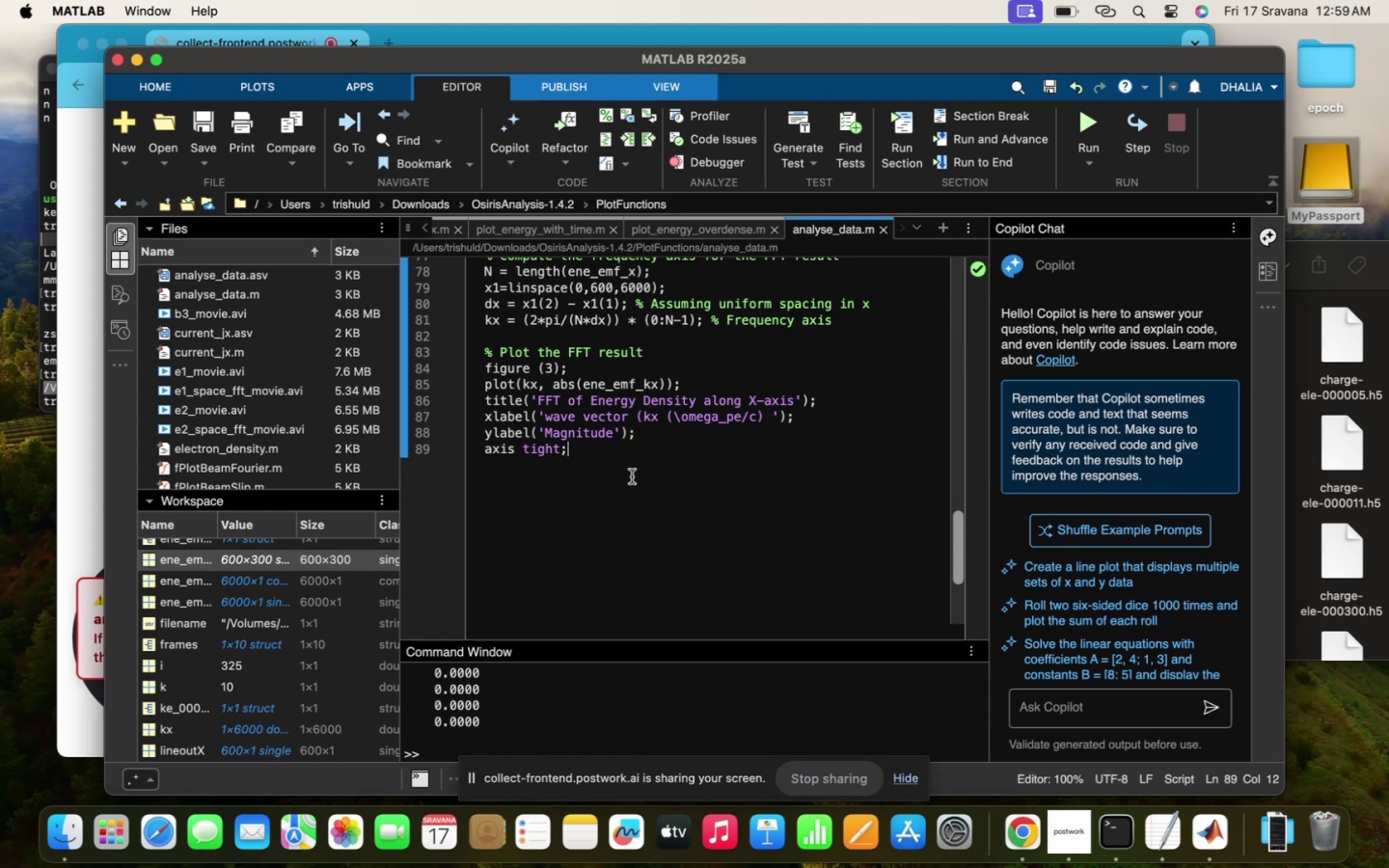 
scroll: coordinate [632, 476], scroll_direction: up, amount: 23.0
 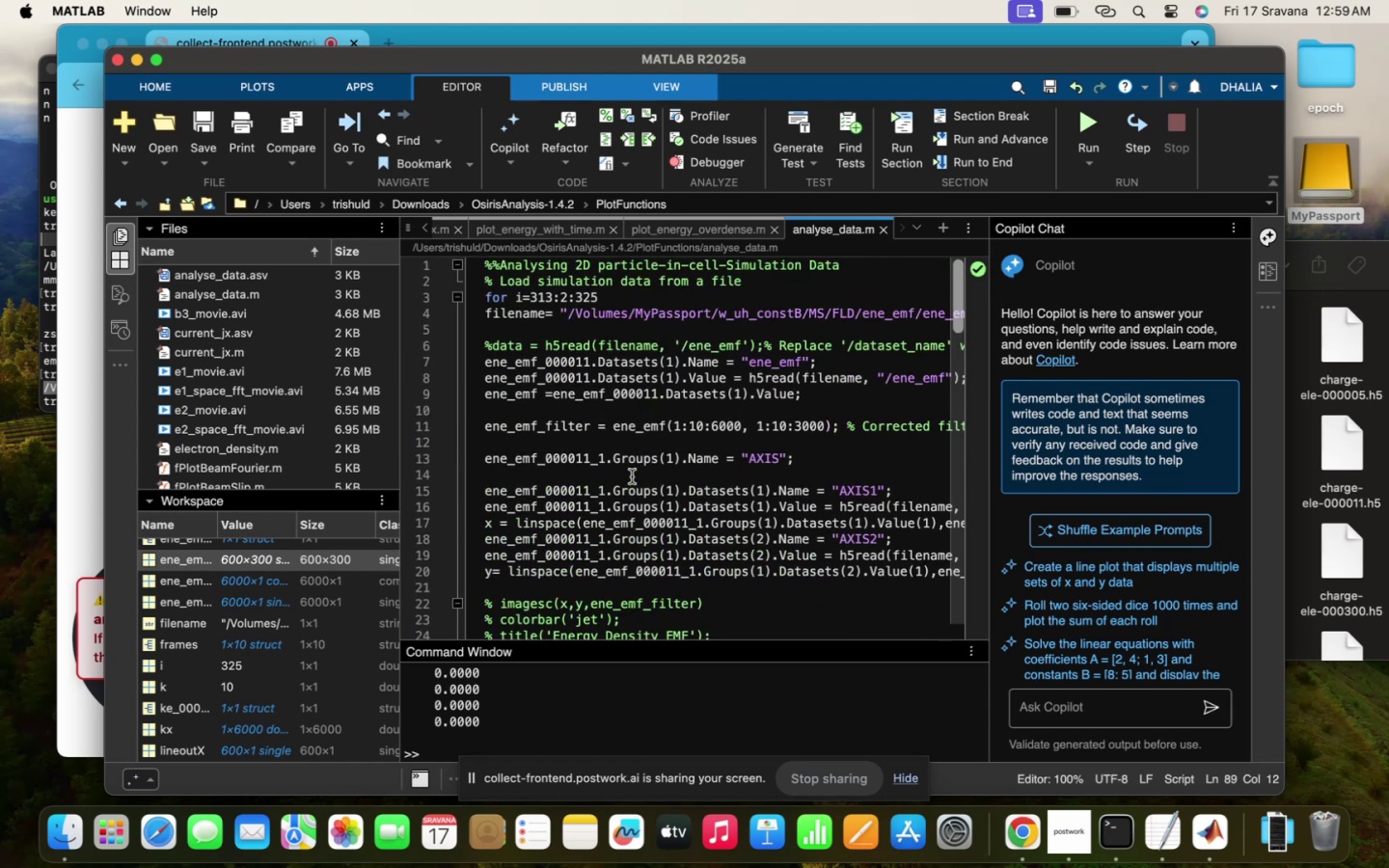 
left_click([632, 476])
 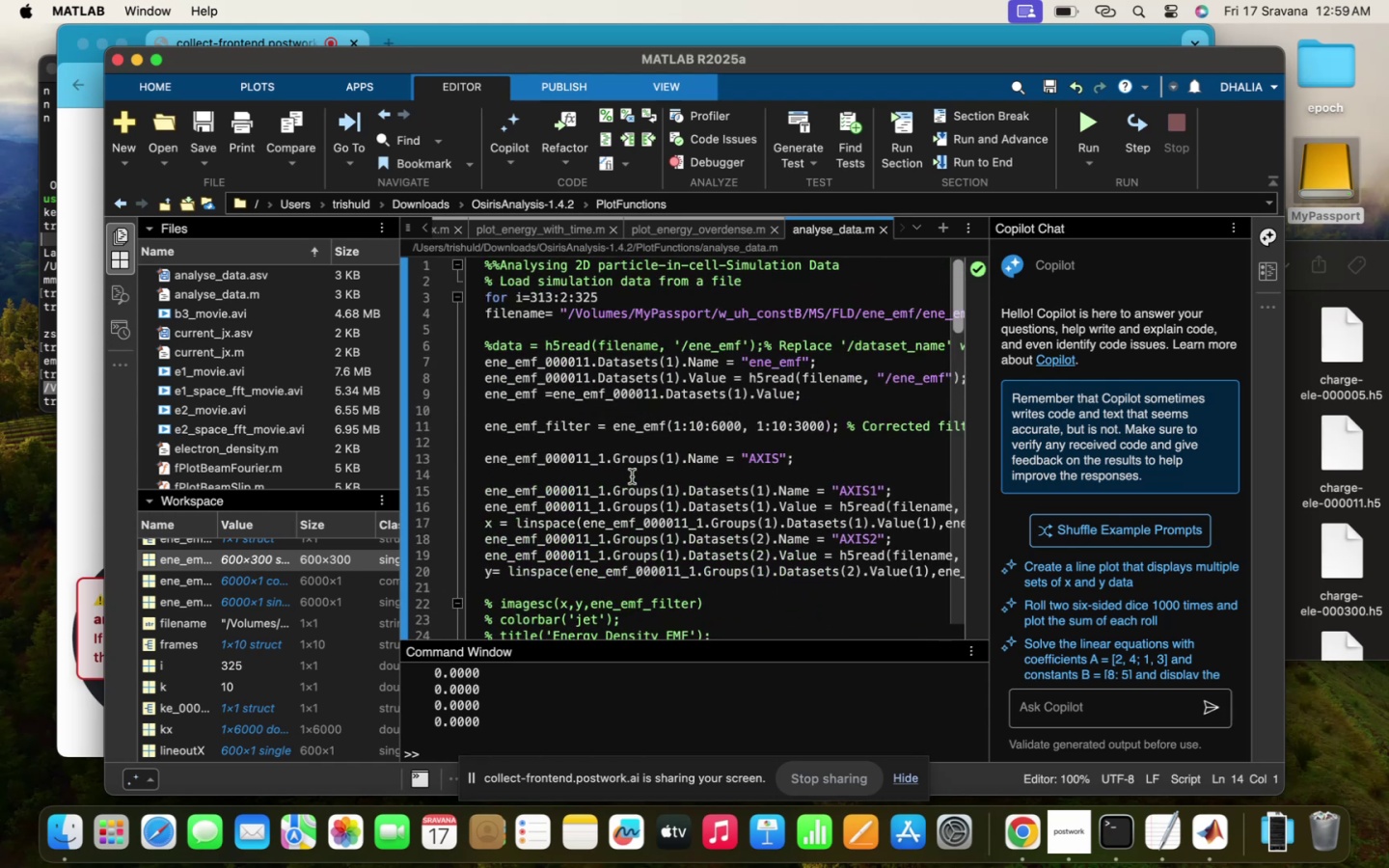 
hold_key(key=CommandLeft, duration=0.69)
 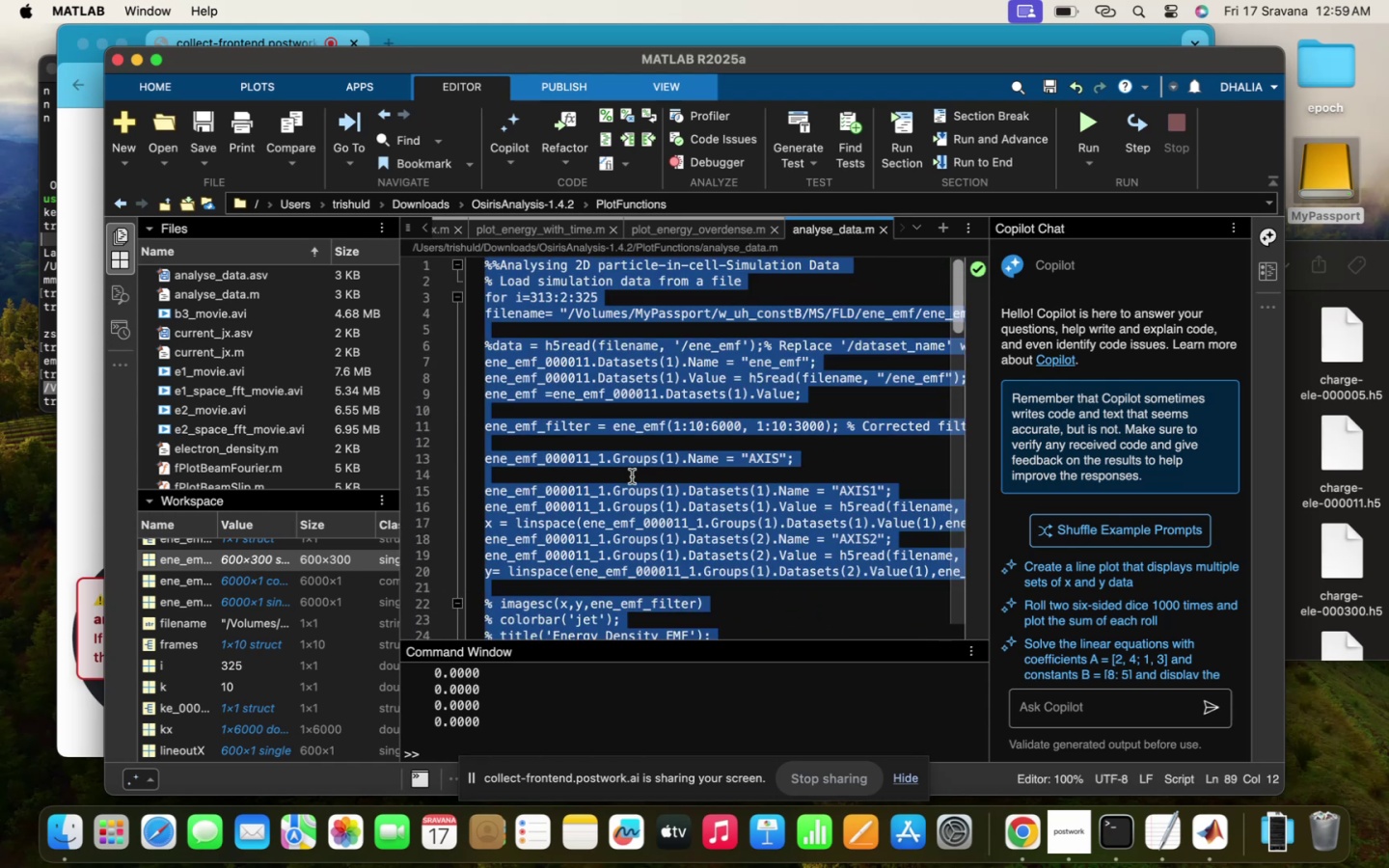 
hold_key(key=A, duration=0.33)
 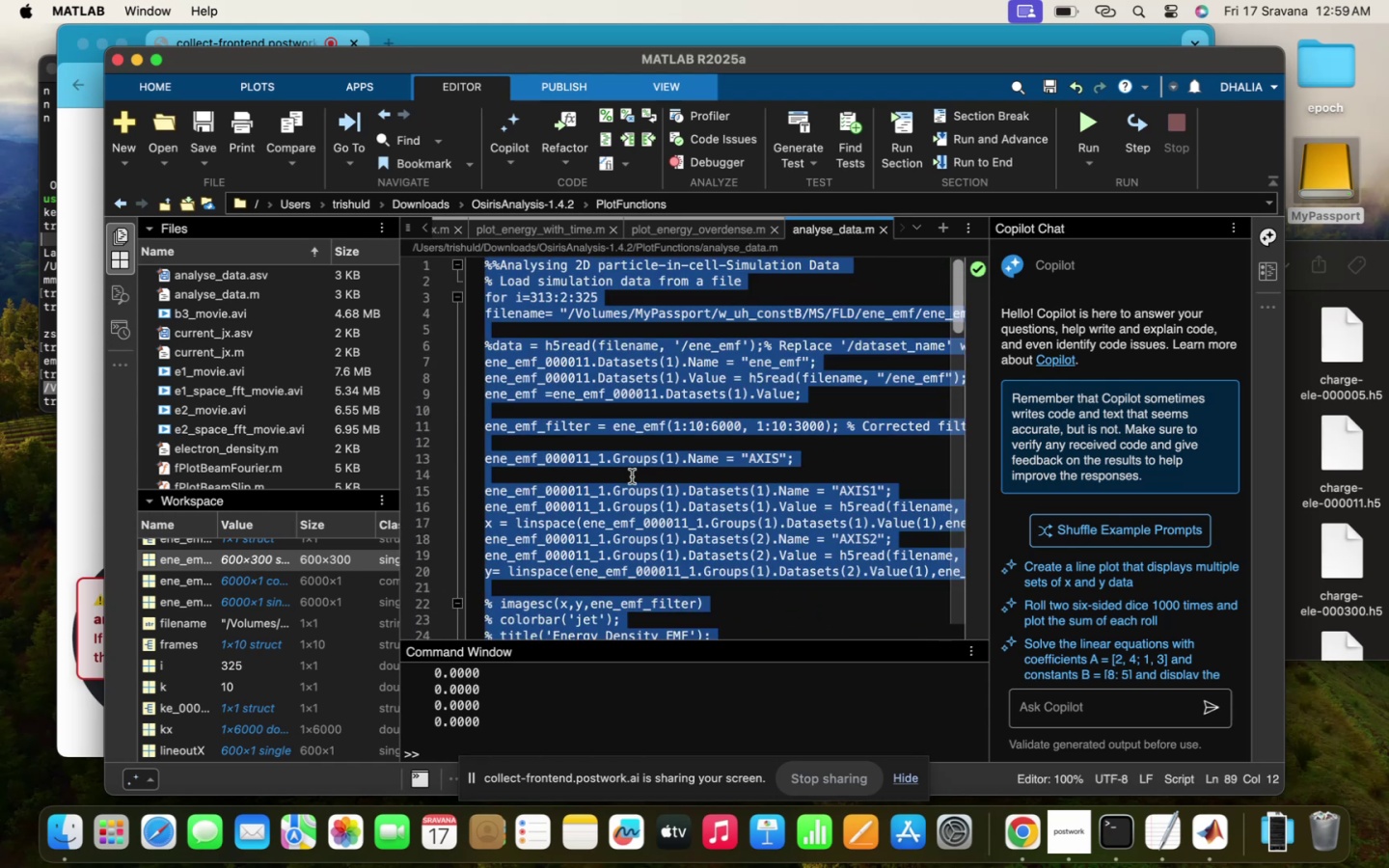 
key(Meta+C)
 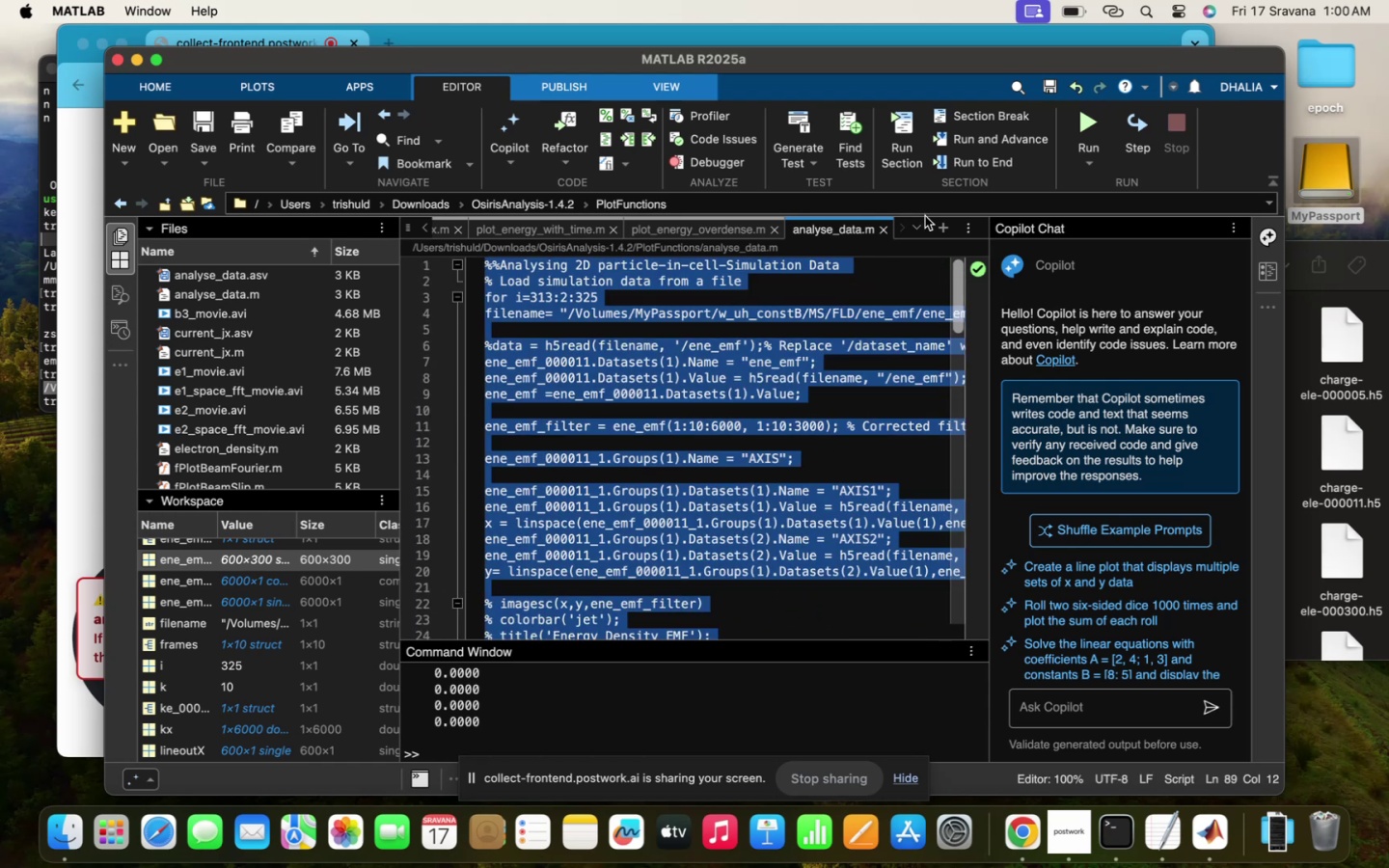 
left_click([937, 224])
 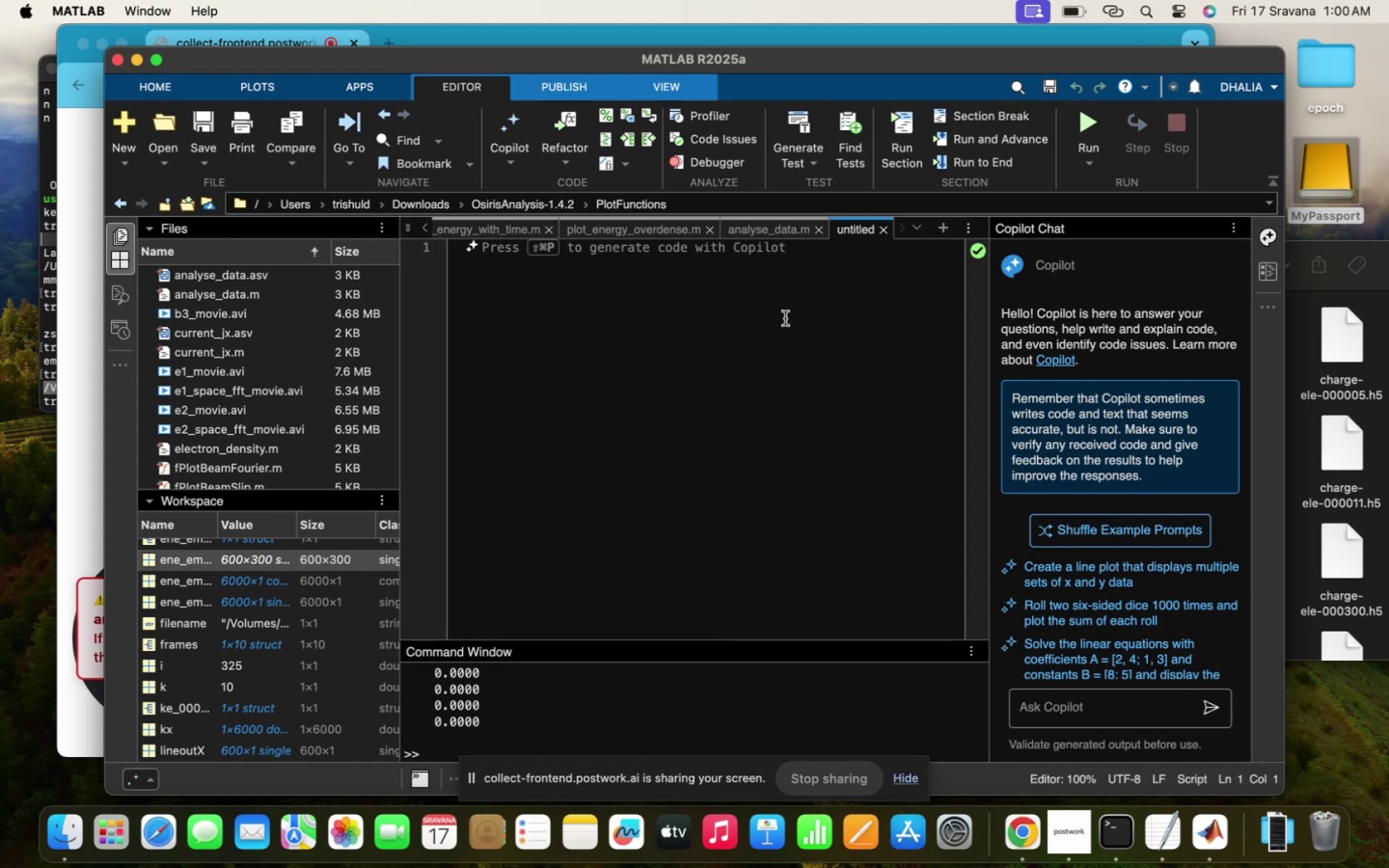 
key(Meta+V)
 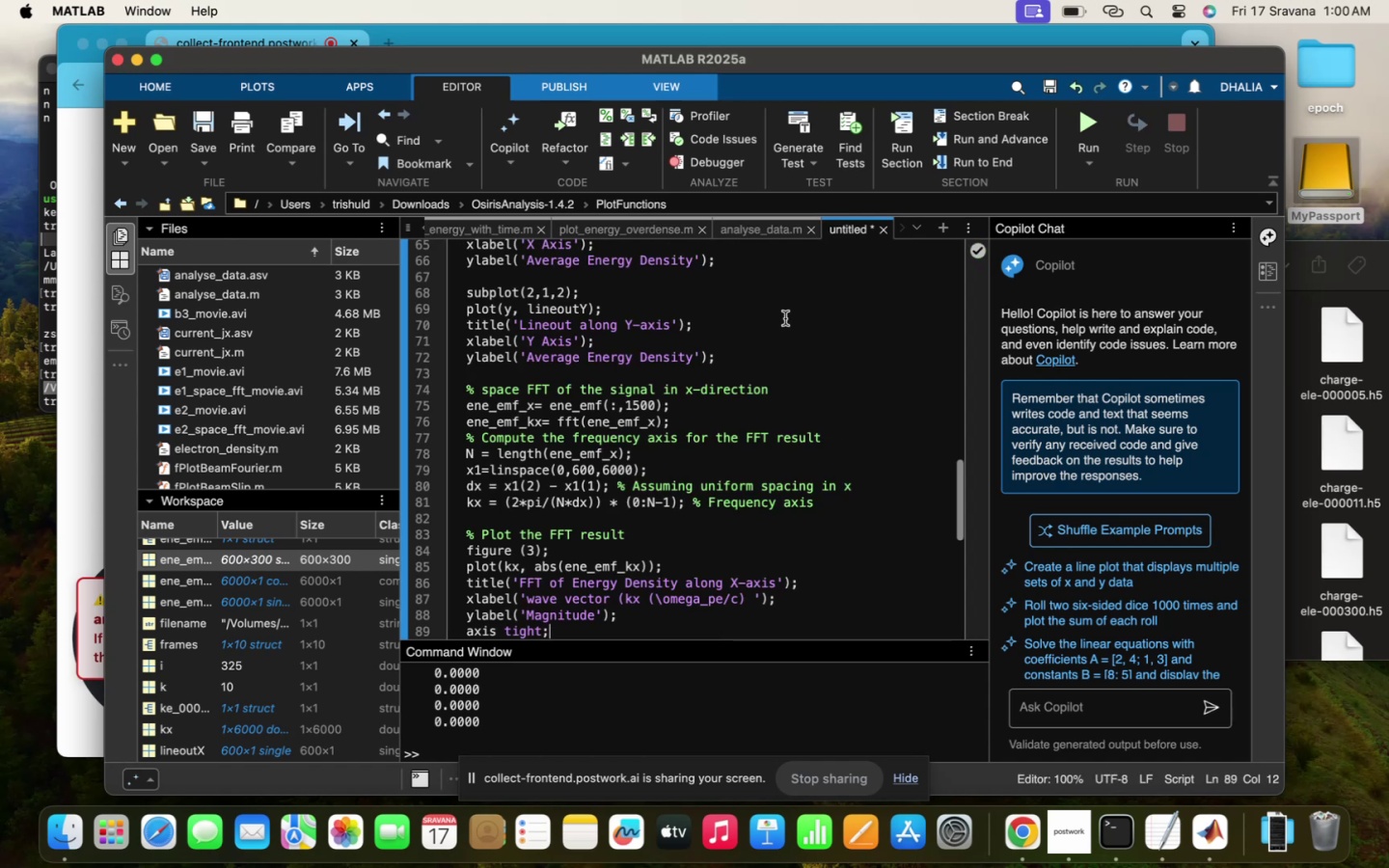 
scroll: coordinate [785, 318], scroll_direction: up, amount: 353.0
 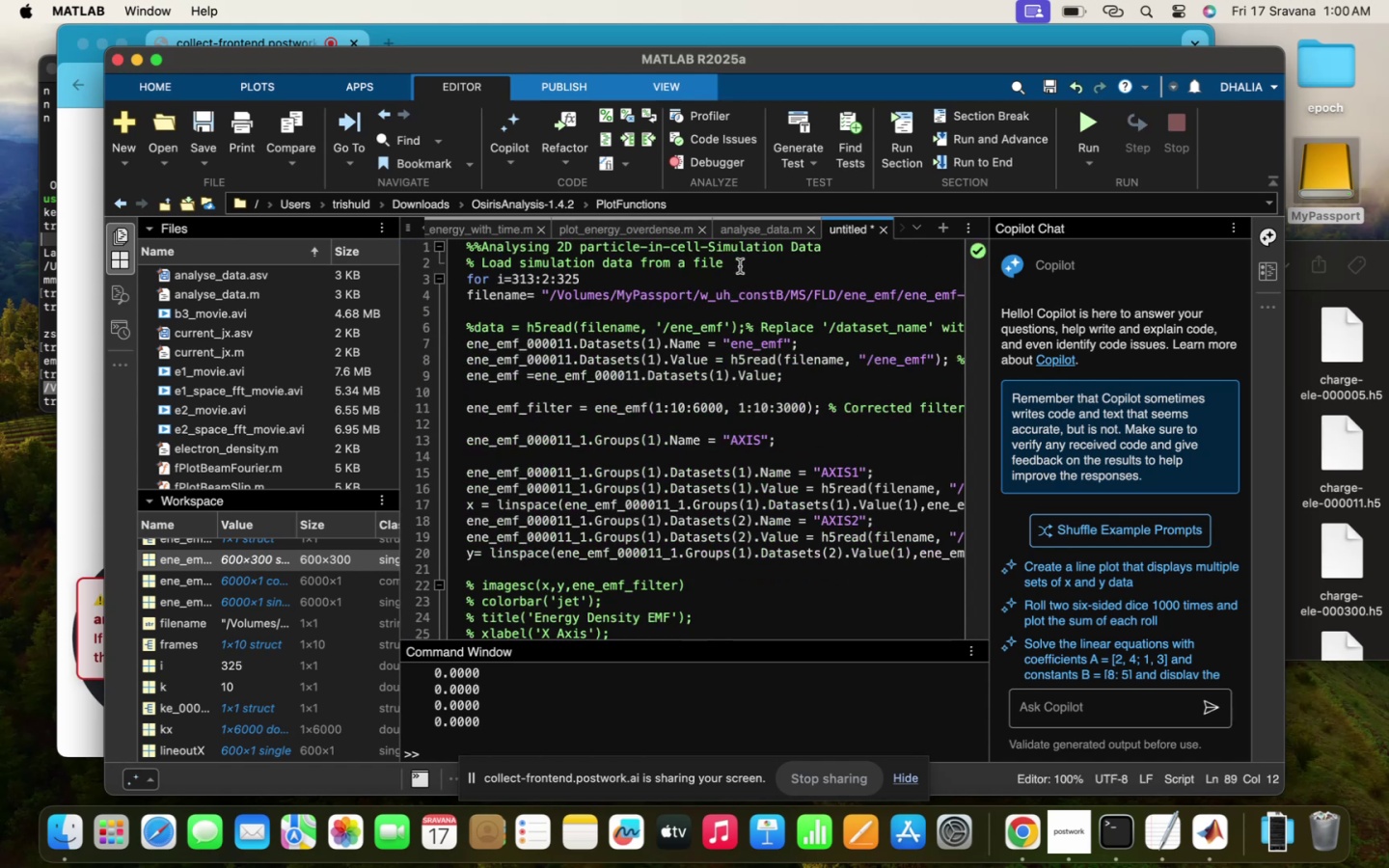 
type( c)
key(Backspace)
type("charge-density in 2D daa)
key(Backspace)
type(ta)
 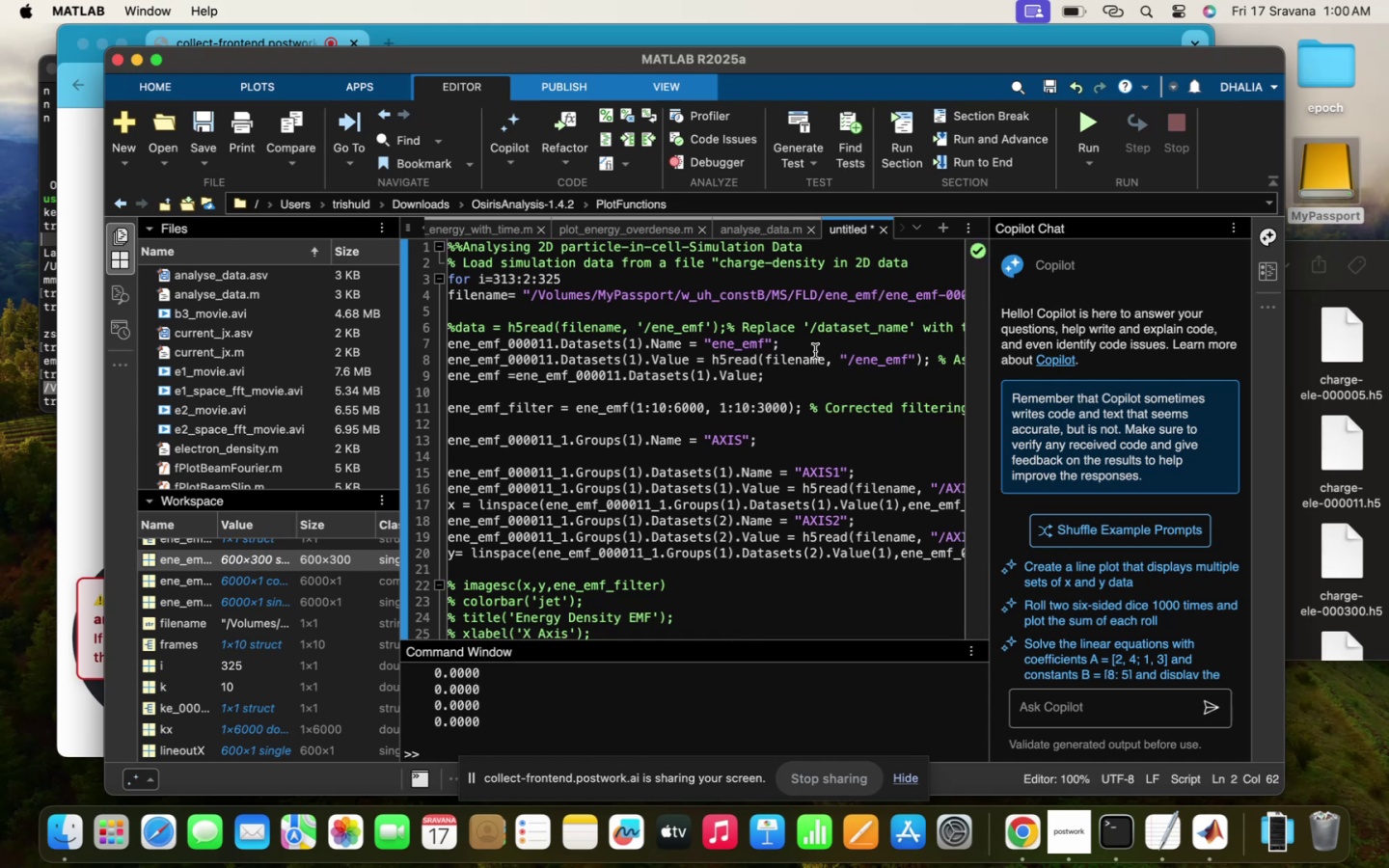 
scroll: coordinate [839, 332], scroll_direction: up, amount: 5.0
 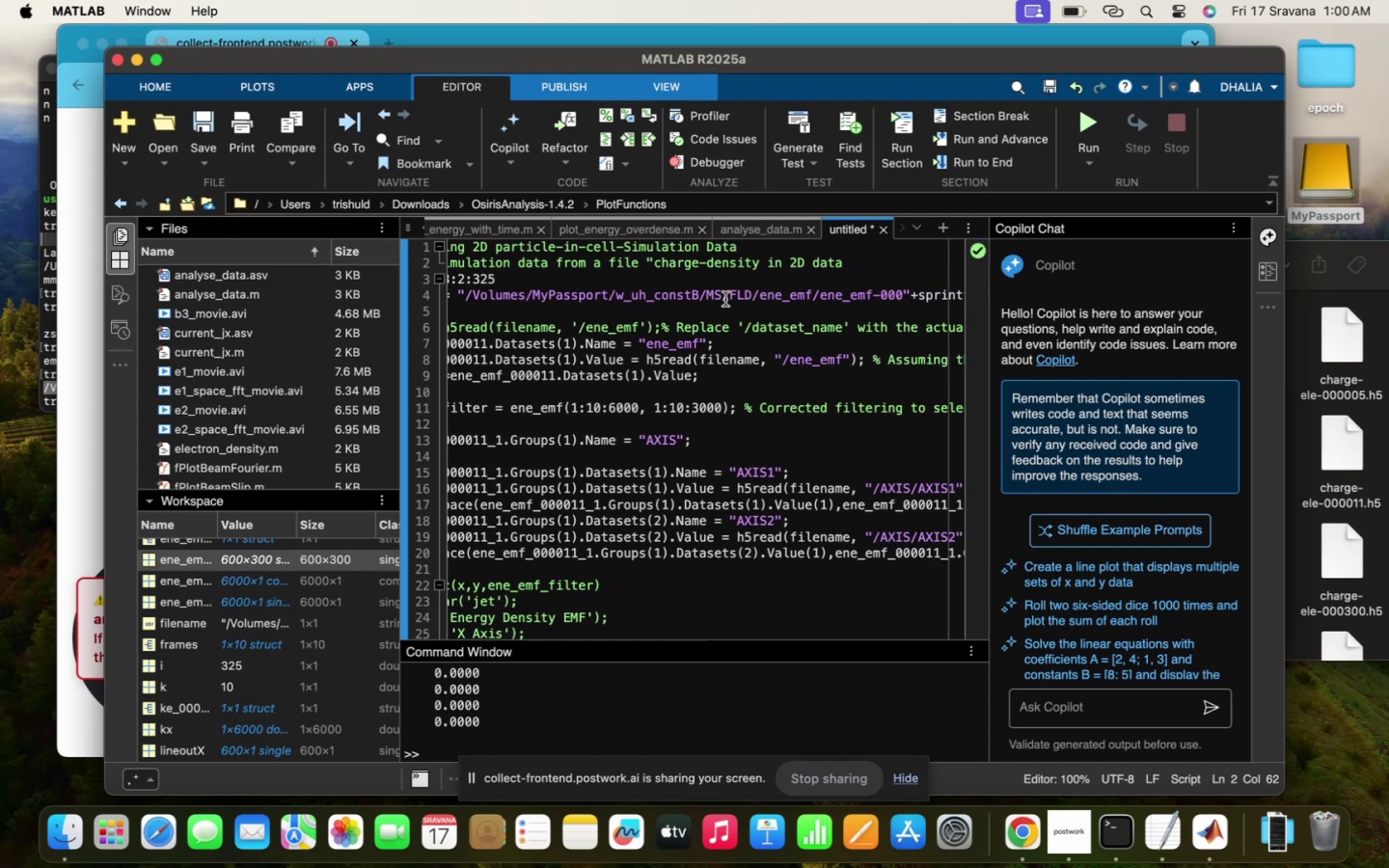 
left_click_drag(start_coordinate=[726, 297], to_coordinate=[898, 297])
 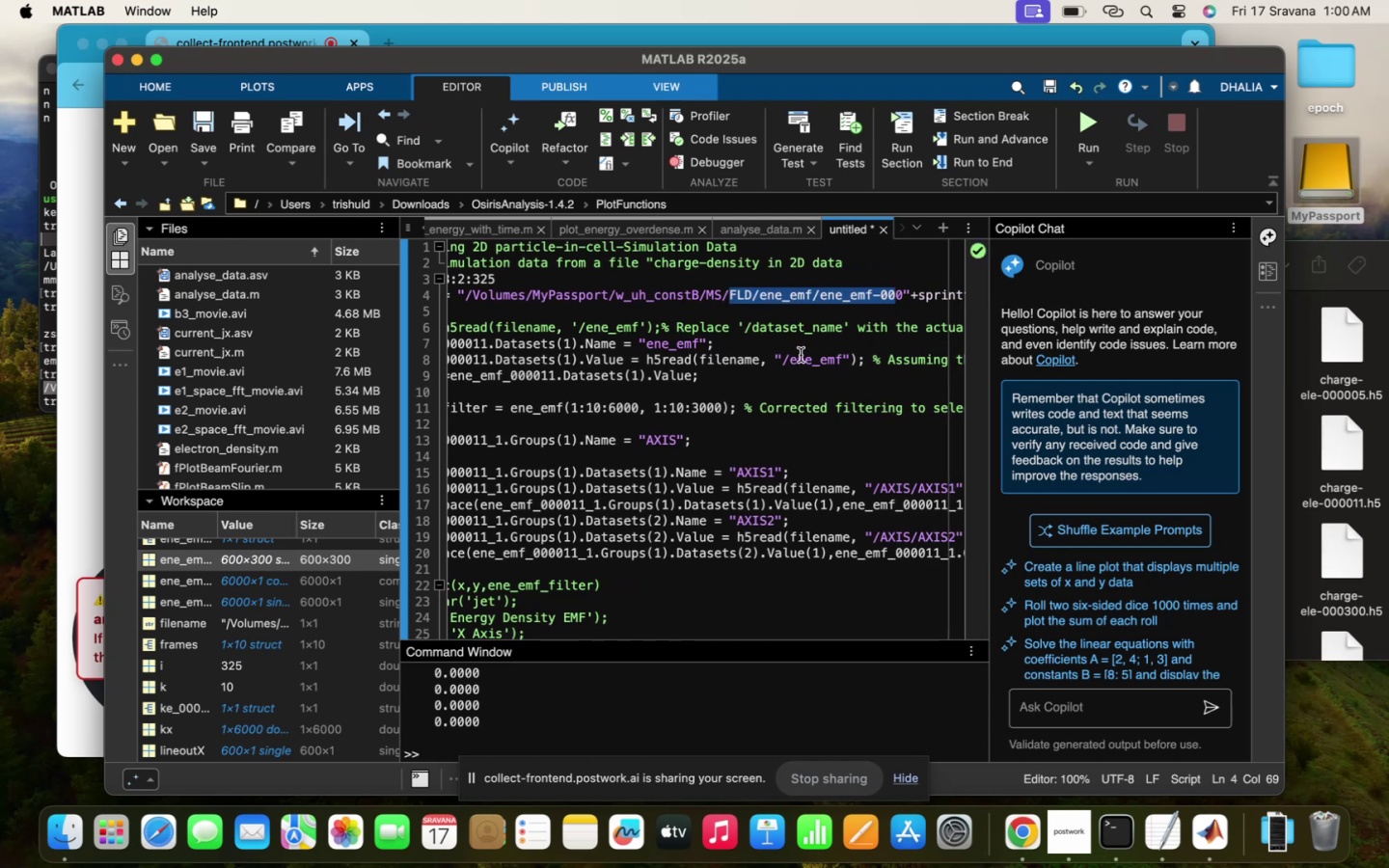 
key(Backspace)
type(DENSO)
key(Backspace)
type(ITY/)
 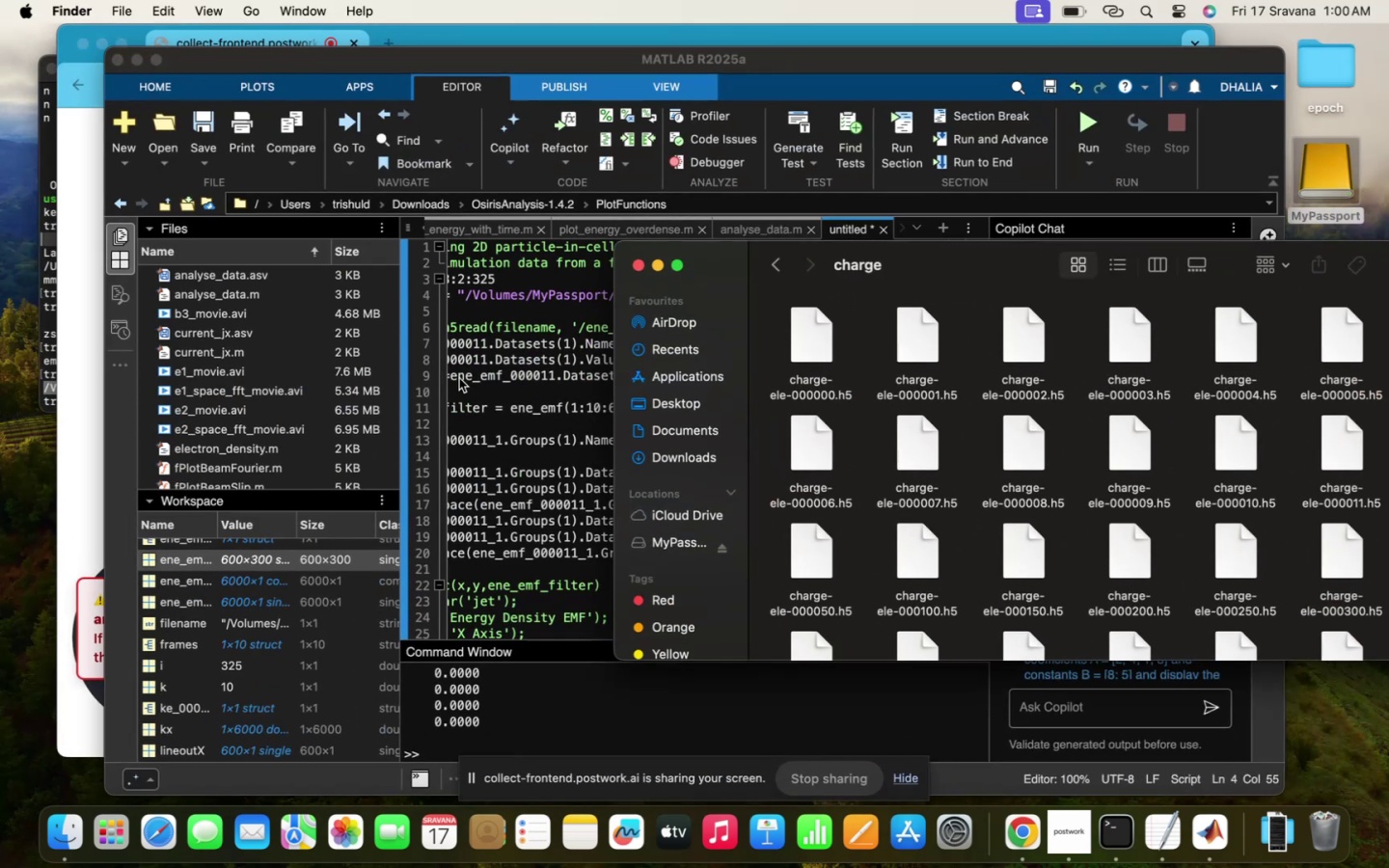 
wait(5.56)
 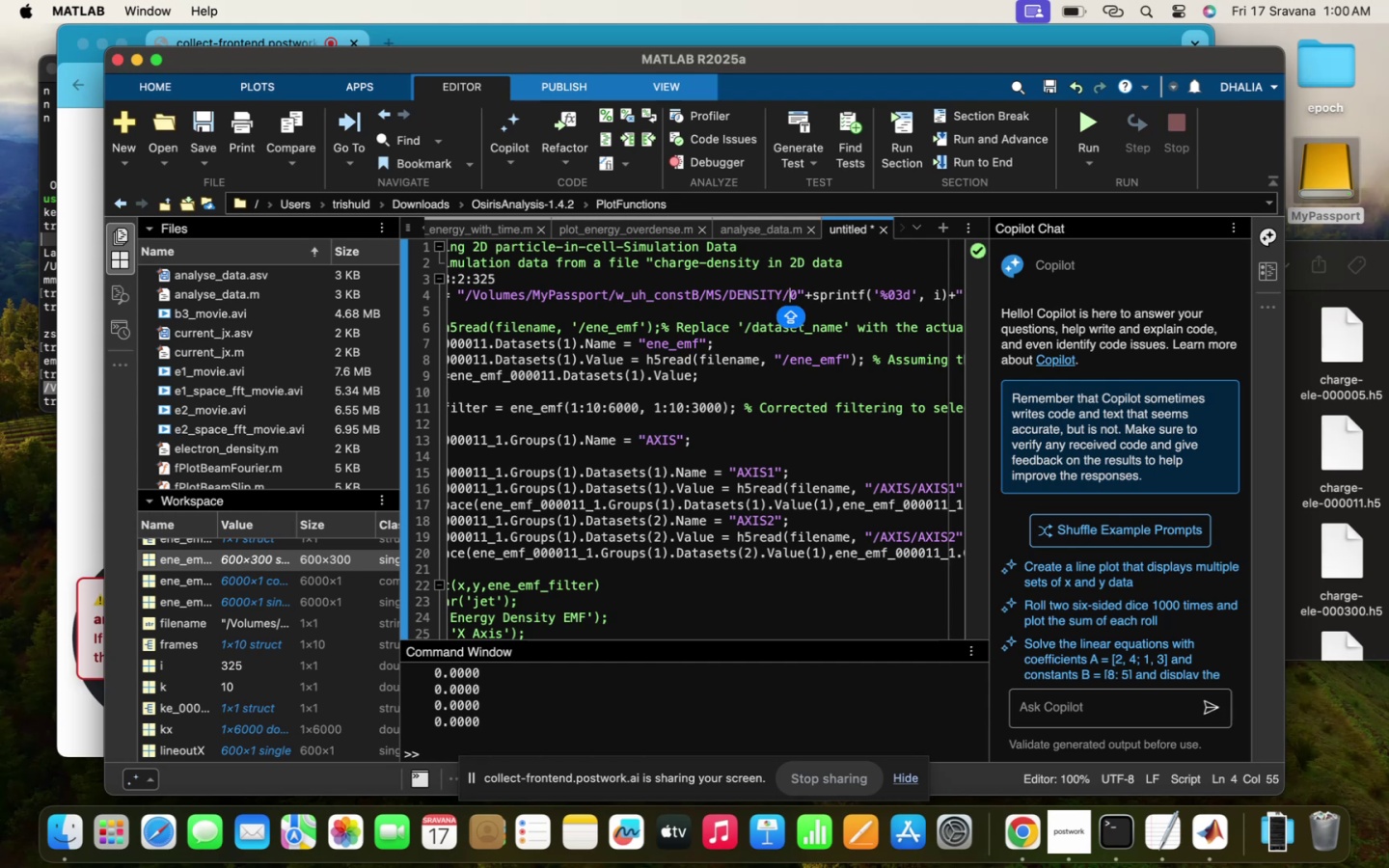 
left_click([782, 270])
 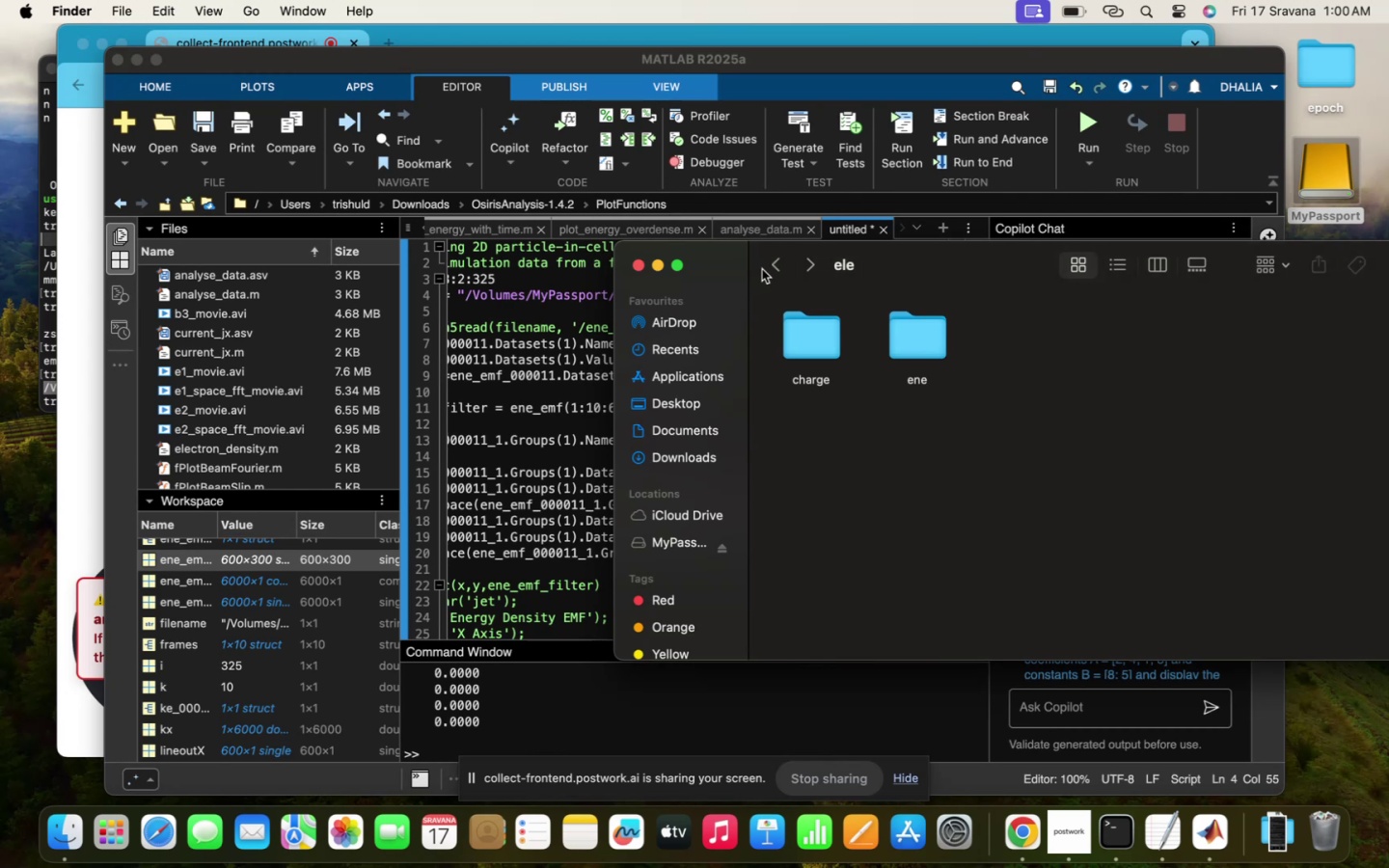 
left_click([517, 344])
 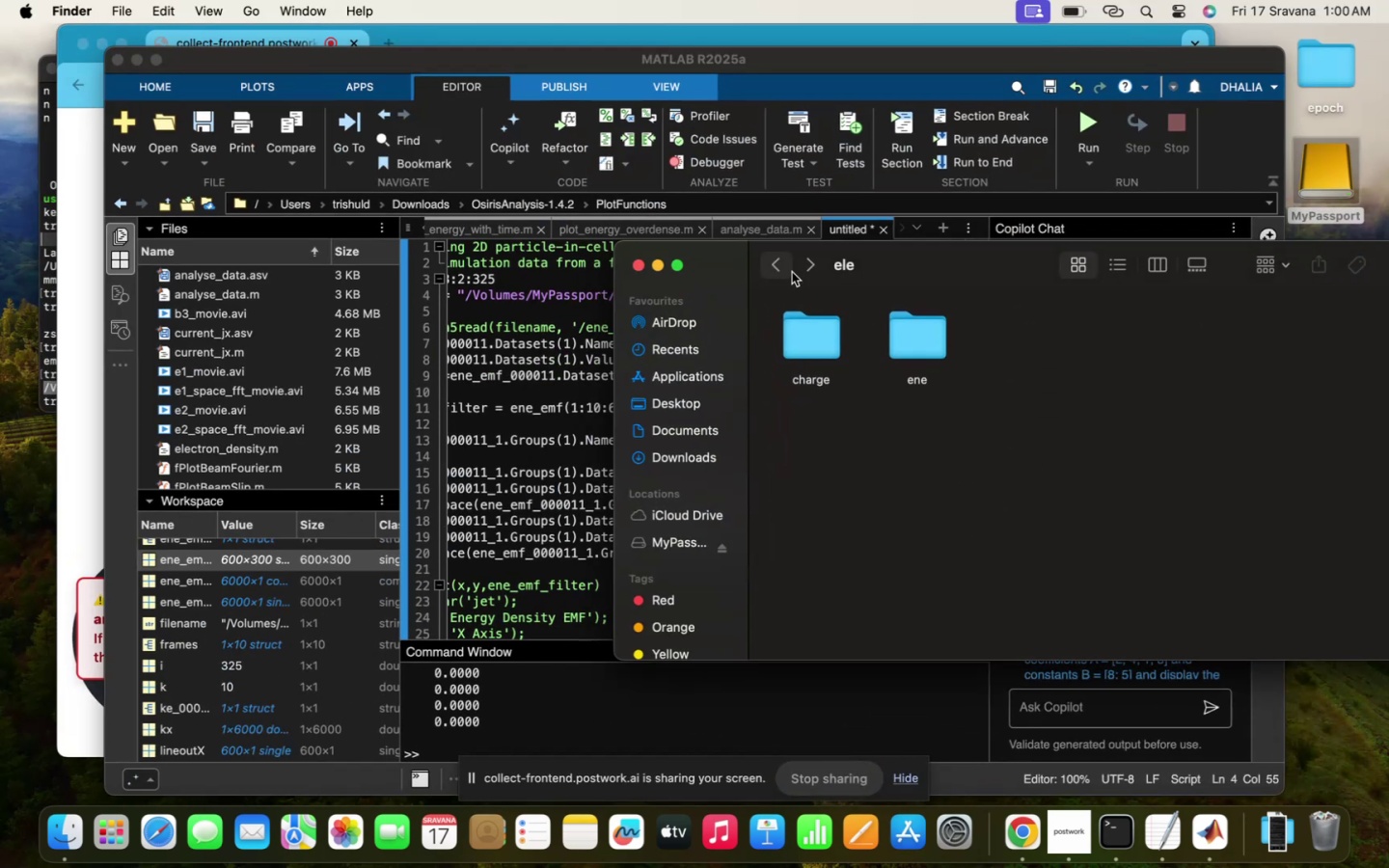 
left_click([808, 265])
 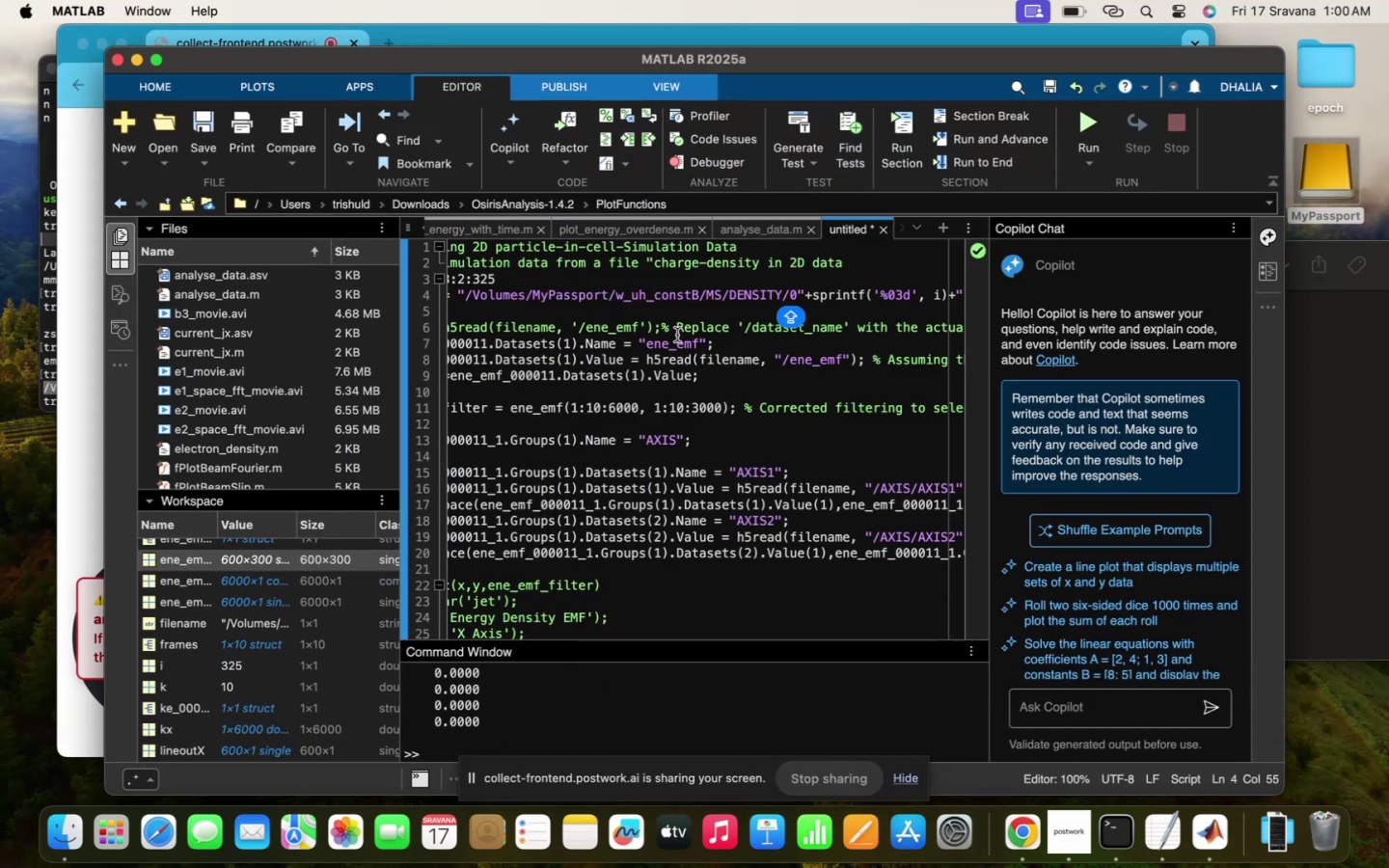 
type(ELE)
key(Backspace)
key(Backspace)
key(Backspace)
type(elc)
key(Backspace)
type(e/)
 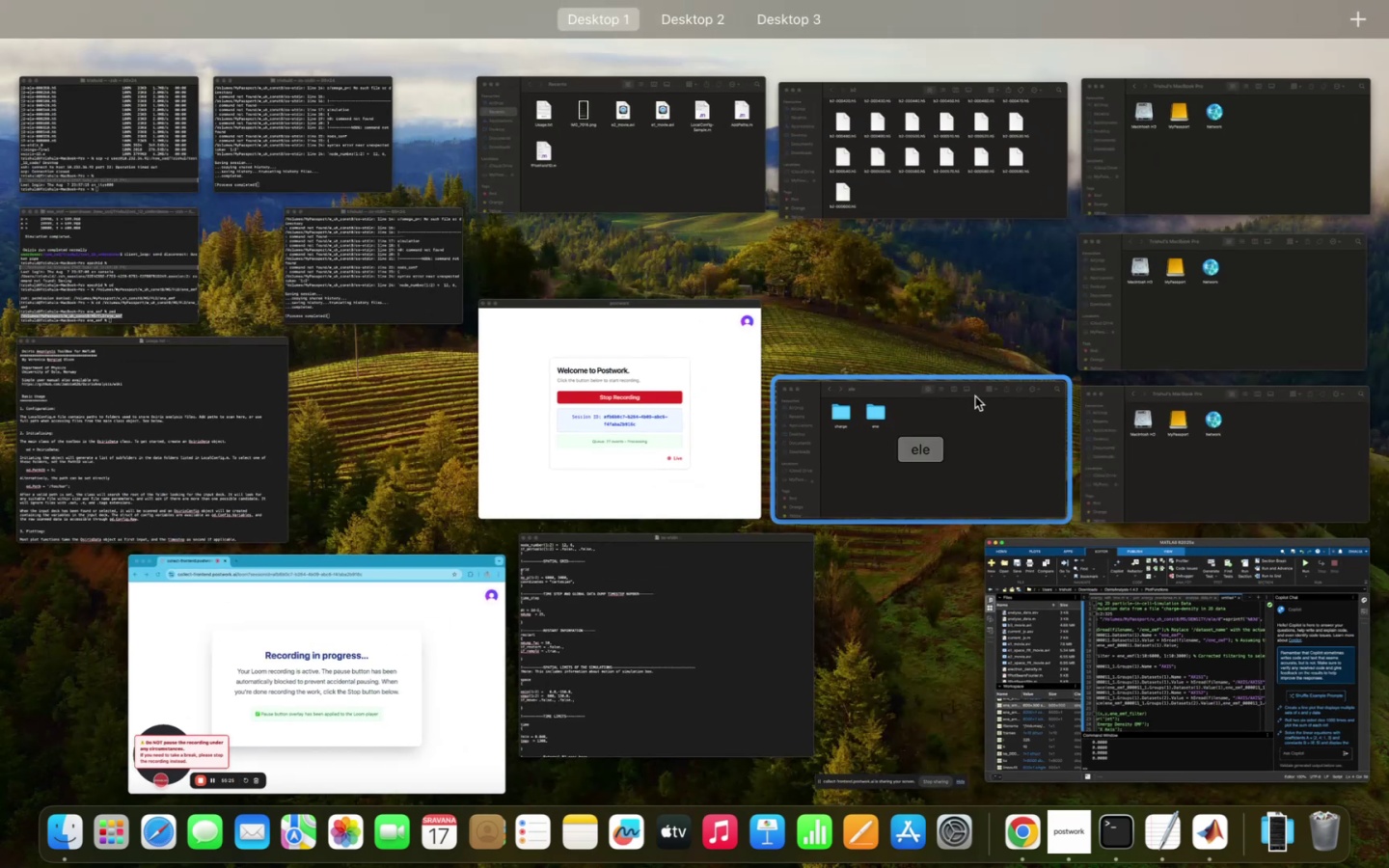 
left_click([967, 427])
 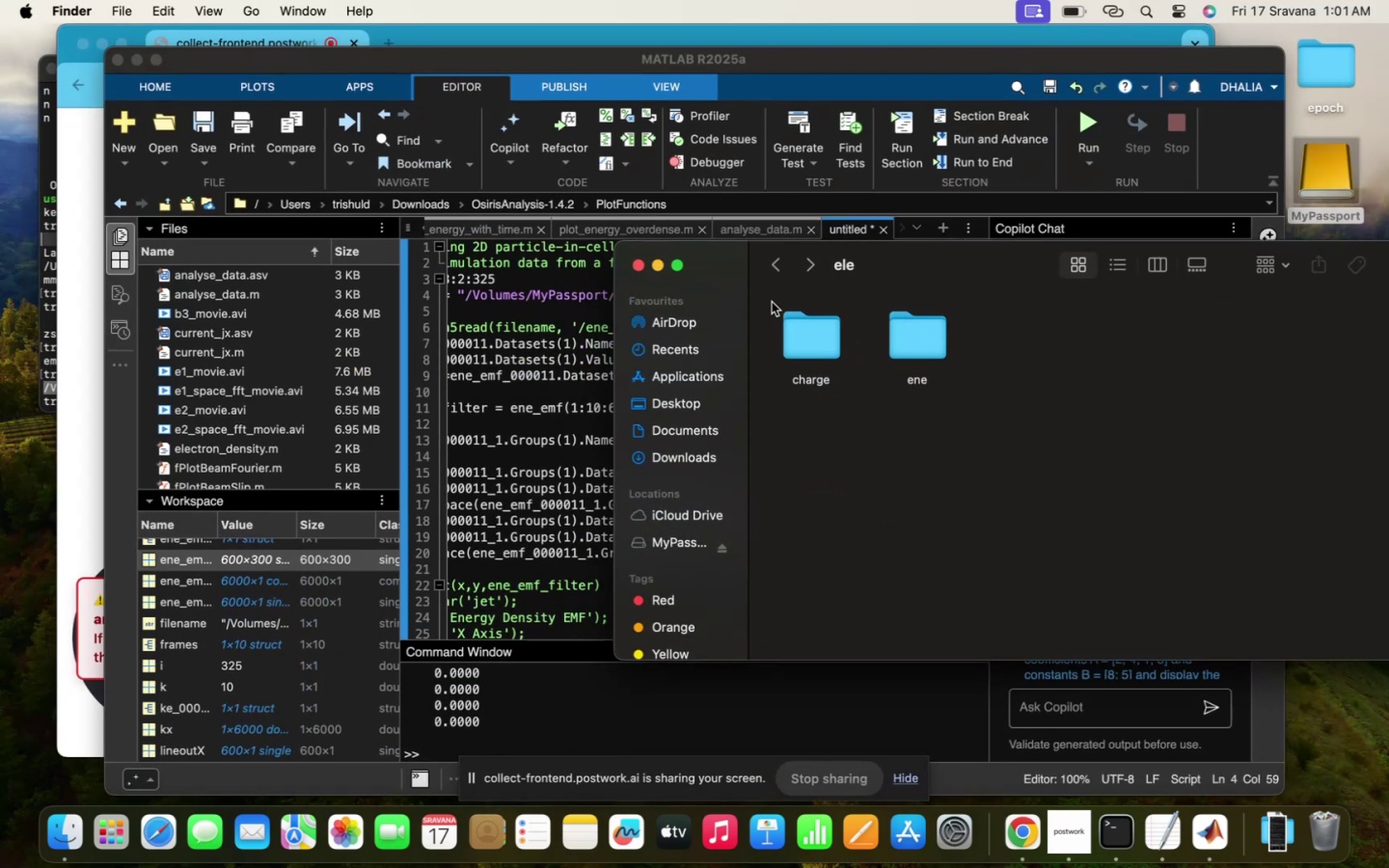 
left_click([532, 405])
 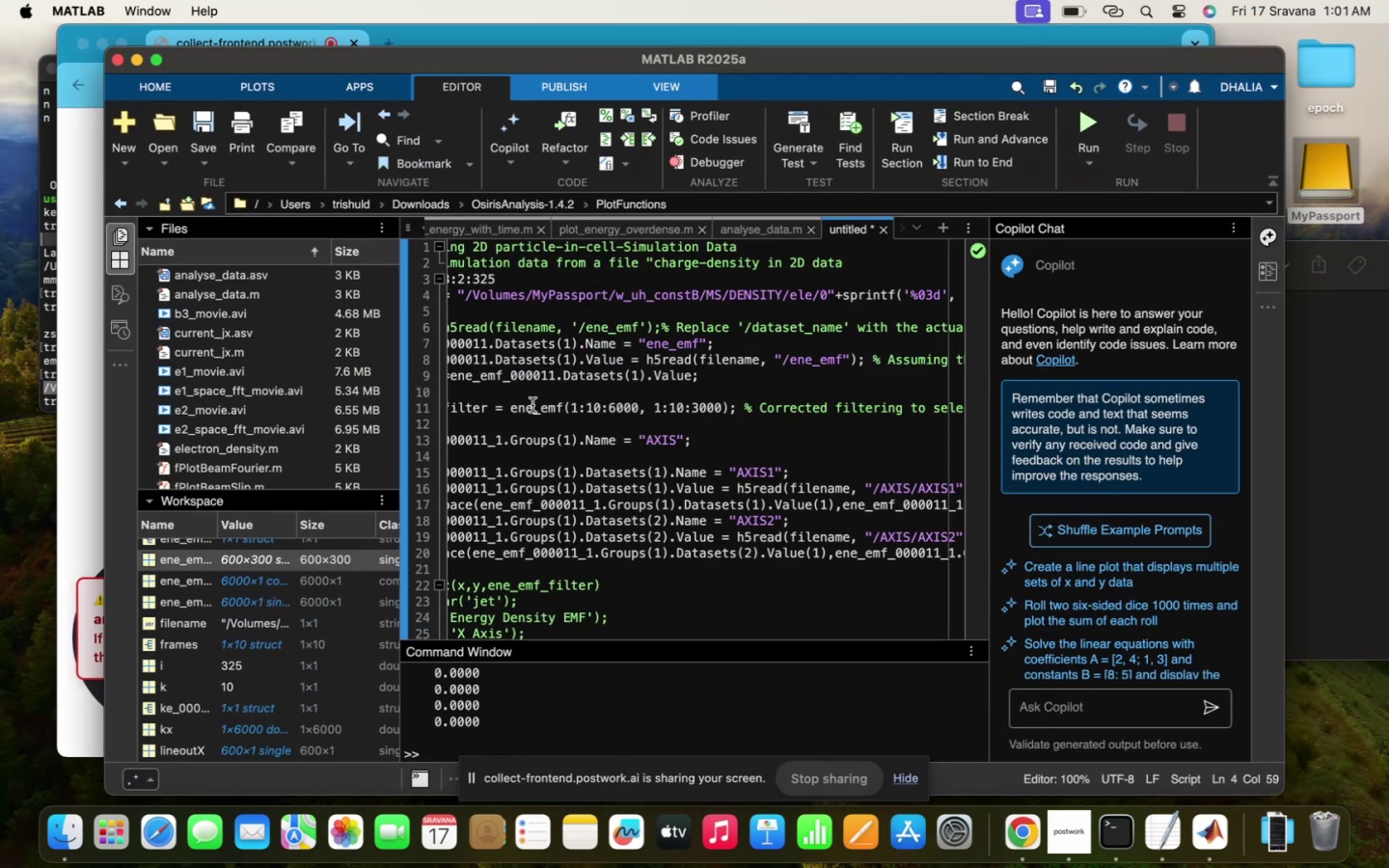 
type(charge/)
 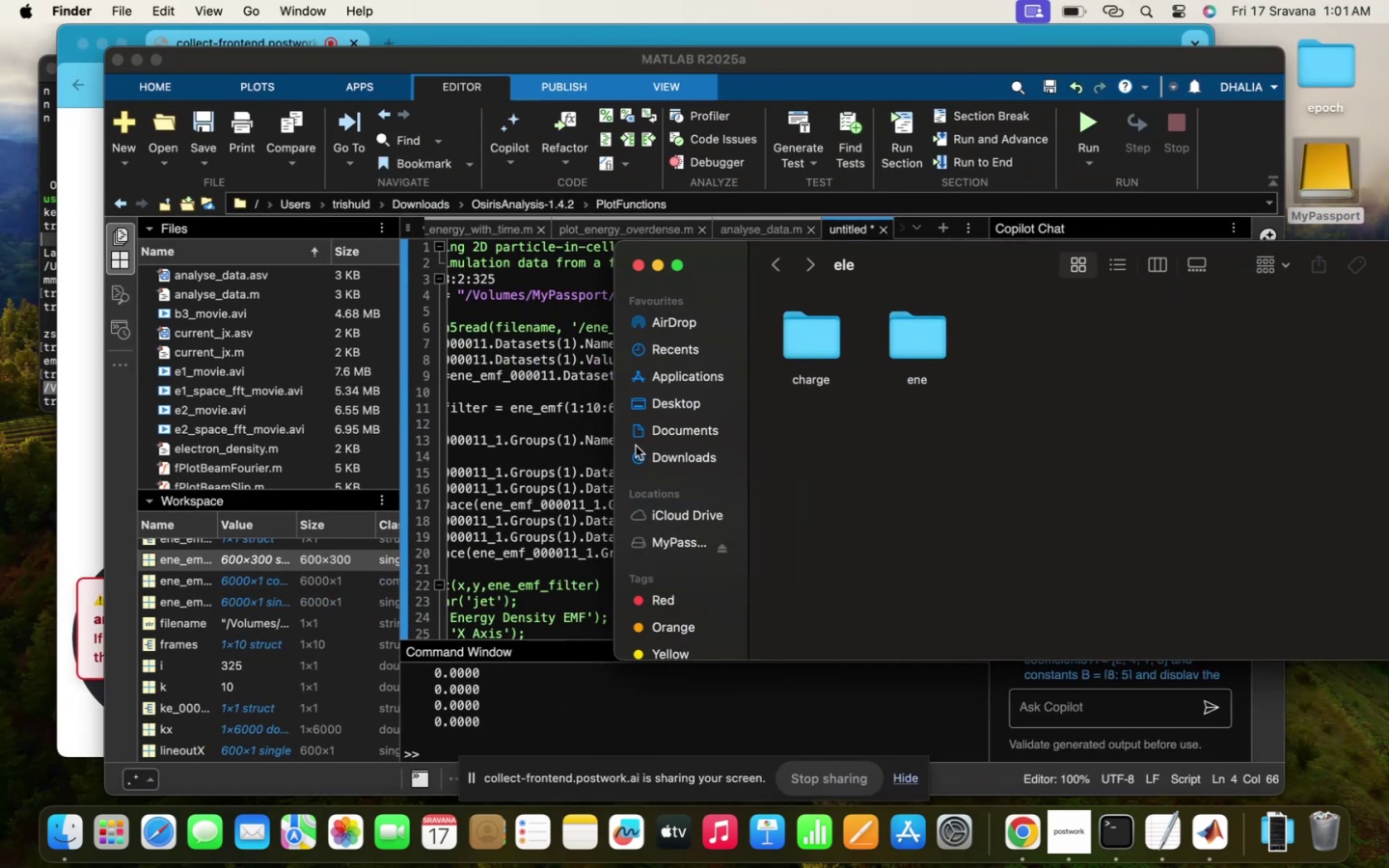 
wait(5.22)
 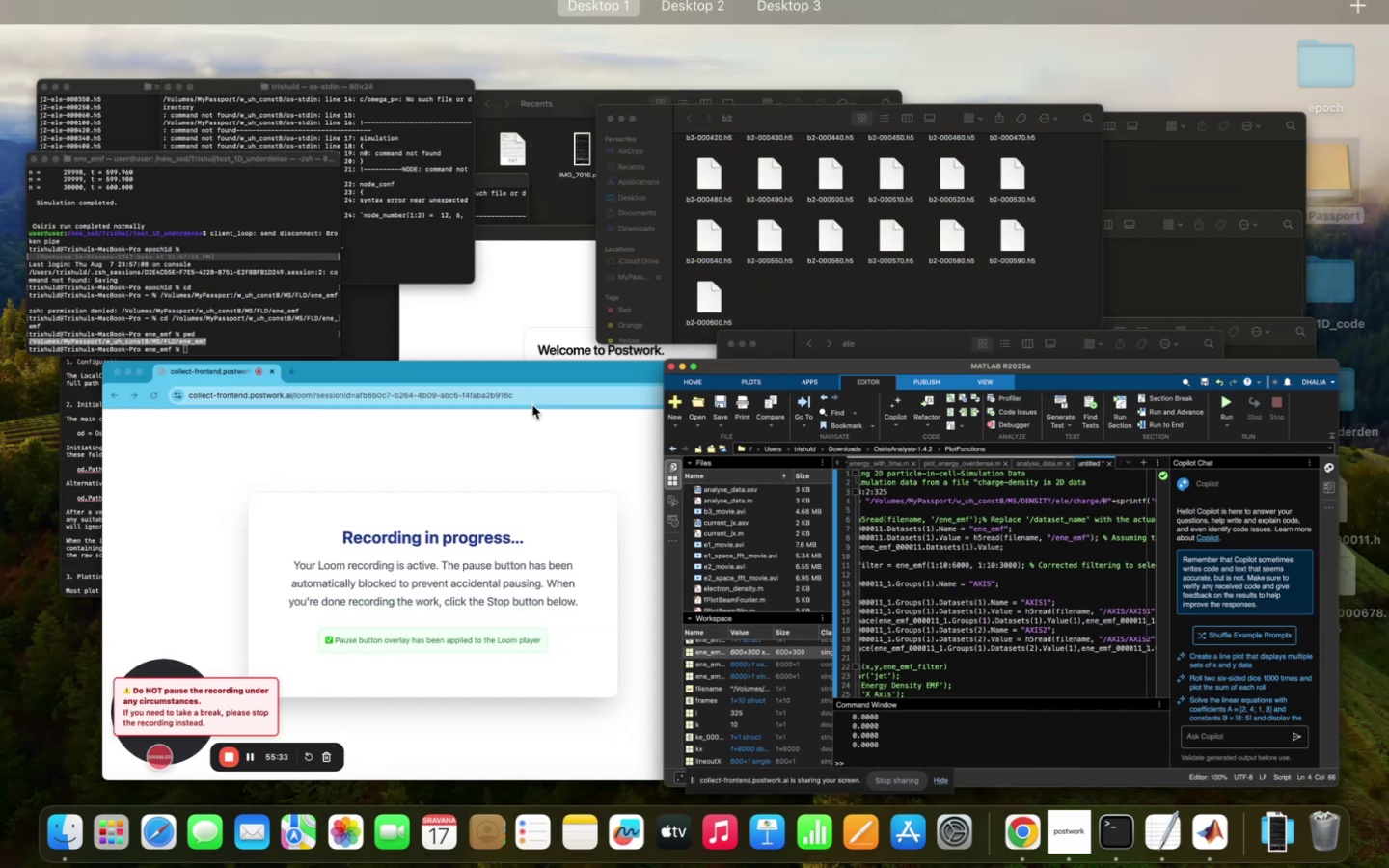 
double_click([801, 354])
 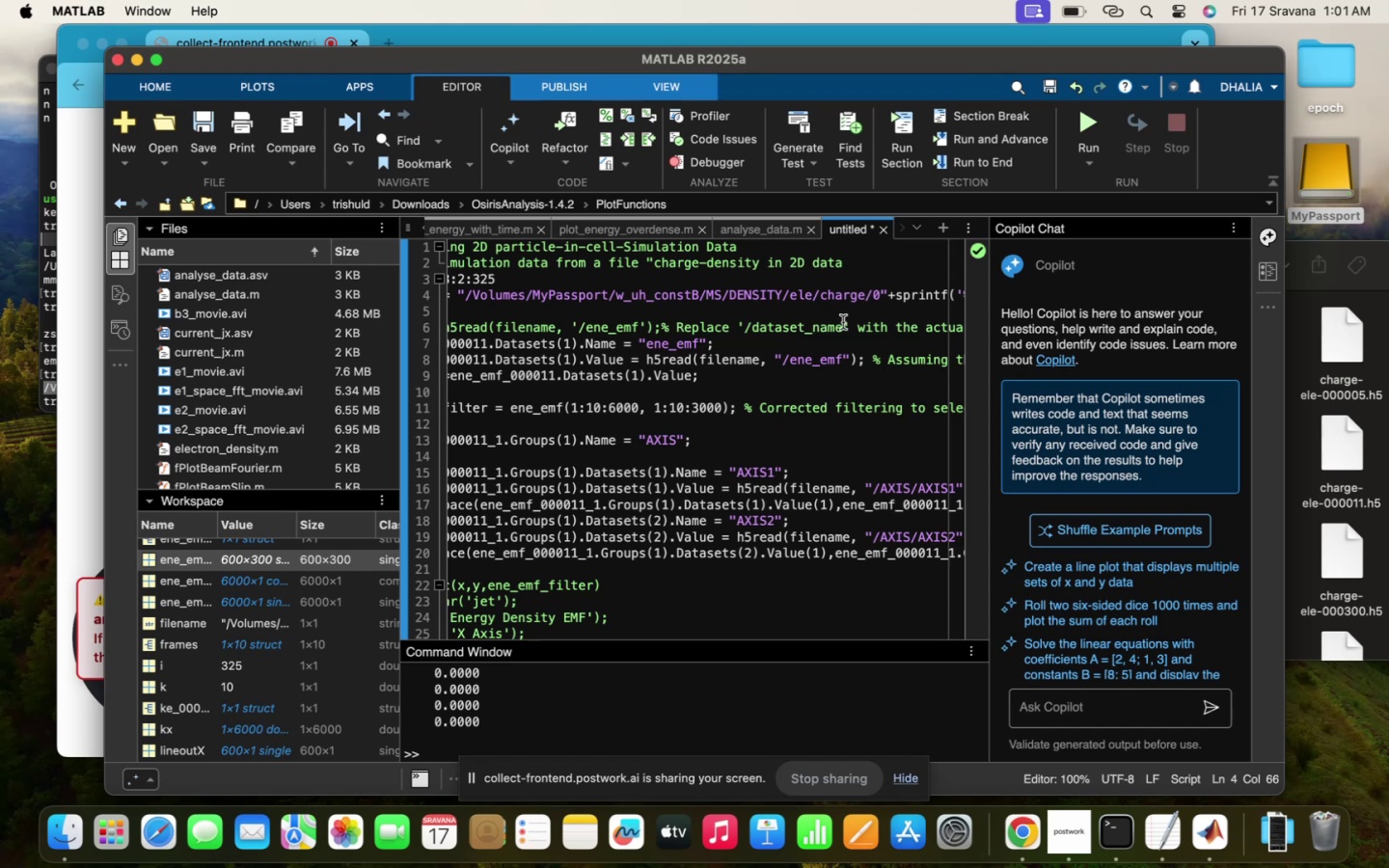 
type(charge-ele=)
key(Backspace)
 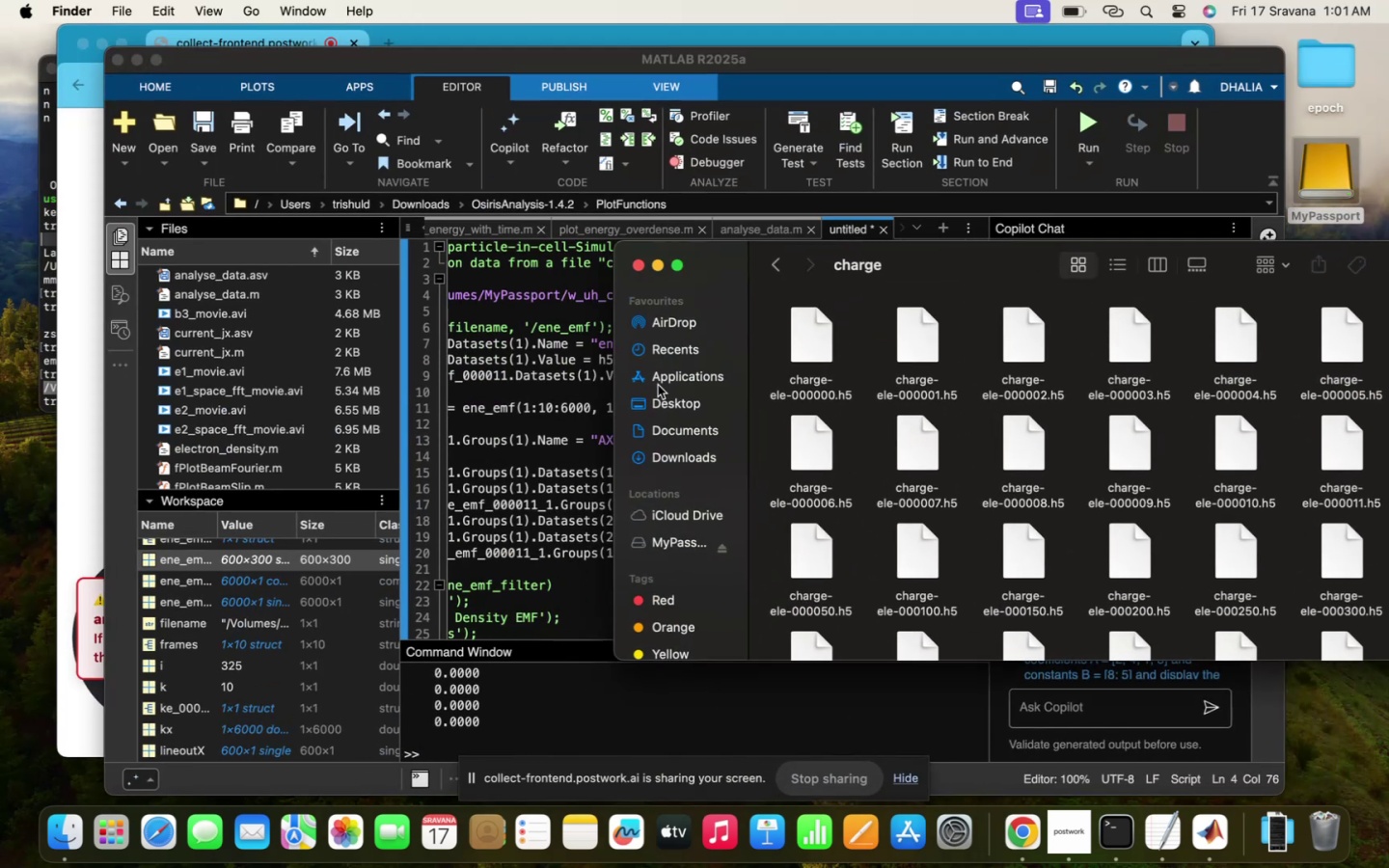 
left_click([532, 387])
 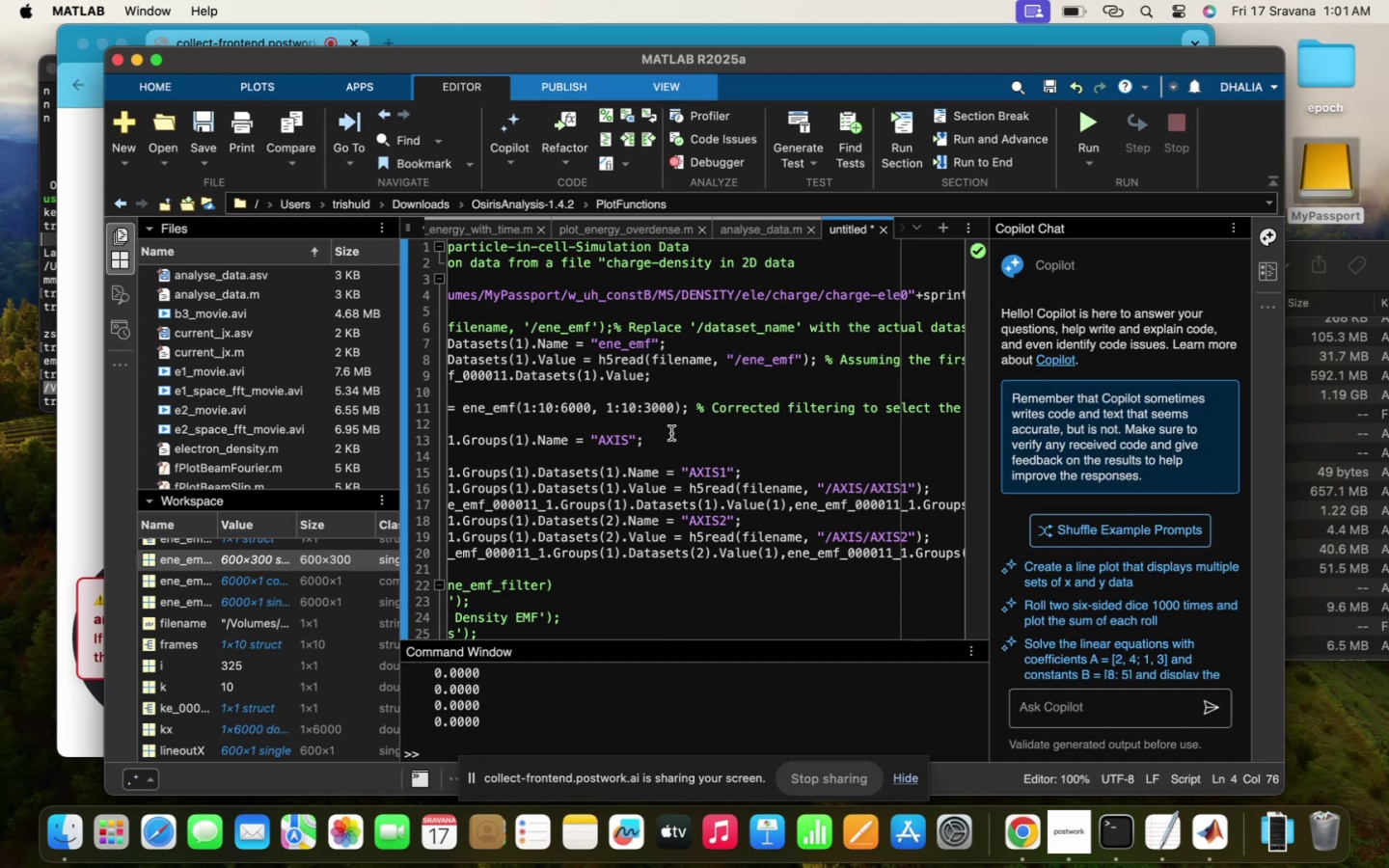 
type(0)
key(Backspace)
type(-00)
 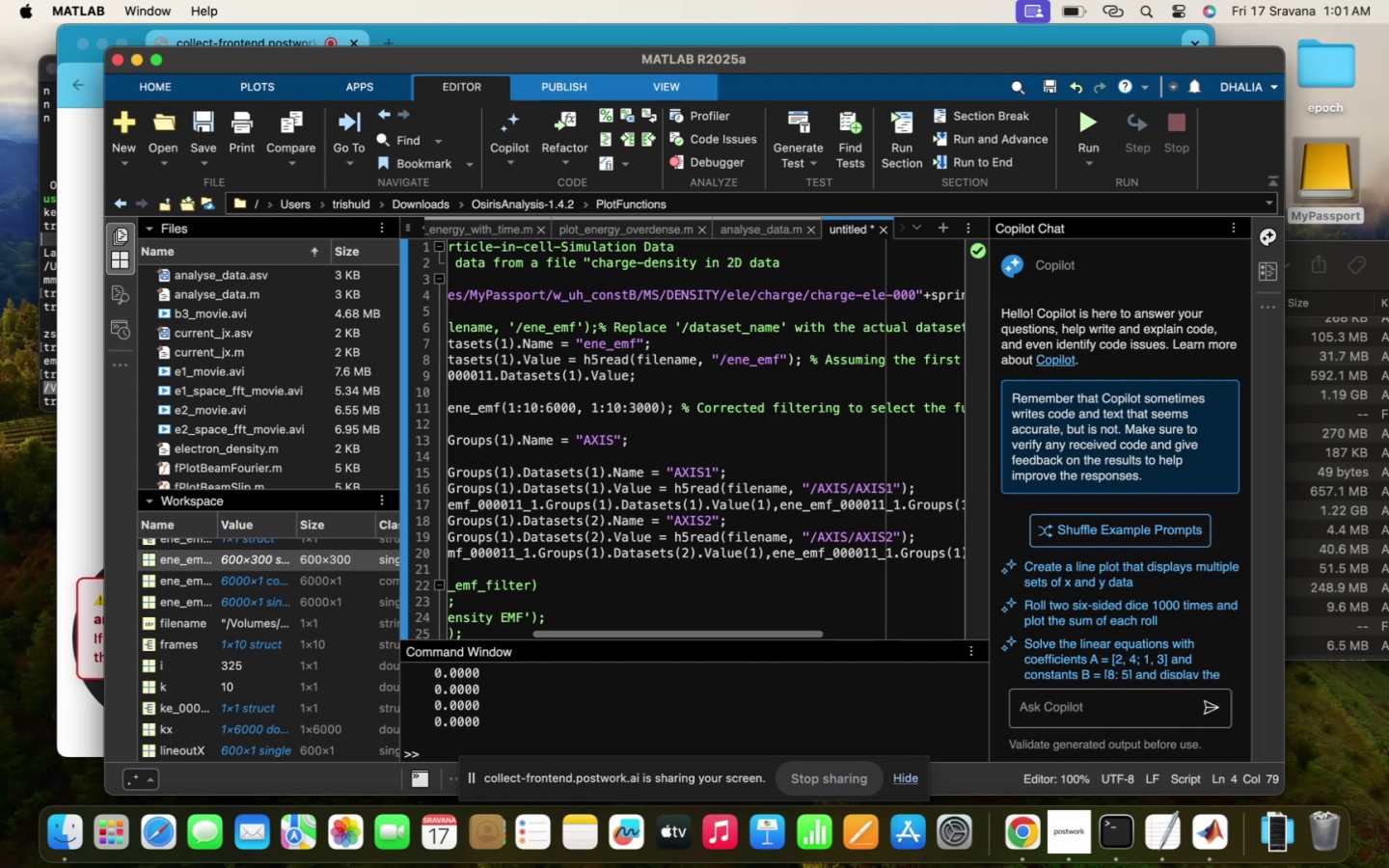 
scroll: coordinate [669, 433], scroll_direction: down, amount: 7.0
 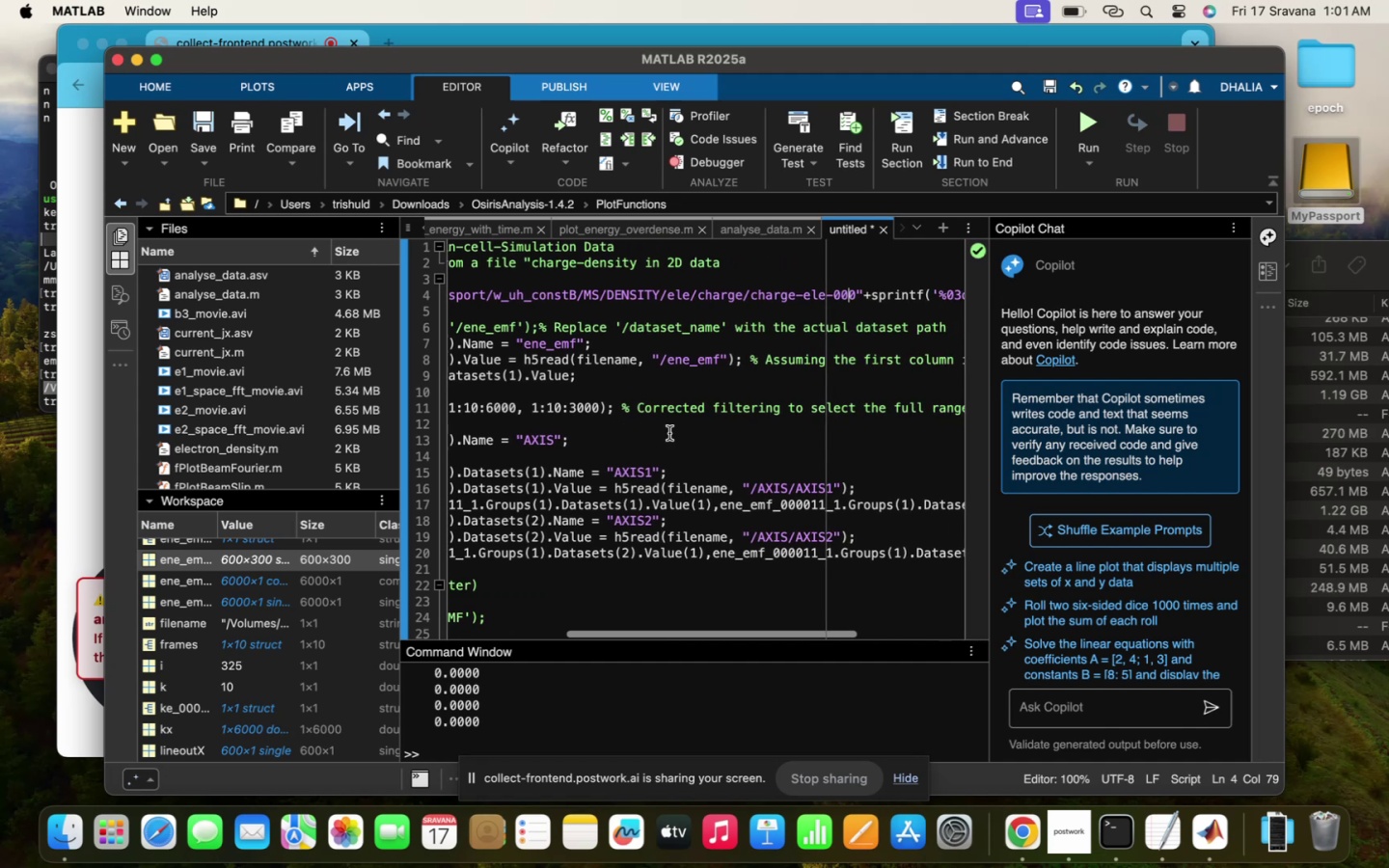 
scroll: coordinate [669, 433], scroll_direction: up, amount: 171.0
 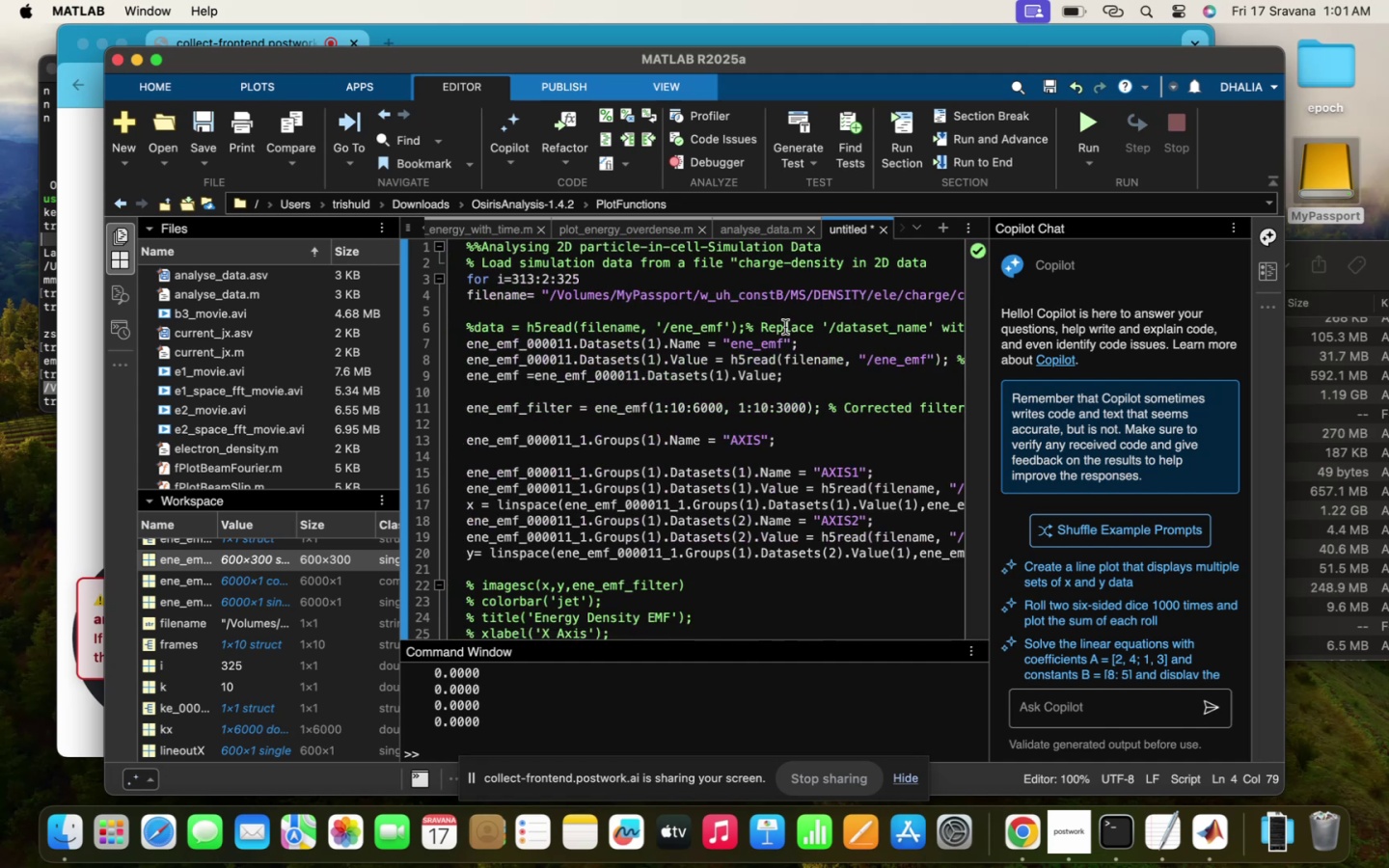 
left_click_drag(start_coordinate=[784, 341], to_coordinate=[729, 346])
 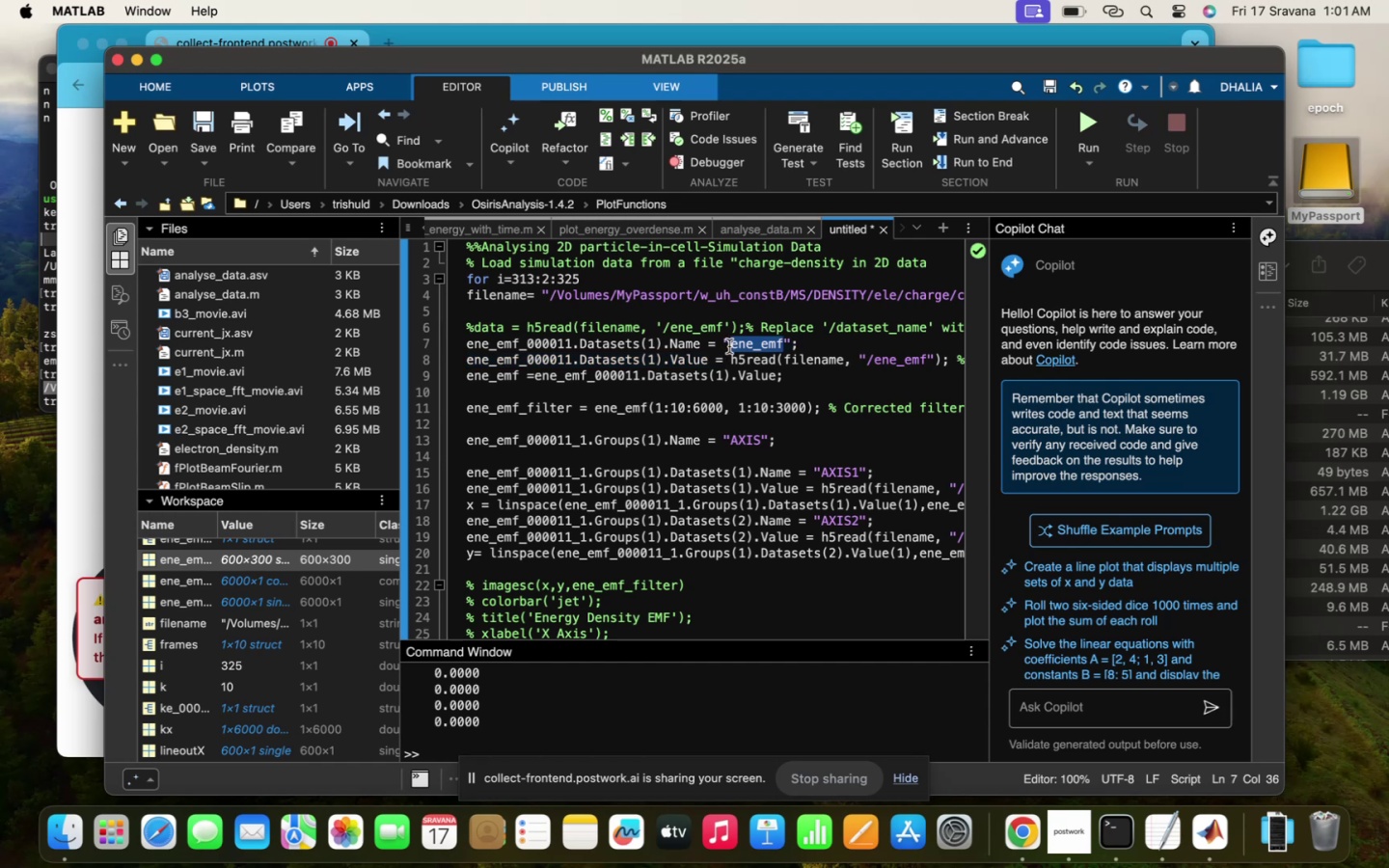 
type(charge)
 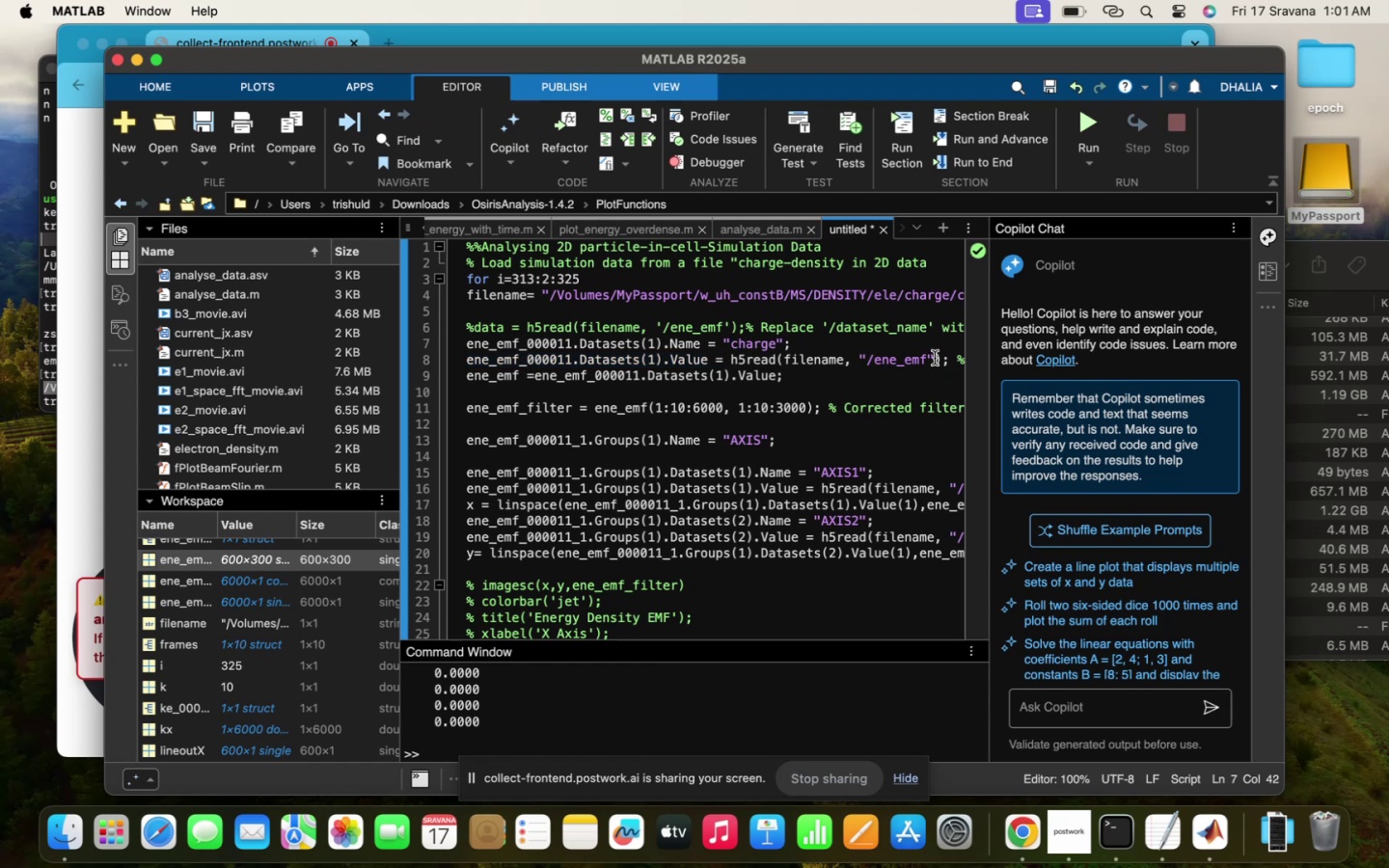 
left_click_drag(start_coordinate=[924, 355], to_coordinate=[814, 364])
 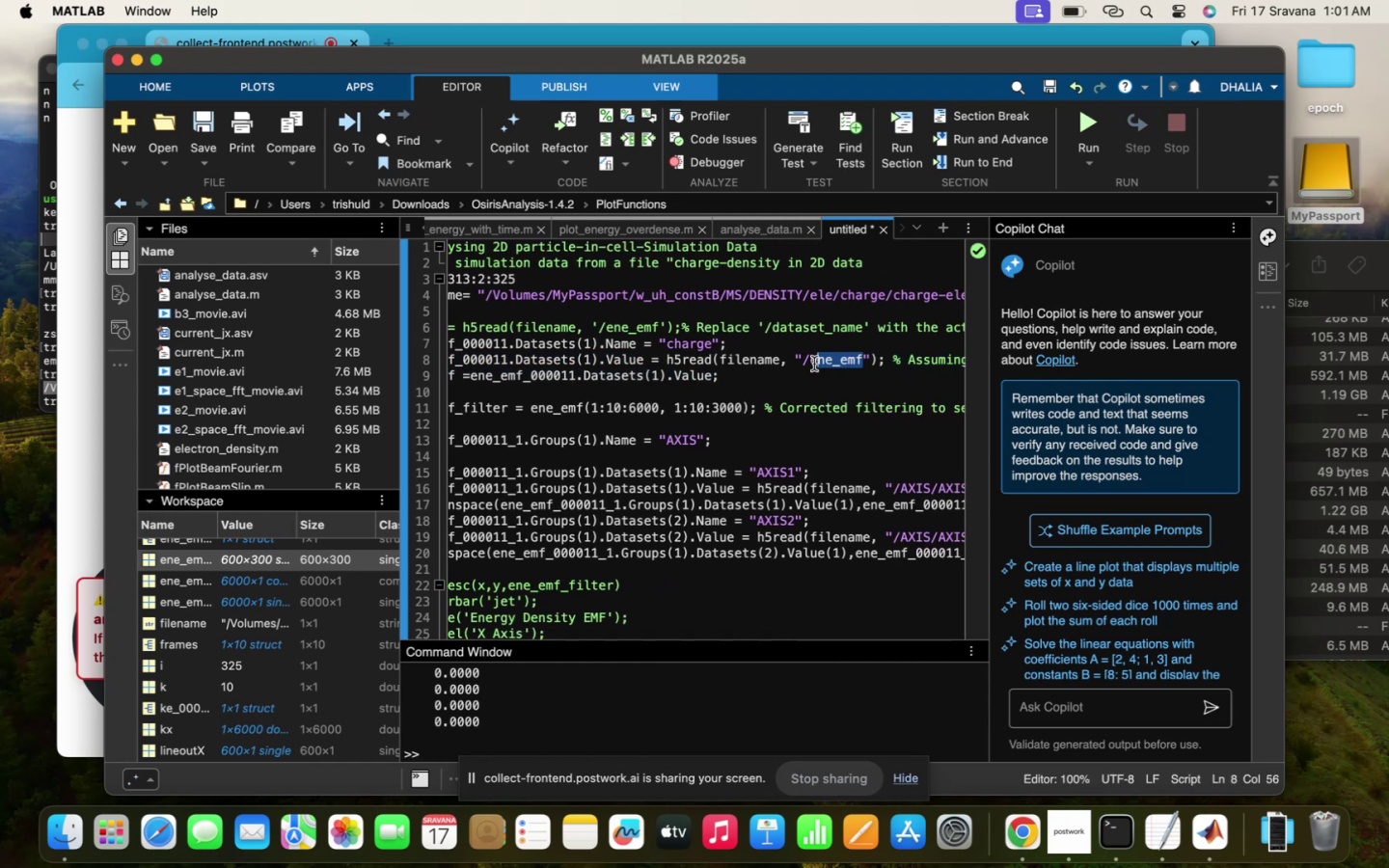 
type(charge)
 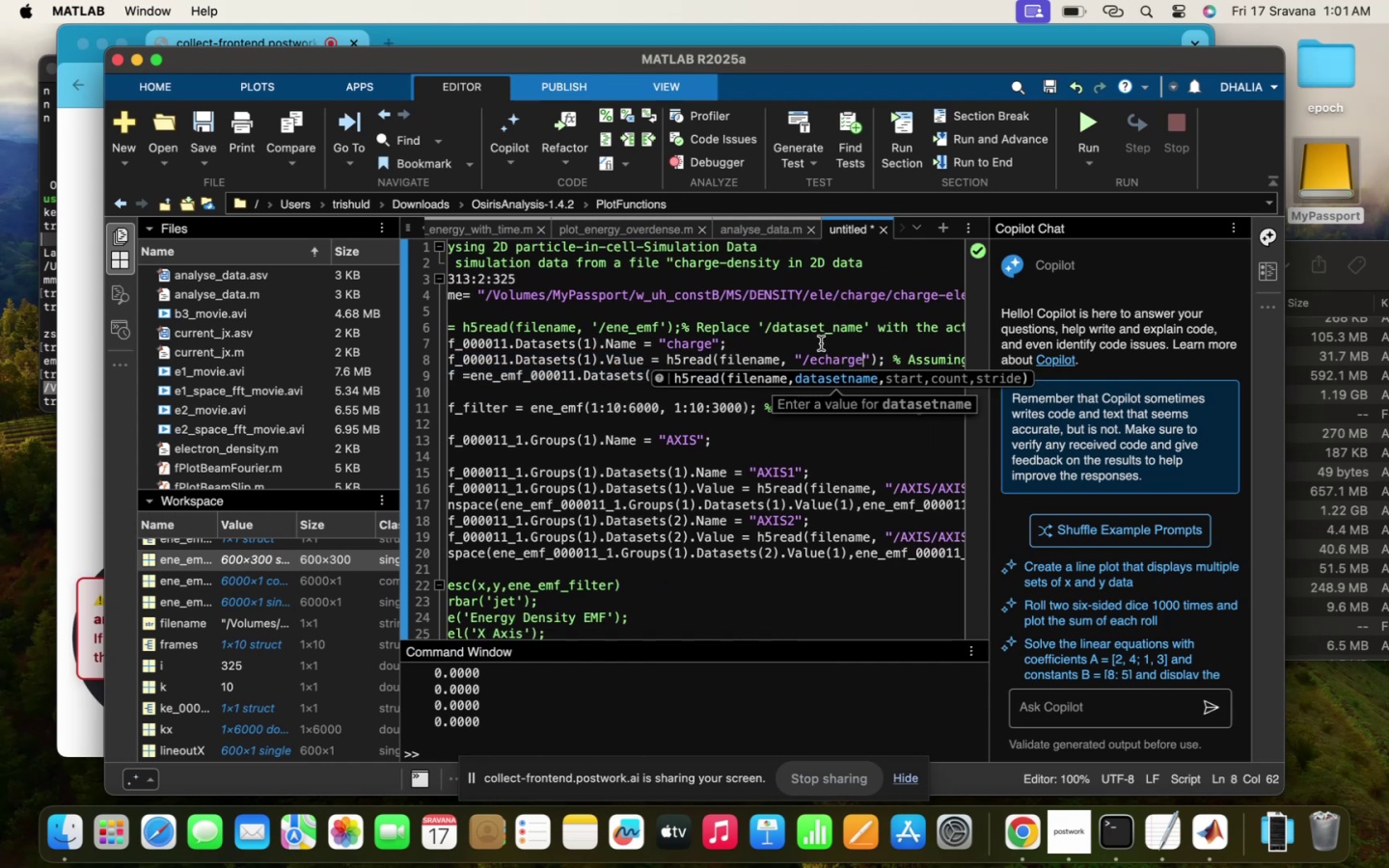 
left_click([815, 364])
 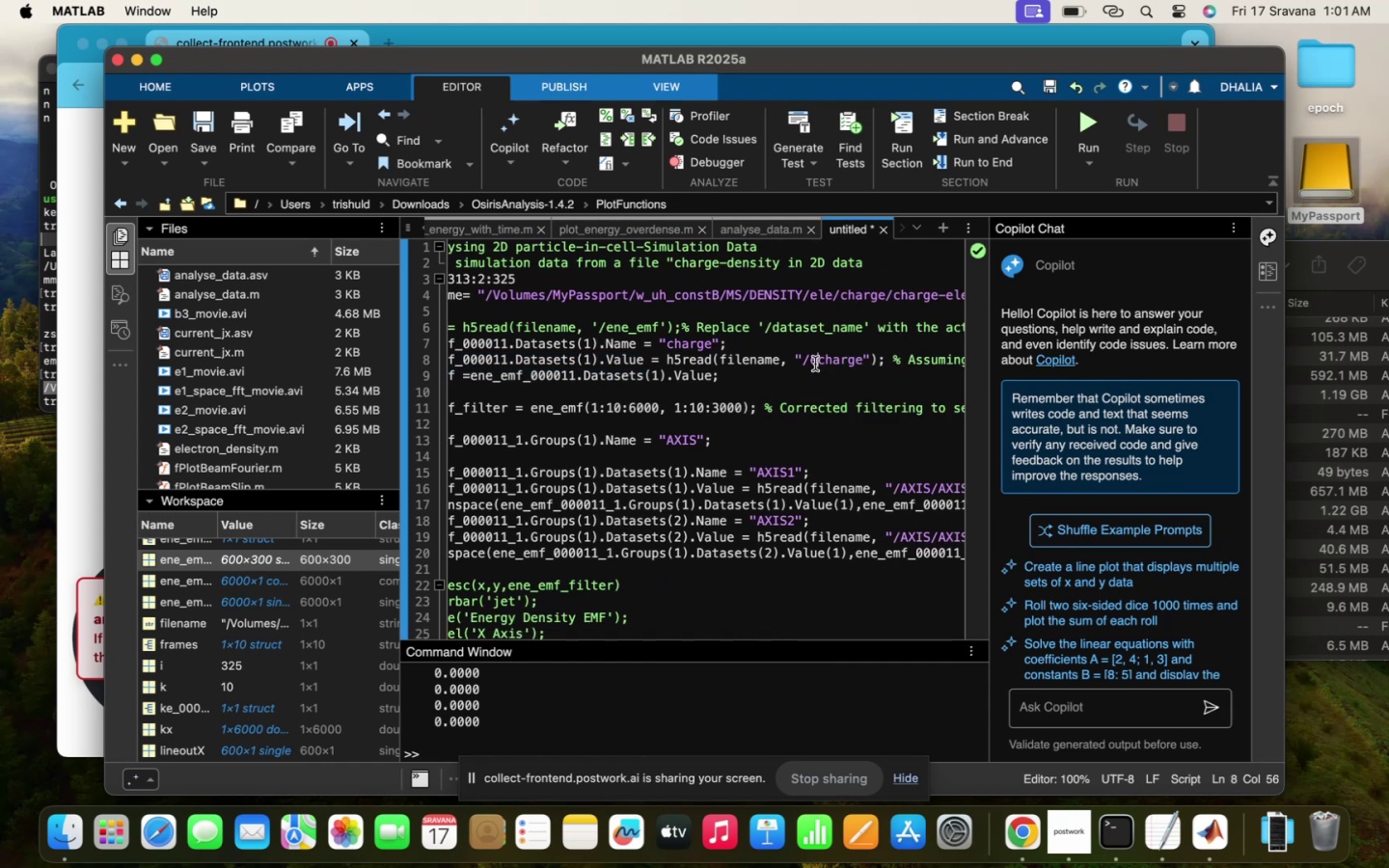 
key(Backspace)
 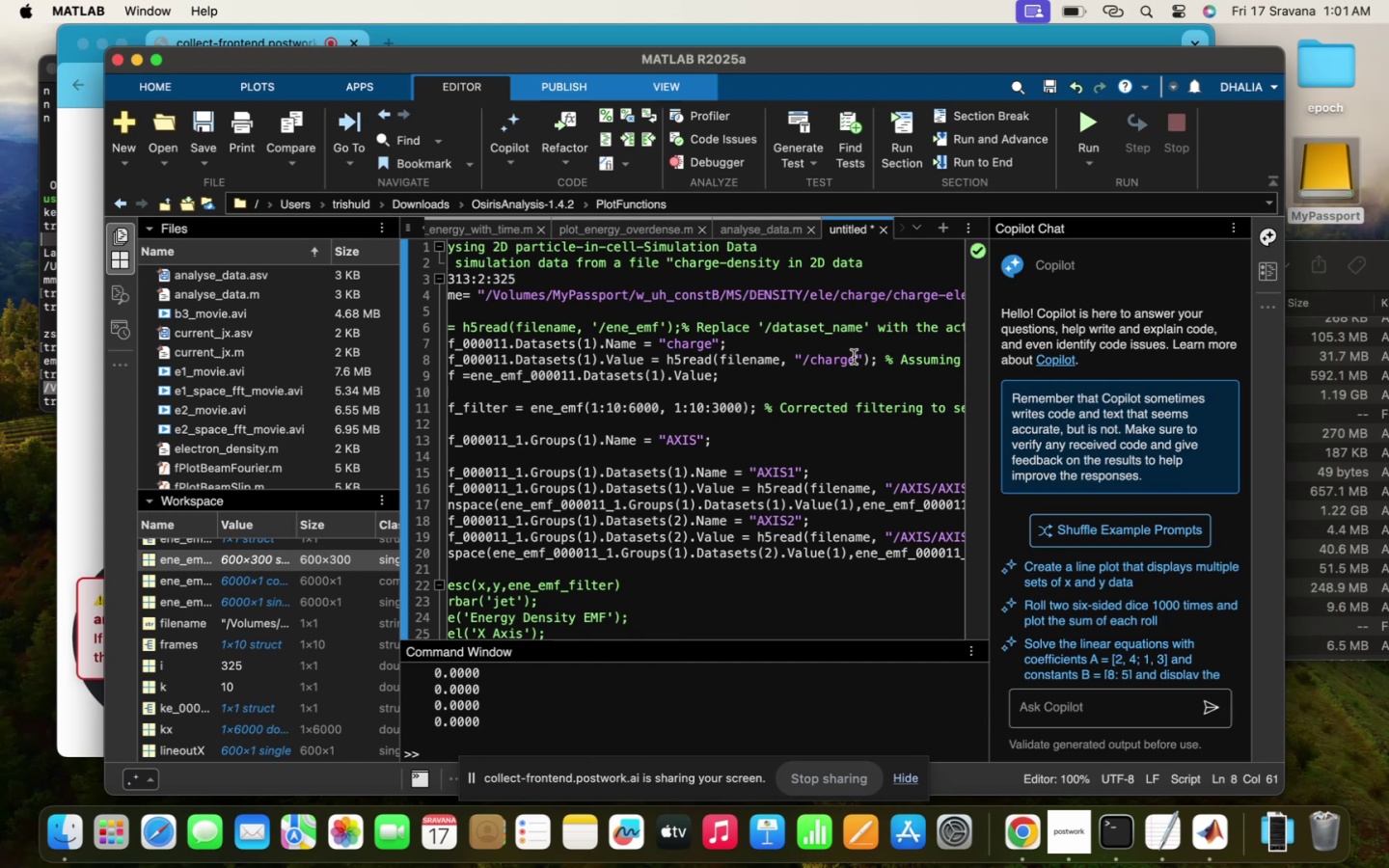 
wait(6.48)
 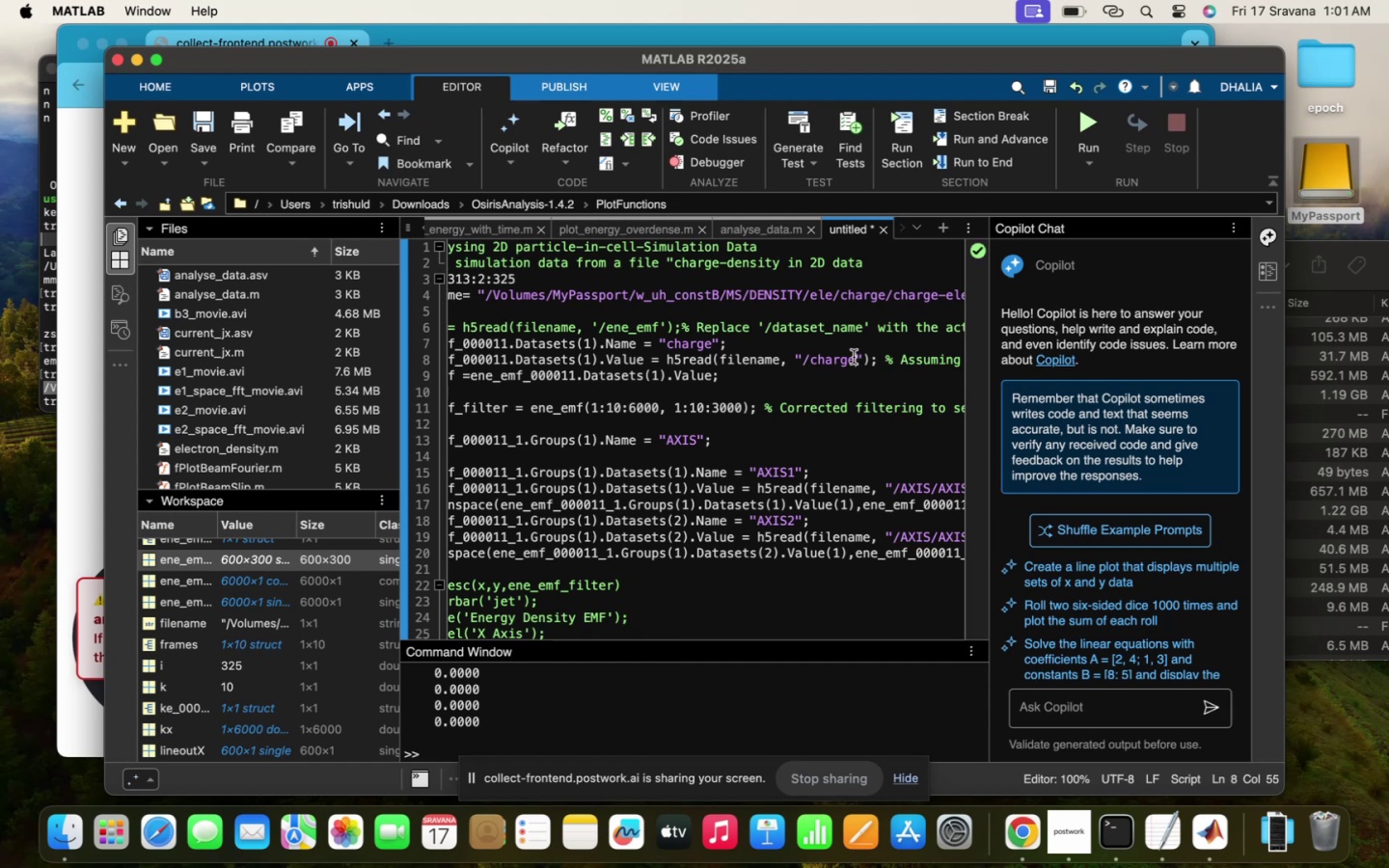 
type(-ele)
 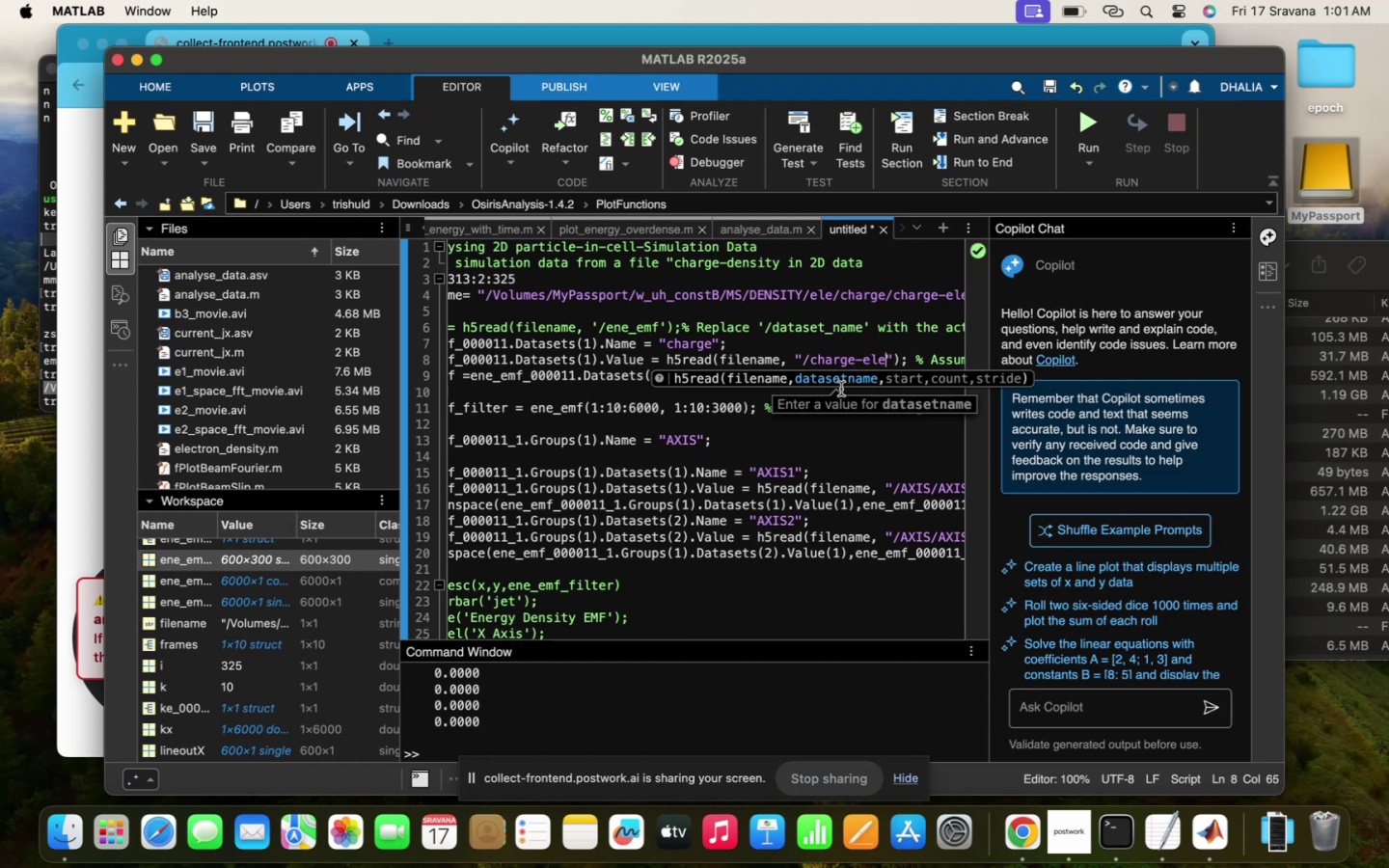 
left_click([844, 343])
 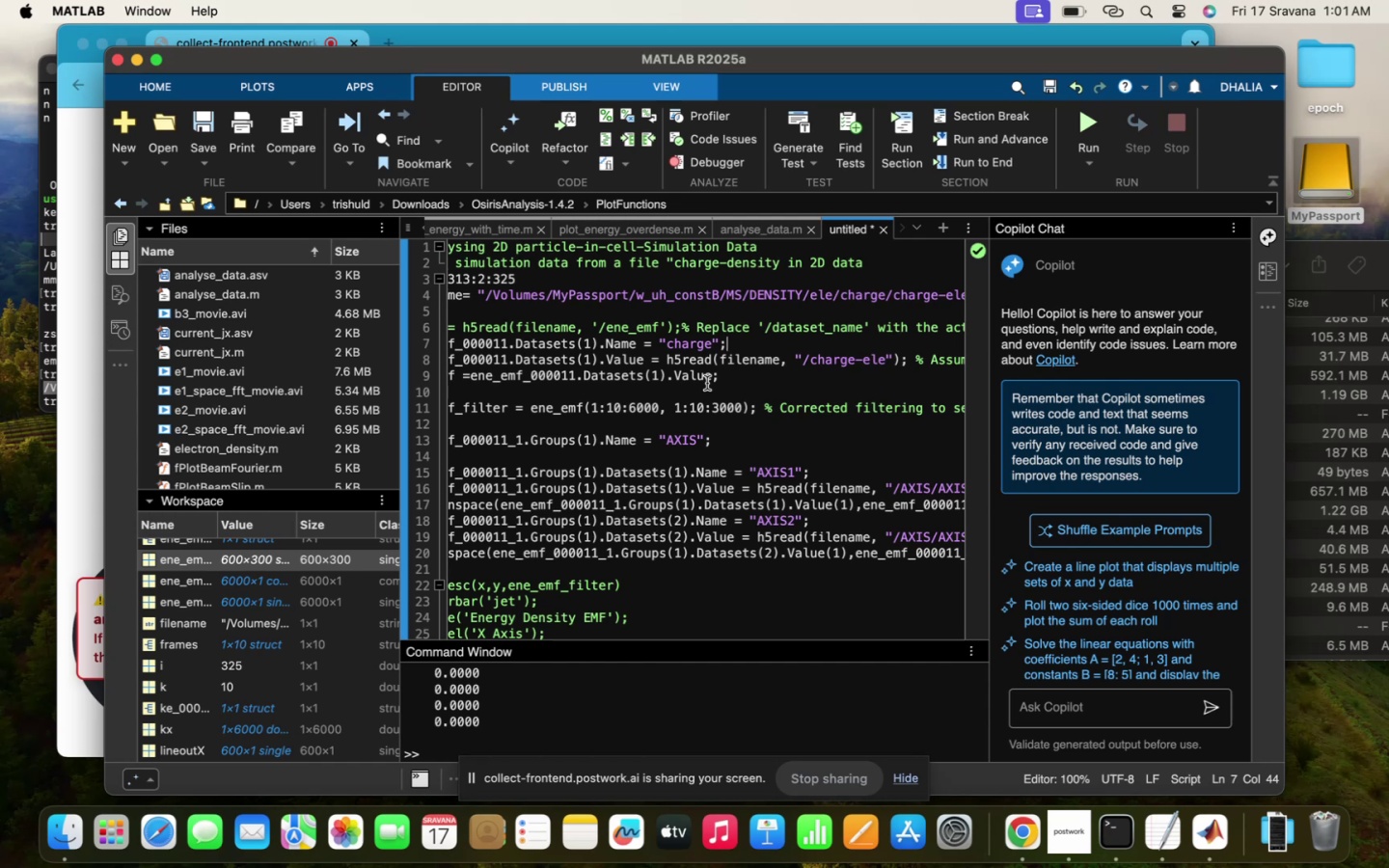 
scroll: coordinate [707, 383], scroll_direction: up, amount: 158.0
 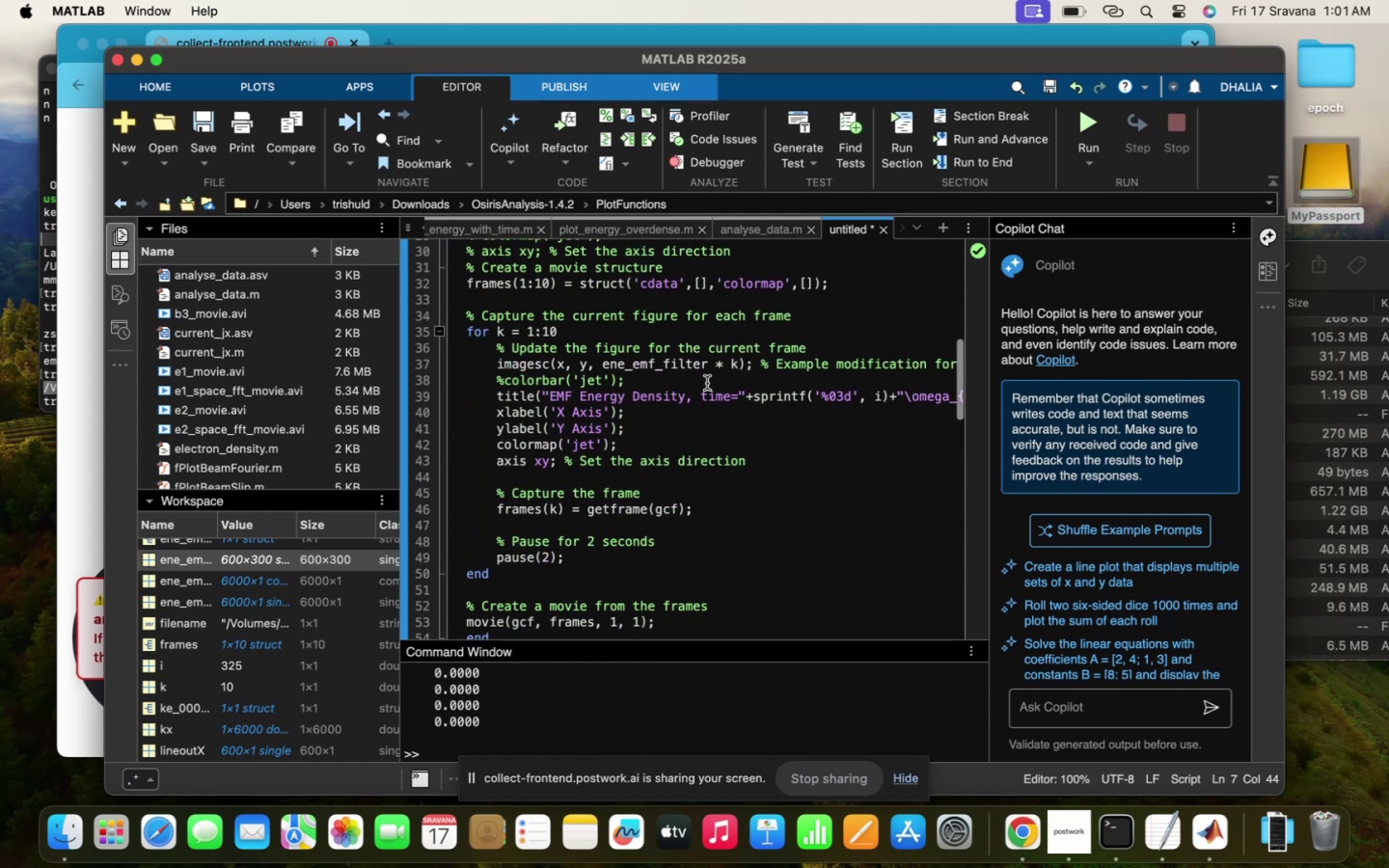 
scroll: coordinate [707, 383], scroll_direction: down, amount: 12.0
 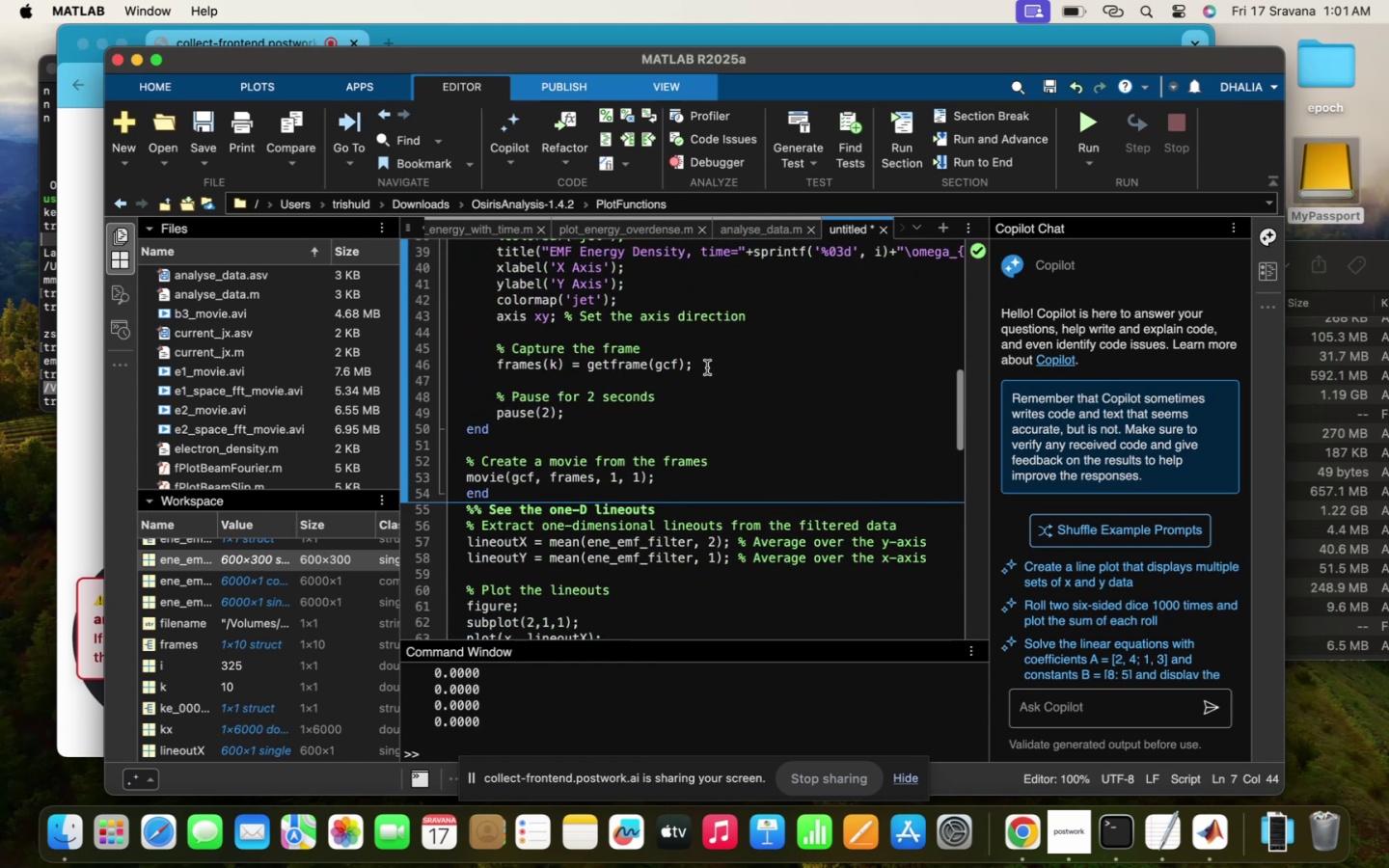 
scroll: coordinate [707, 365], scroll_direction: up, amount: 11.0
 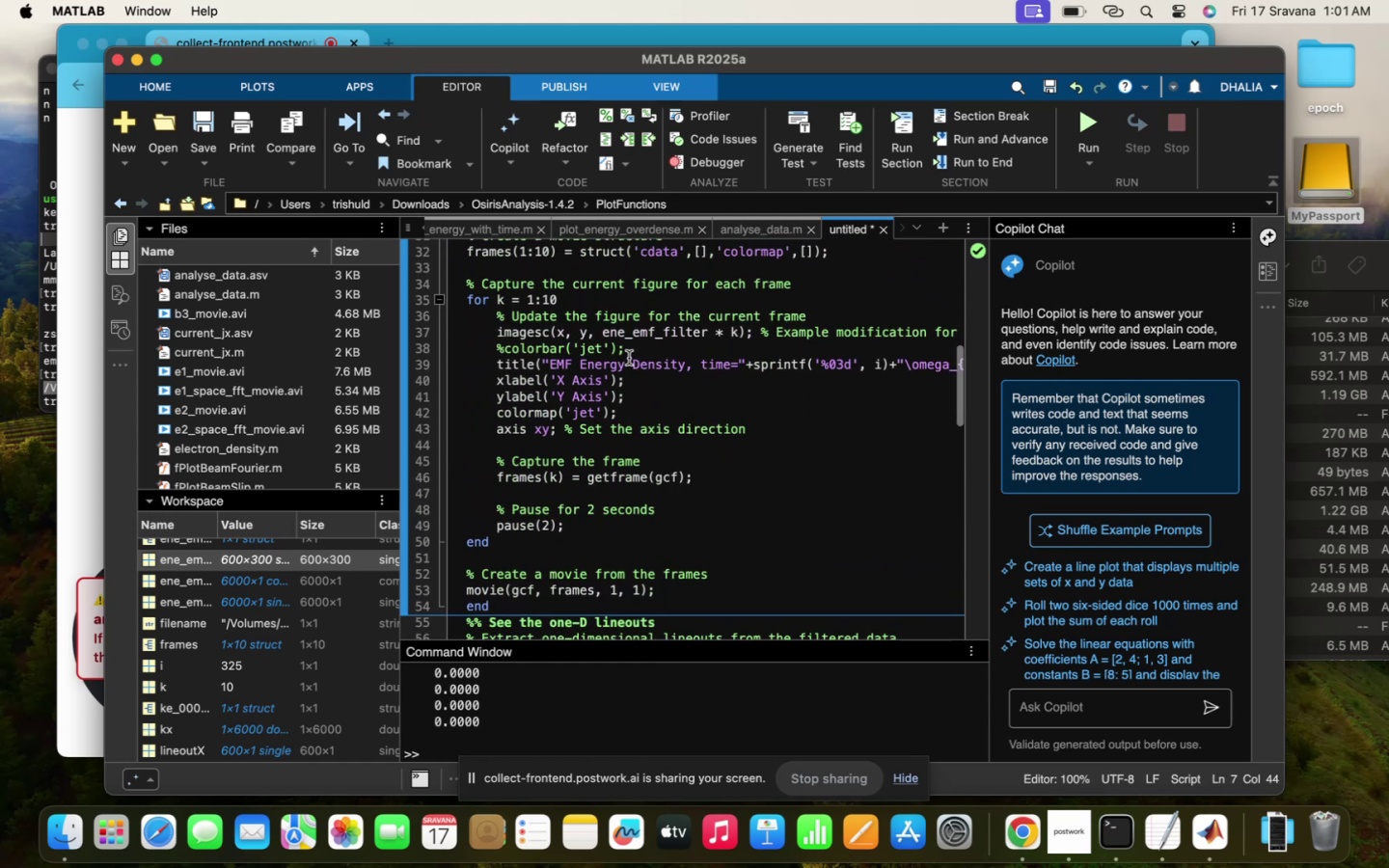 
left_click_drag(start_coordinate=[628, 357], to_coordinate=[553, 358])
 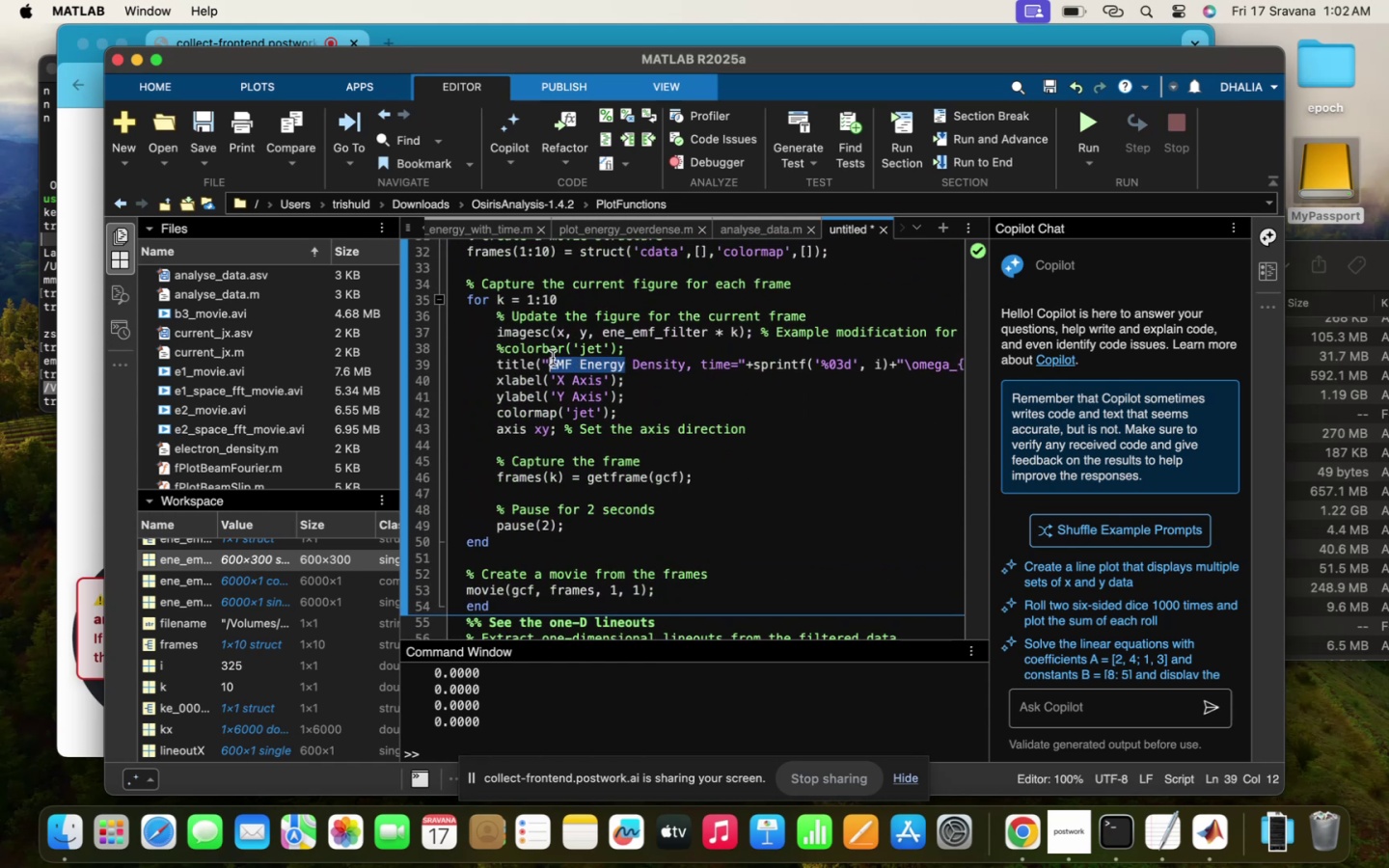 
type(charge)
 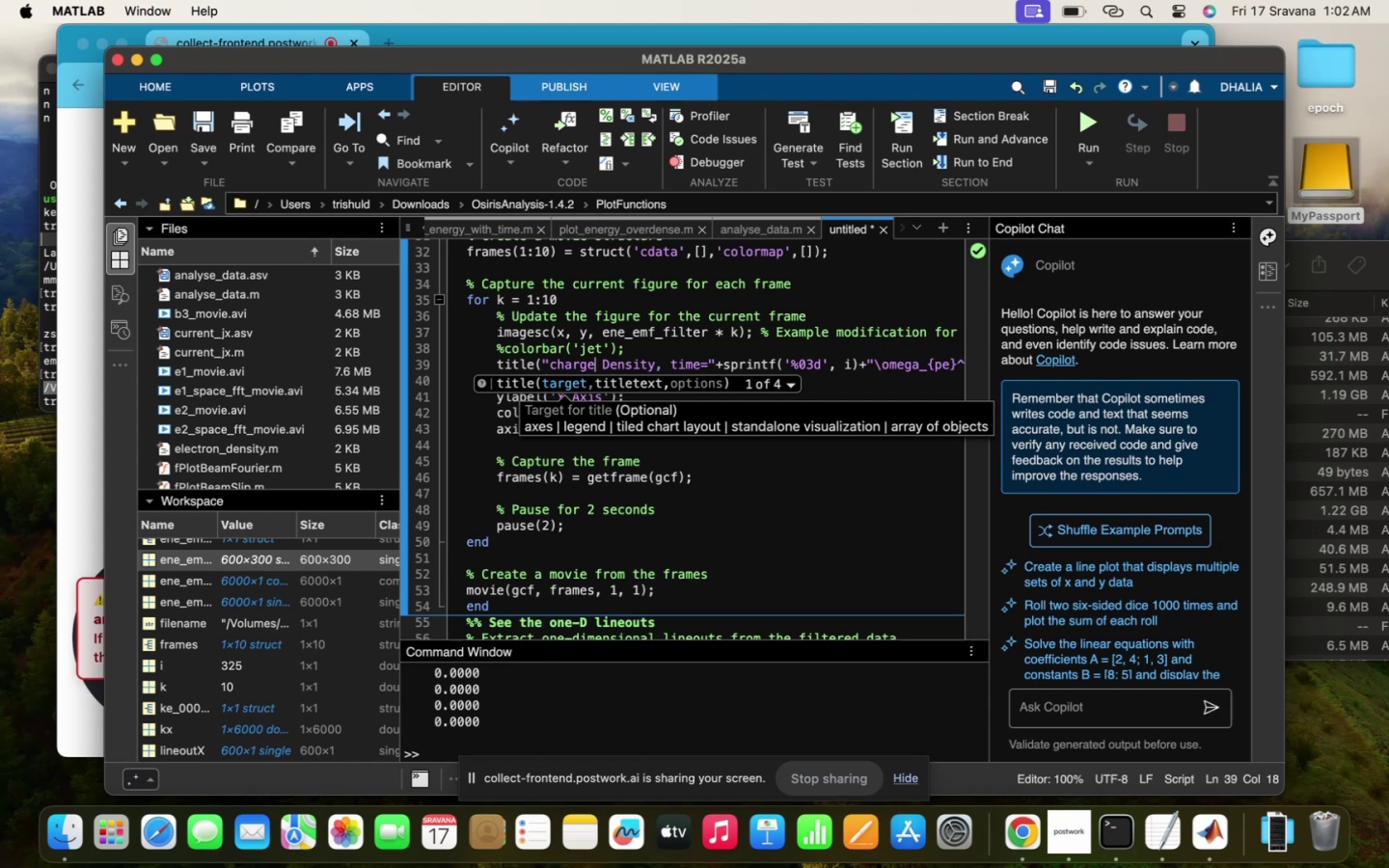 
wait(5.1)
 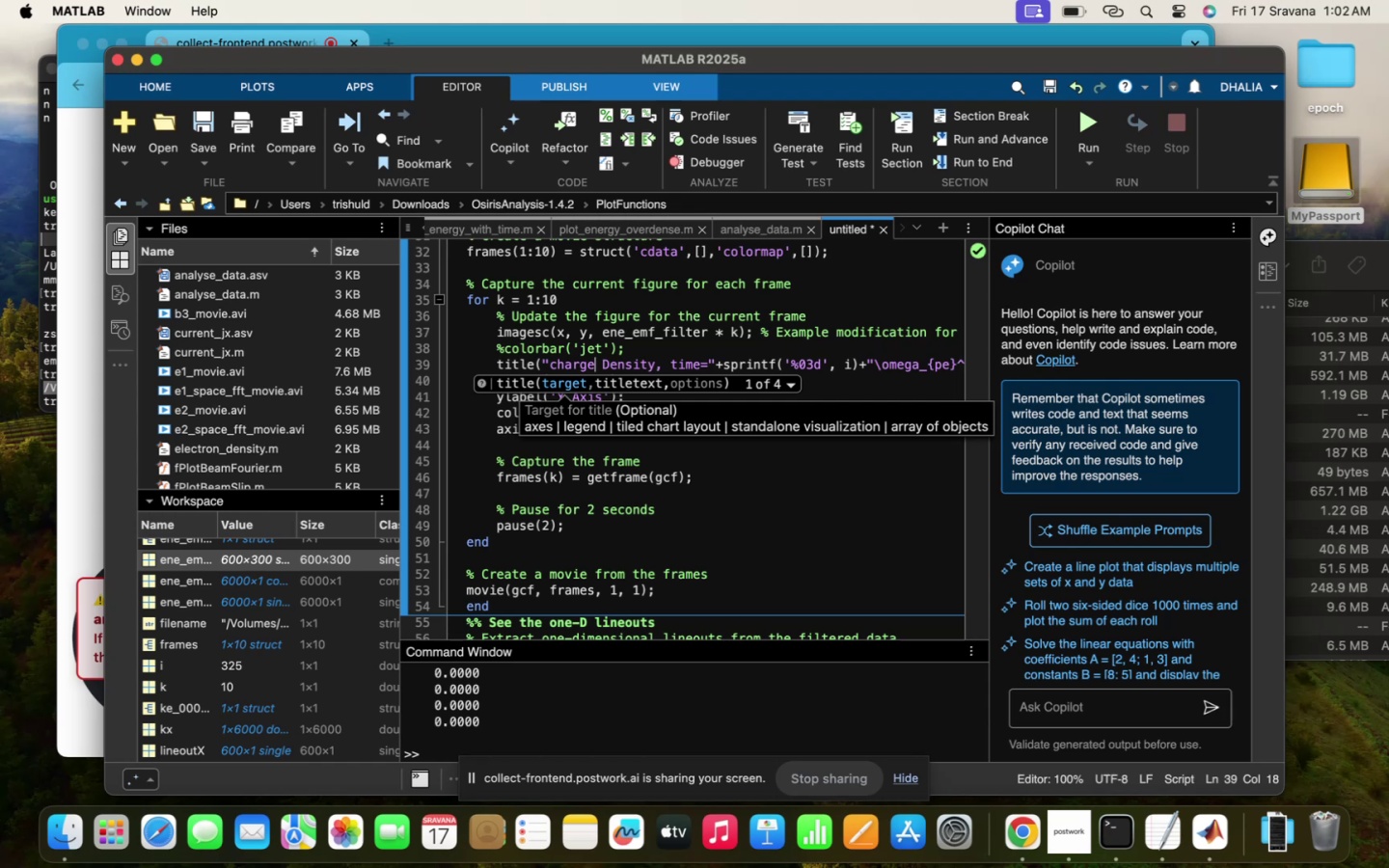 
left_click([681, 371])
 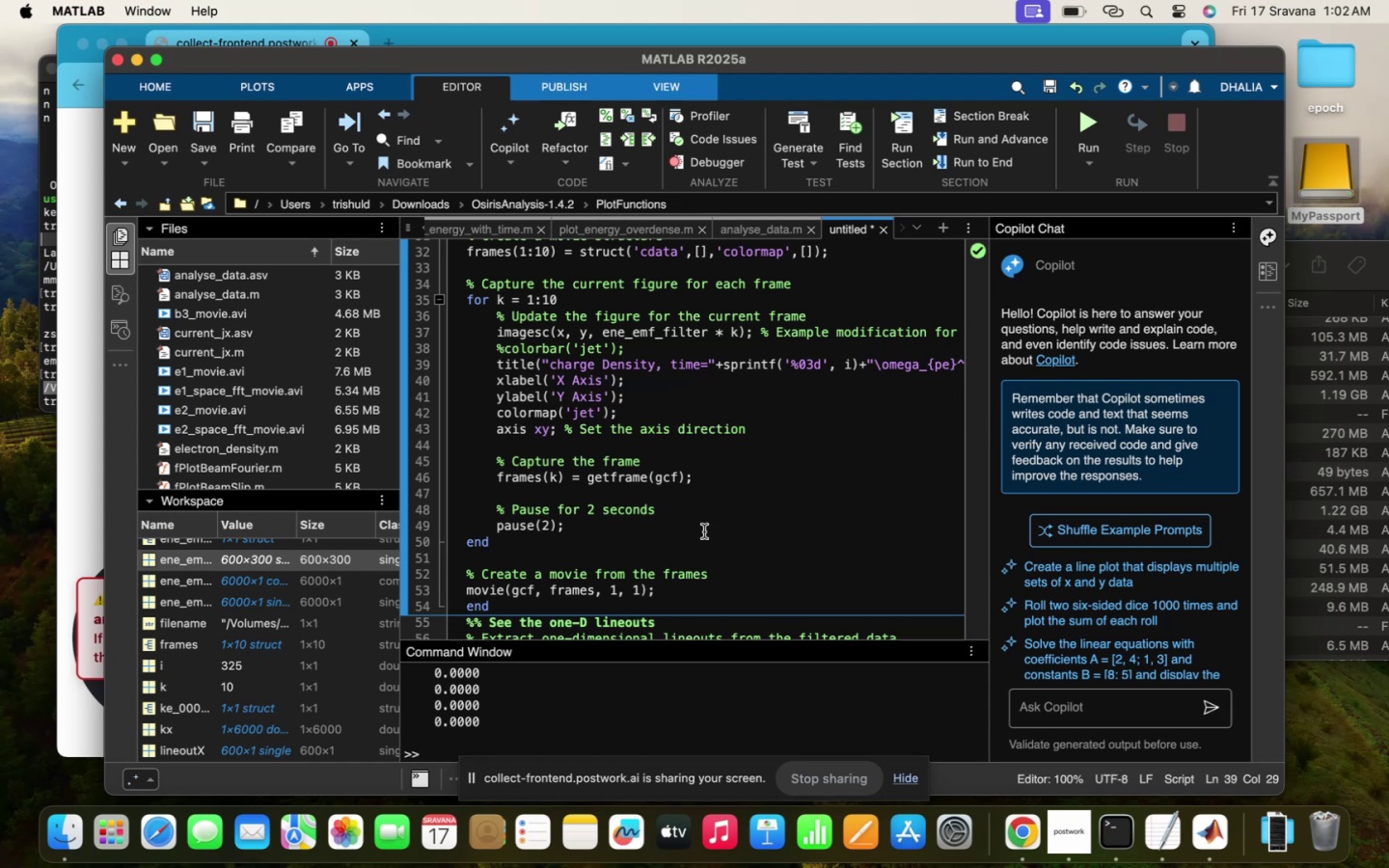 
scroll: coordinate [704, 531], scroll_direction: down, amount: 14.0
 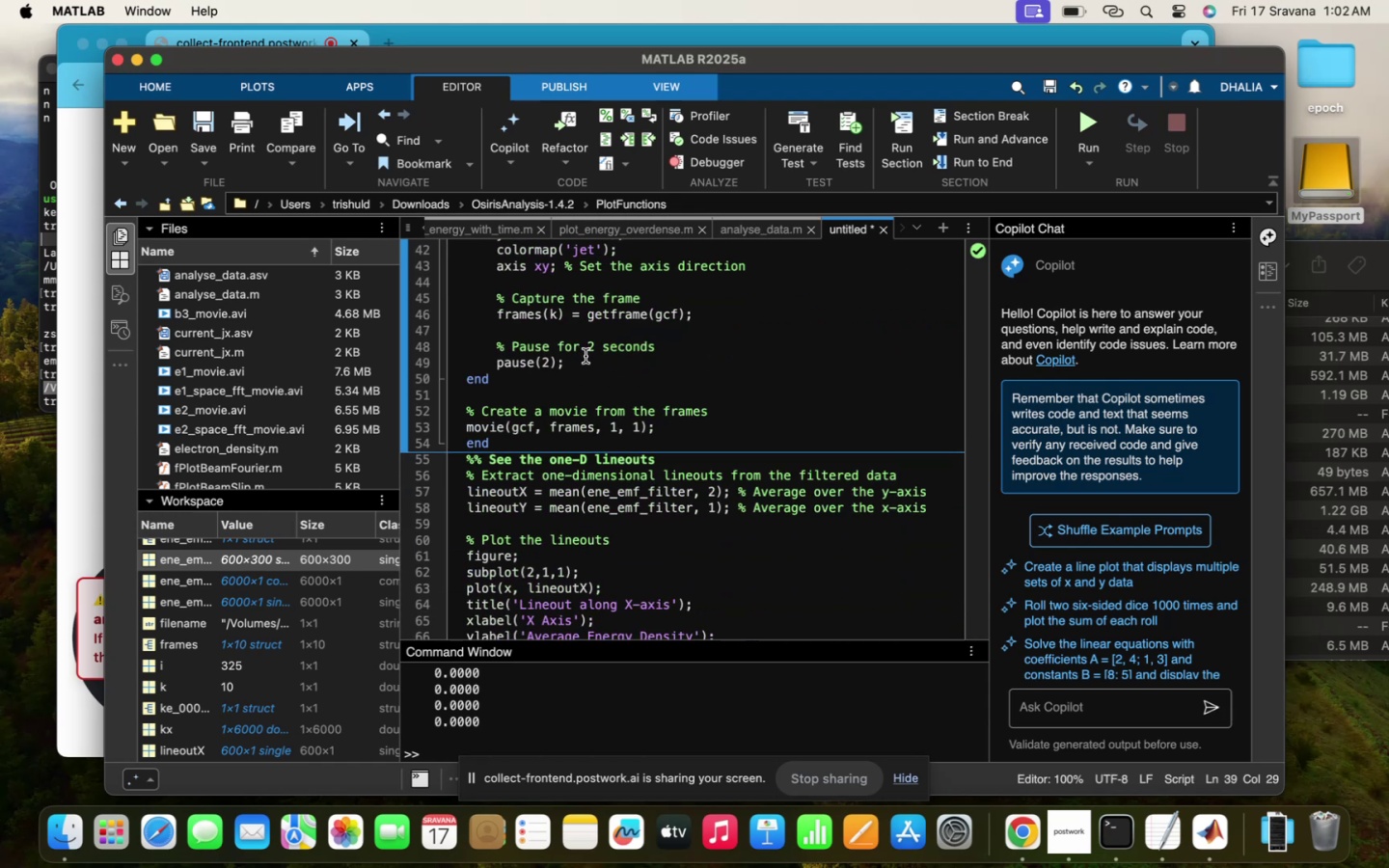 
scroll: coordinate [764, 389], scroll_direction: up, amount: 69.0
 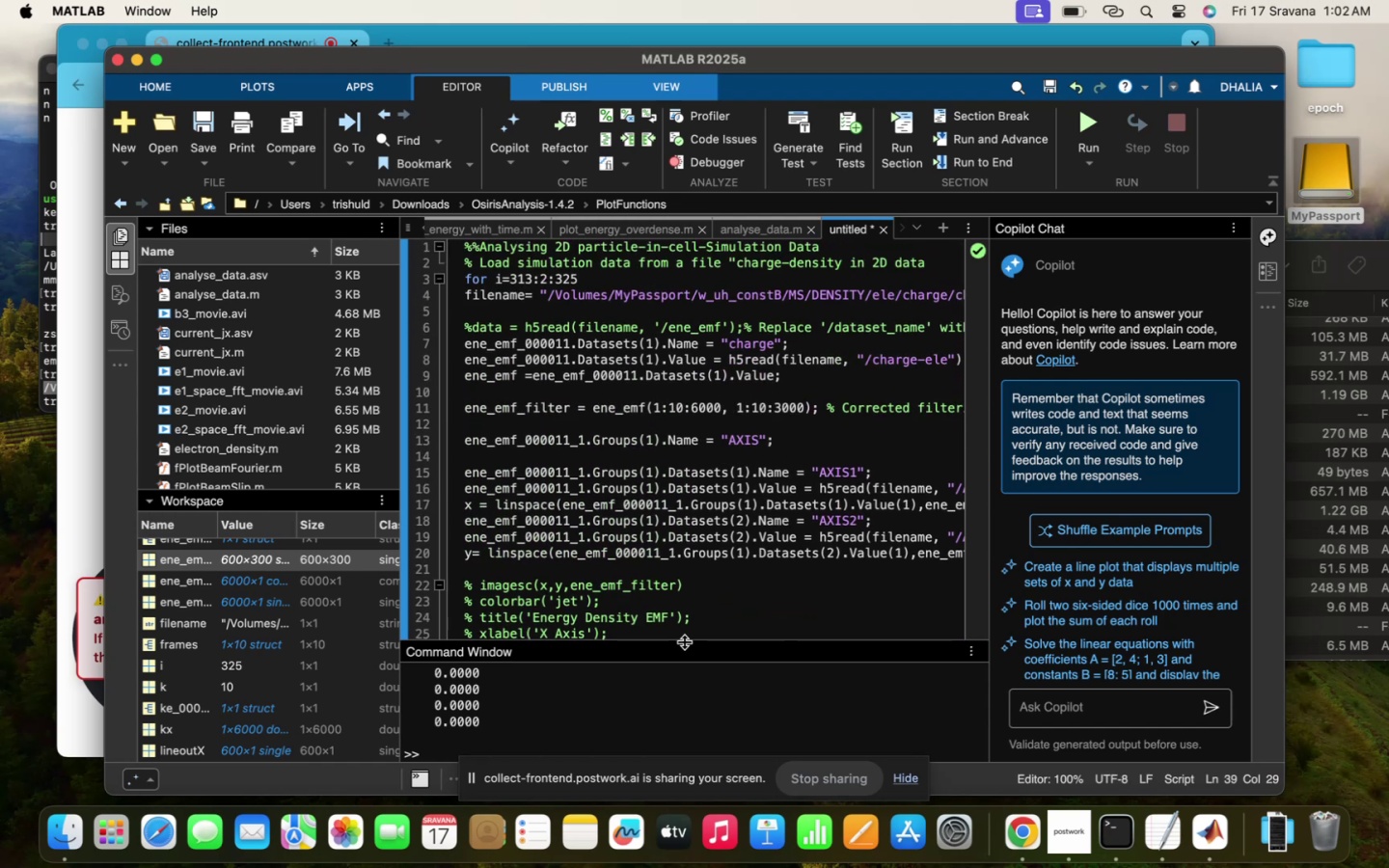 
scroll: coordinate [696, 520], scroll_direction: down, amount: 54.0
 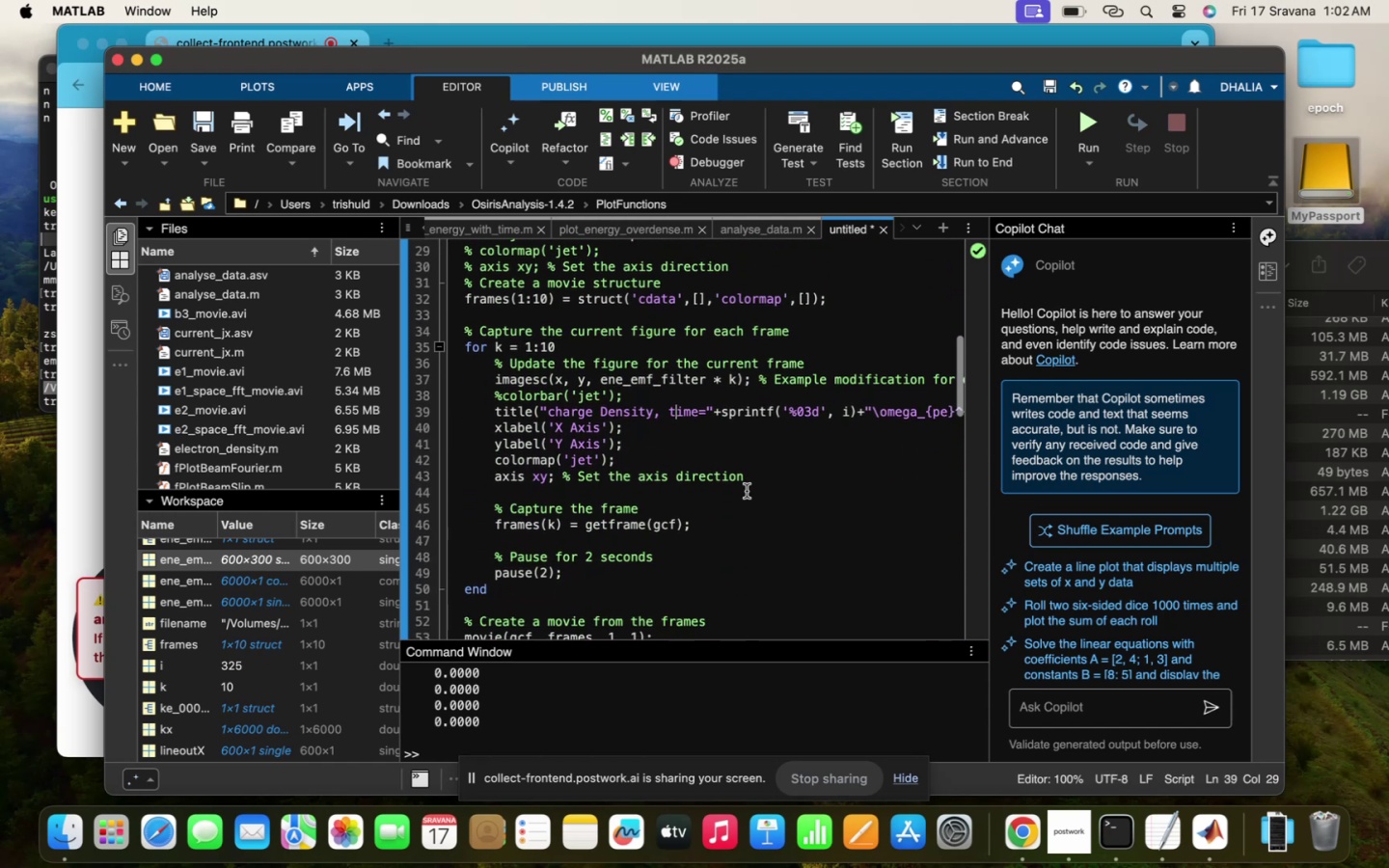 
scroll: coordinate [797, 428], scroll_direction: up, amount: 43.0
 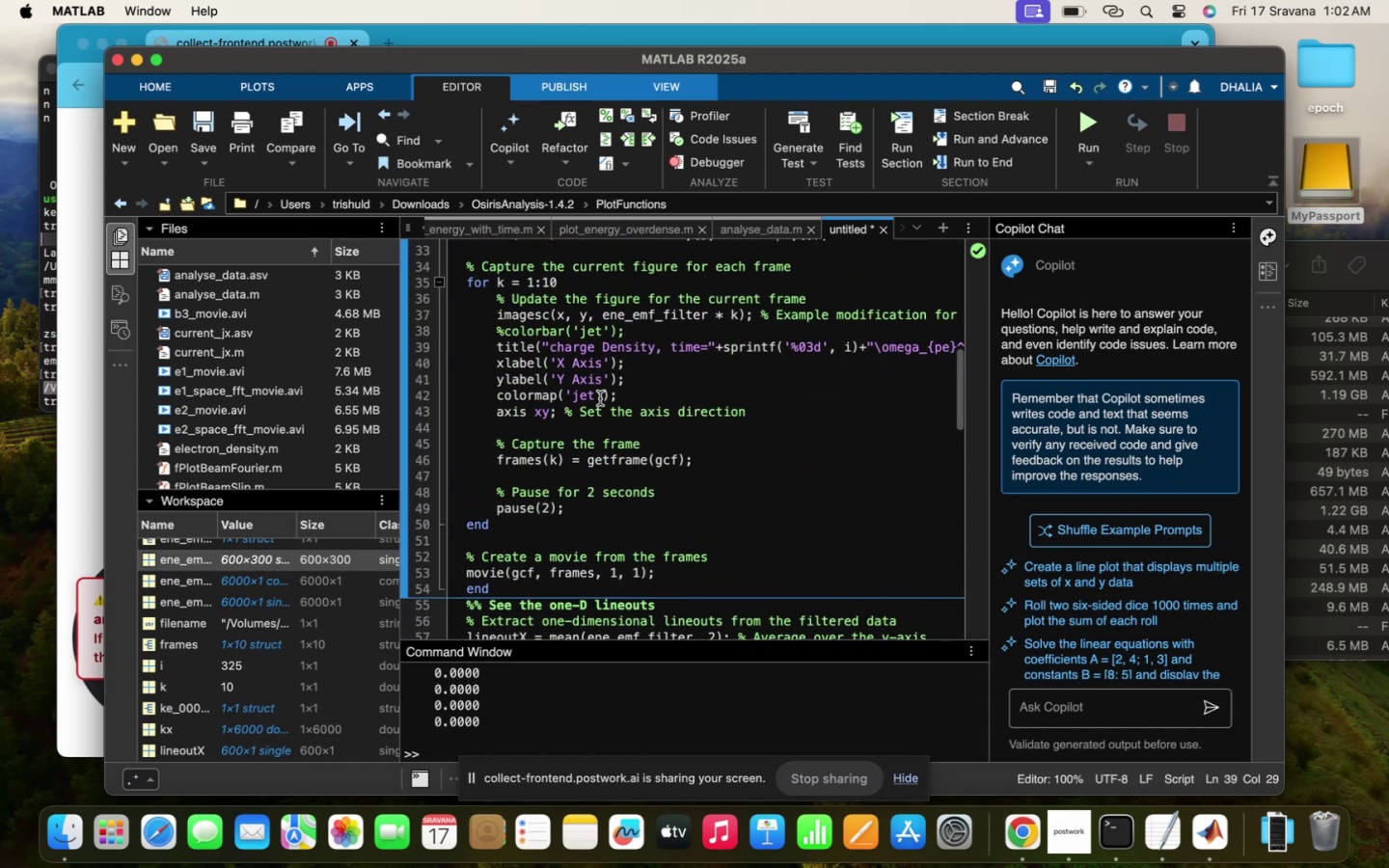 
left_click_drag(start_coordinate=[594, 395], to_coordinate=[573, 398])
 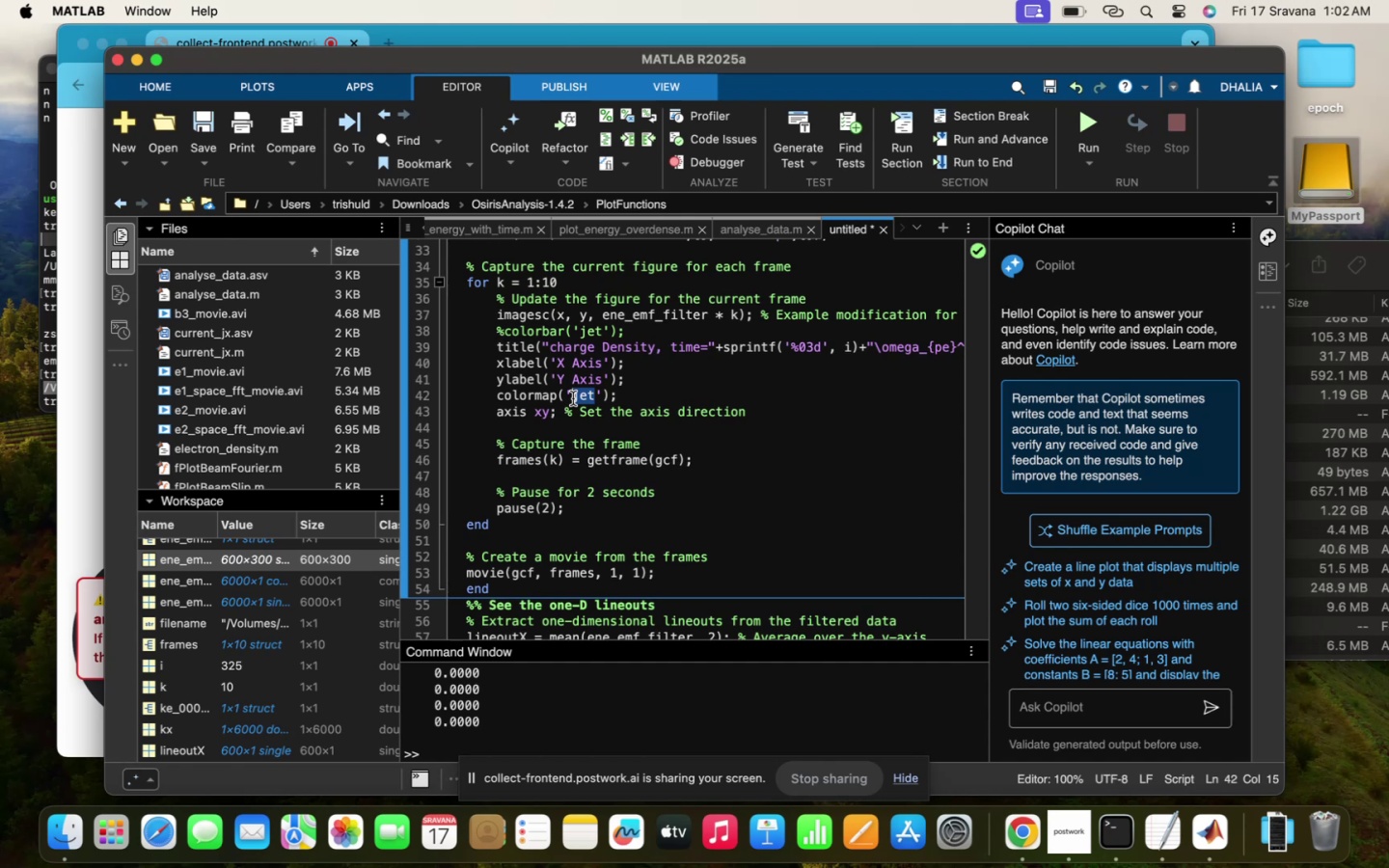 
type(hot)
 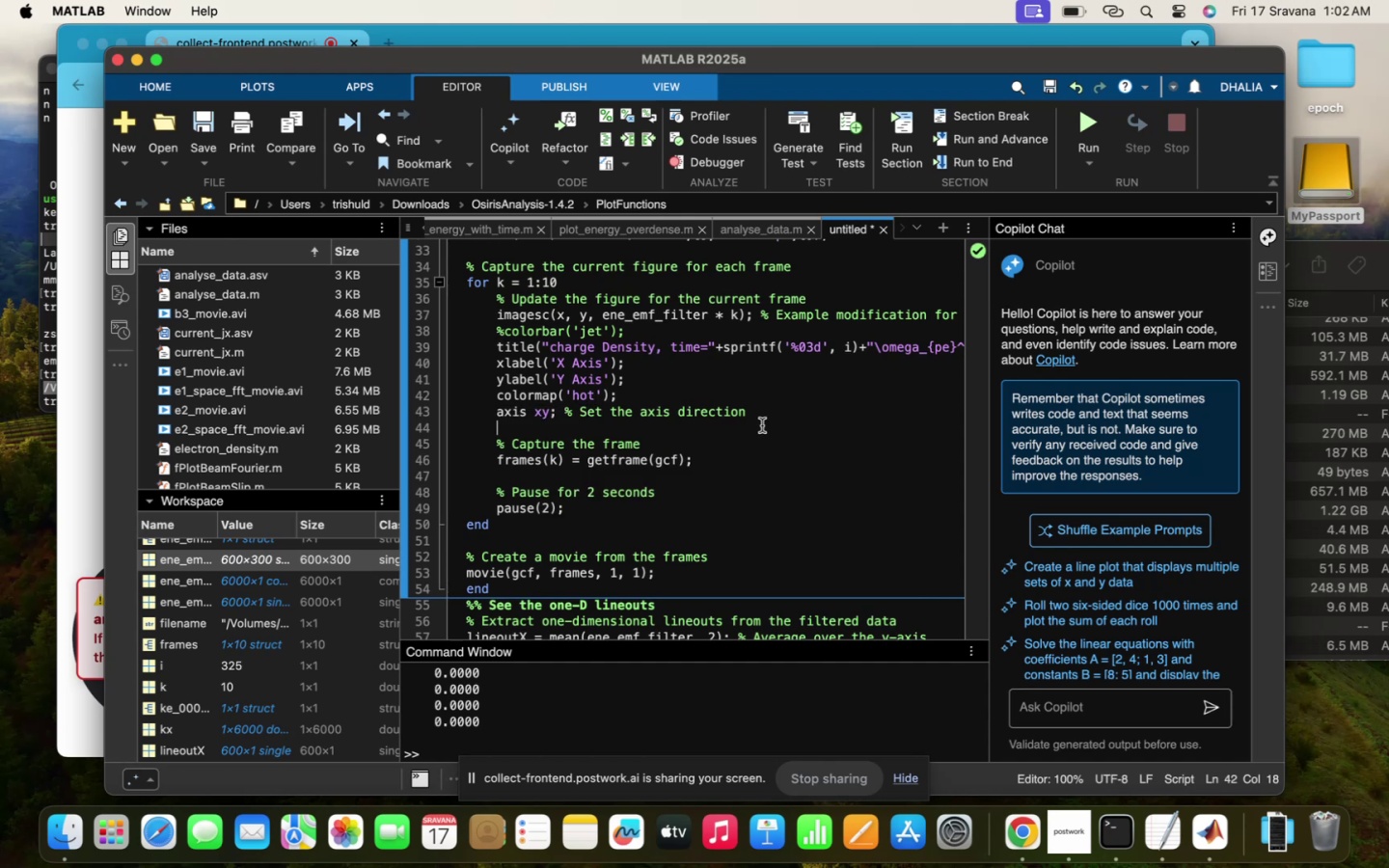 
scroll: coordinate [762, 425], scroll_direction: down, amount: 17.0
 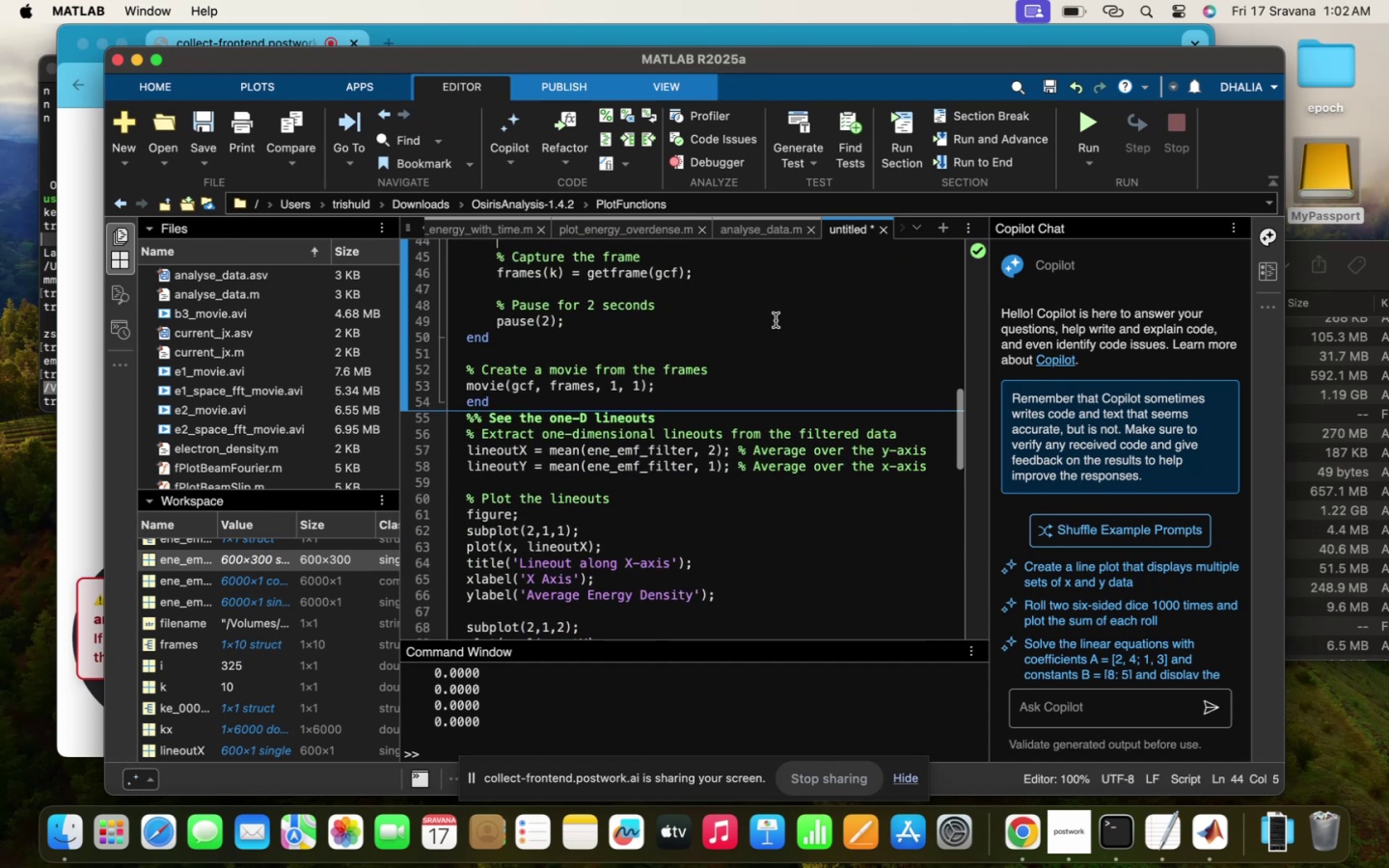 
left_click([768, 305])
 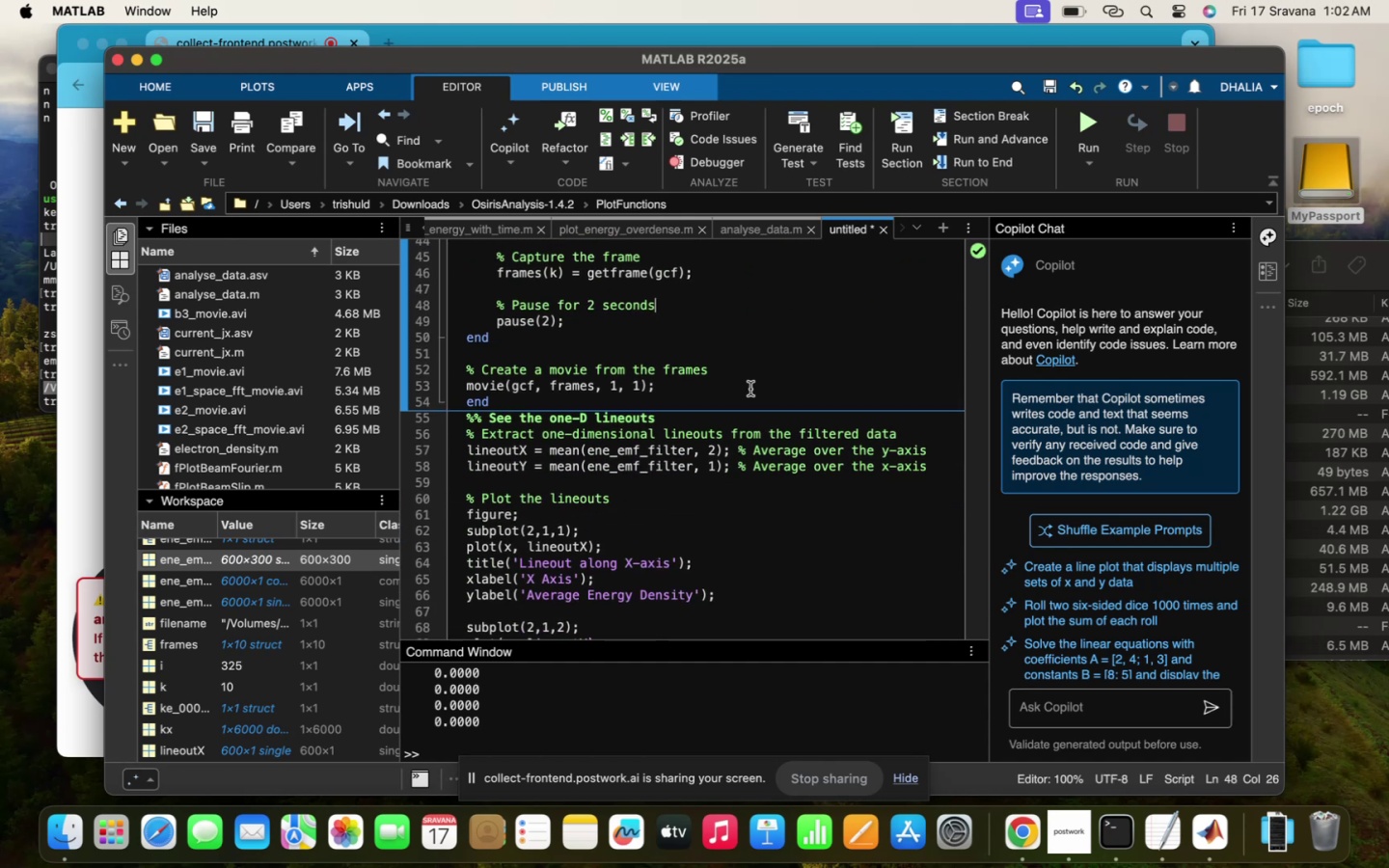 
scroll: coordinate [750, 389], scroll_direction: up, amount: 231.0
 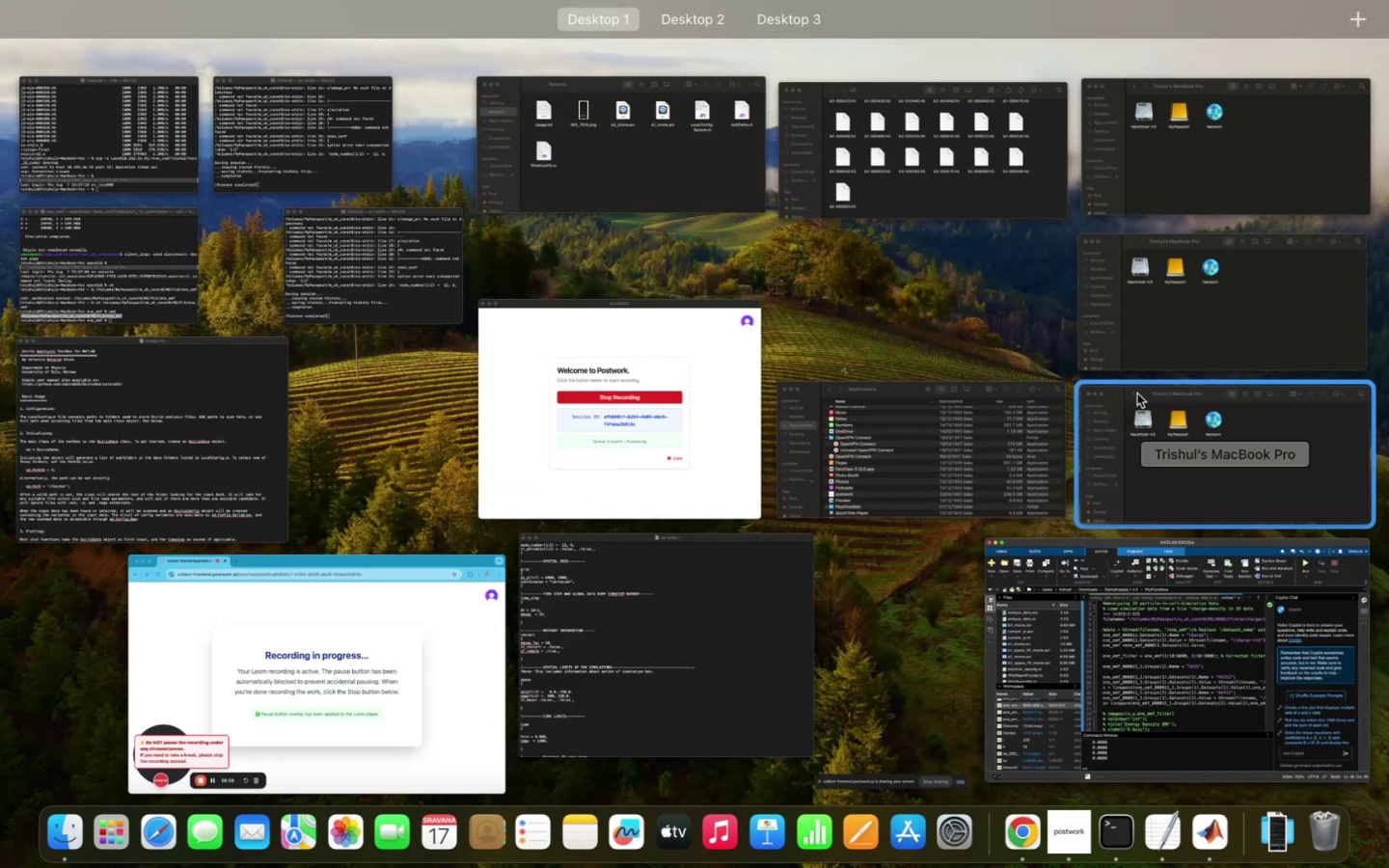 
left_click([993, 174])
 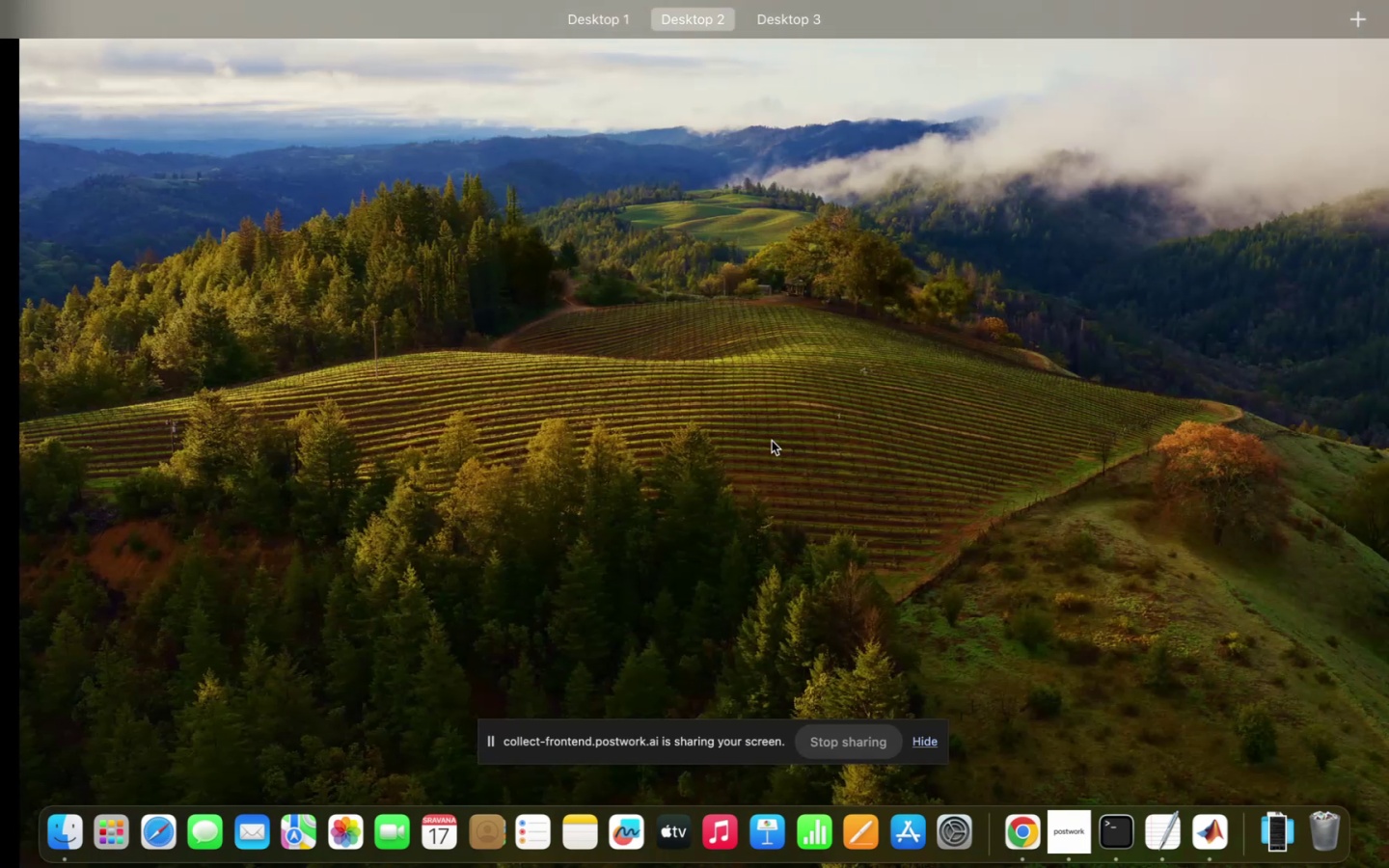 
left_click([1063, 709])
 